 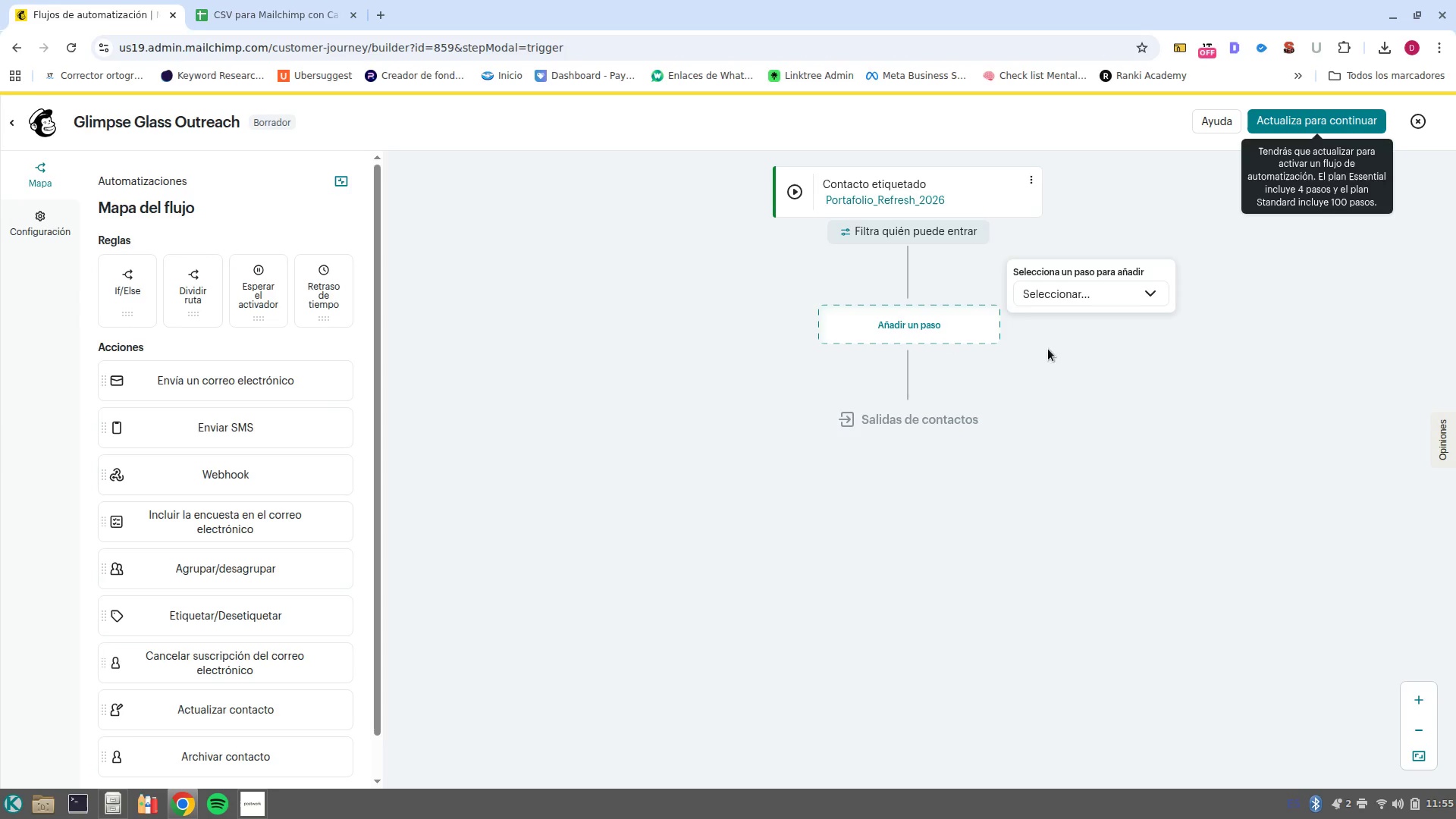 
left_click([1145, 297])
 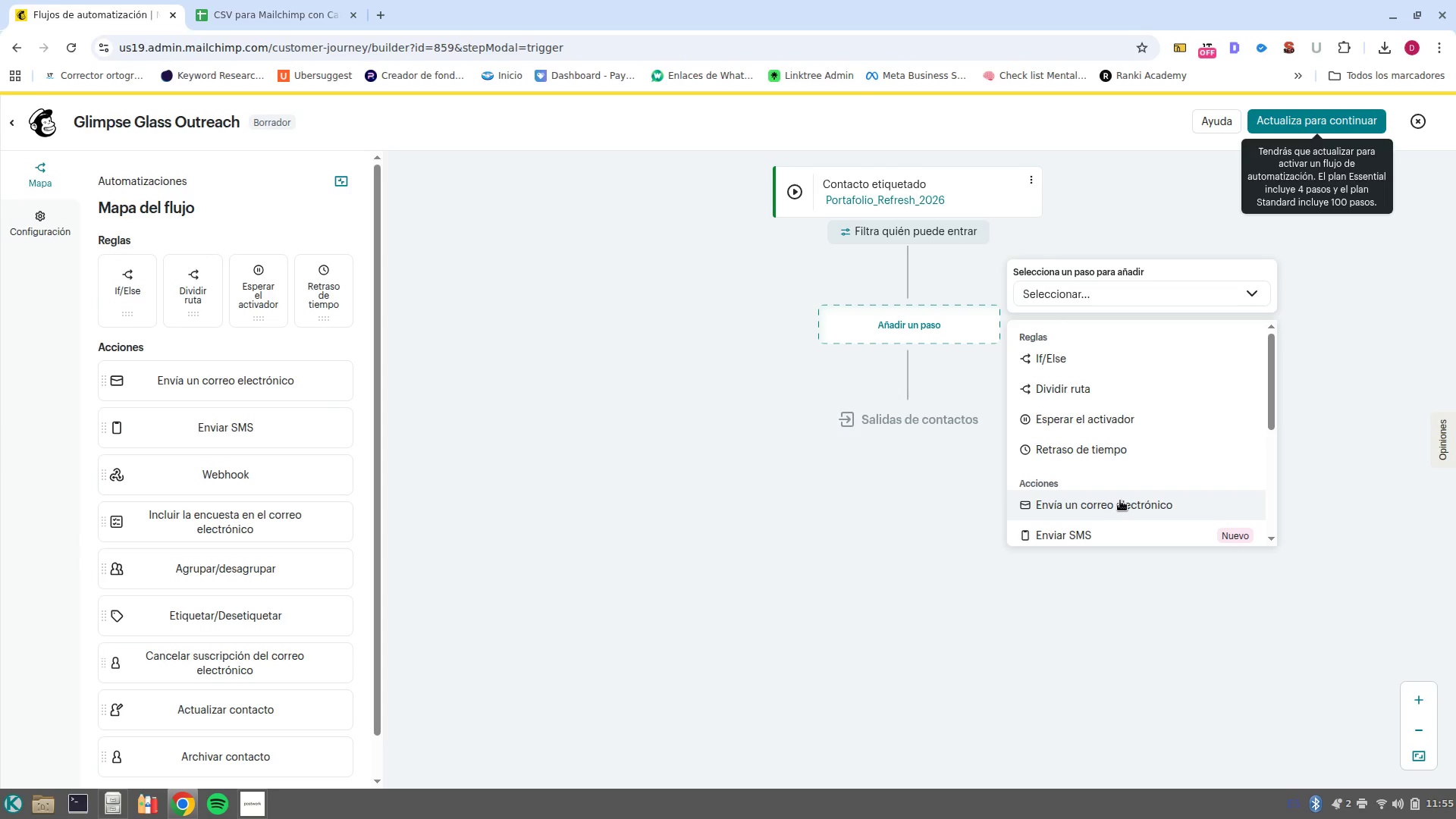 
wait(10.04)
 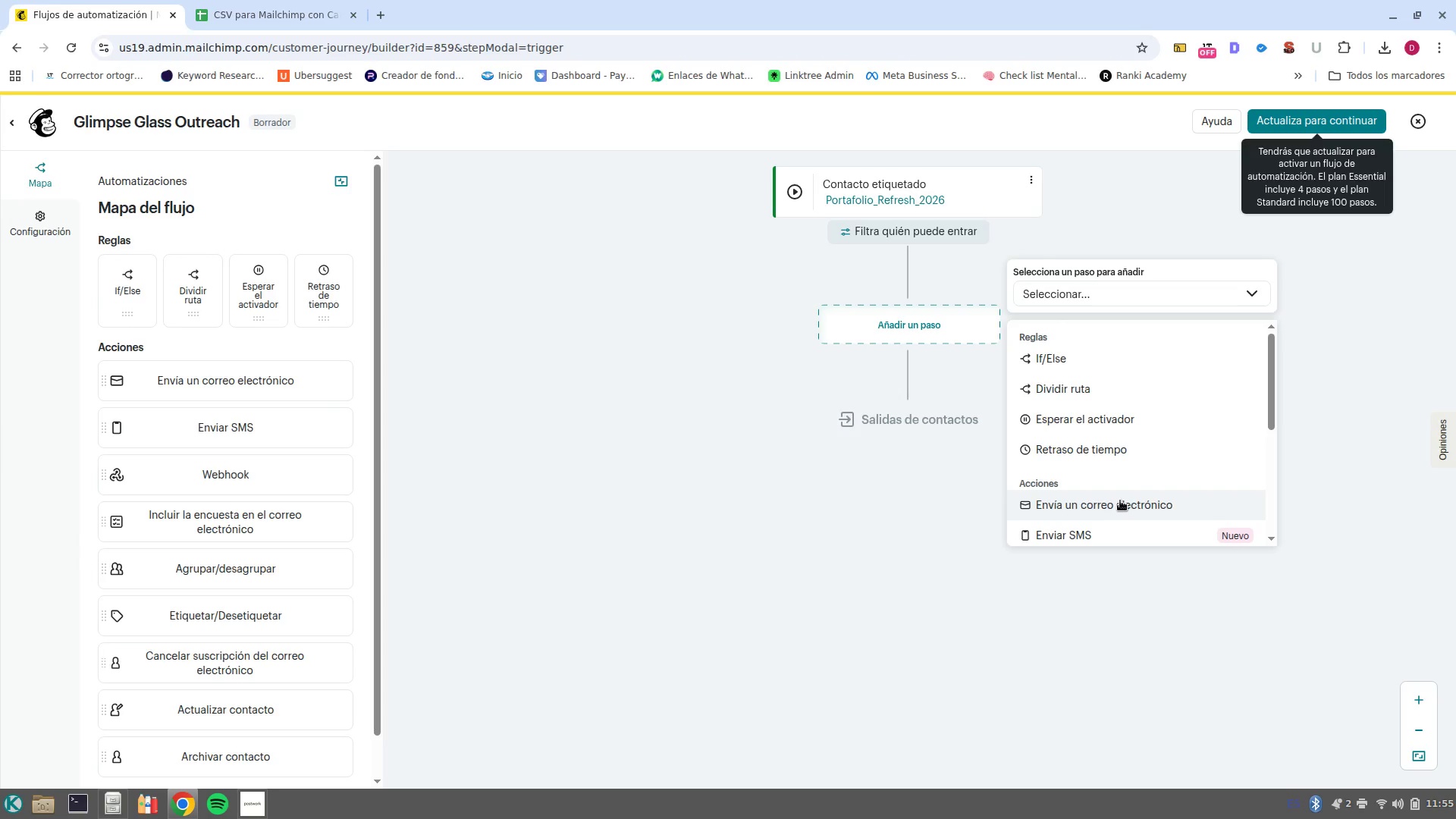 
left_click([1120, 500])
 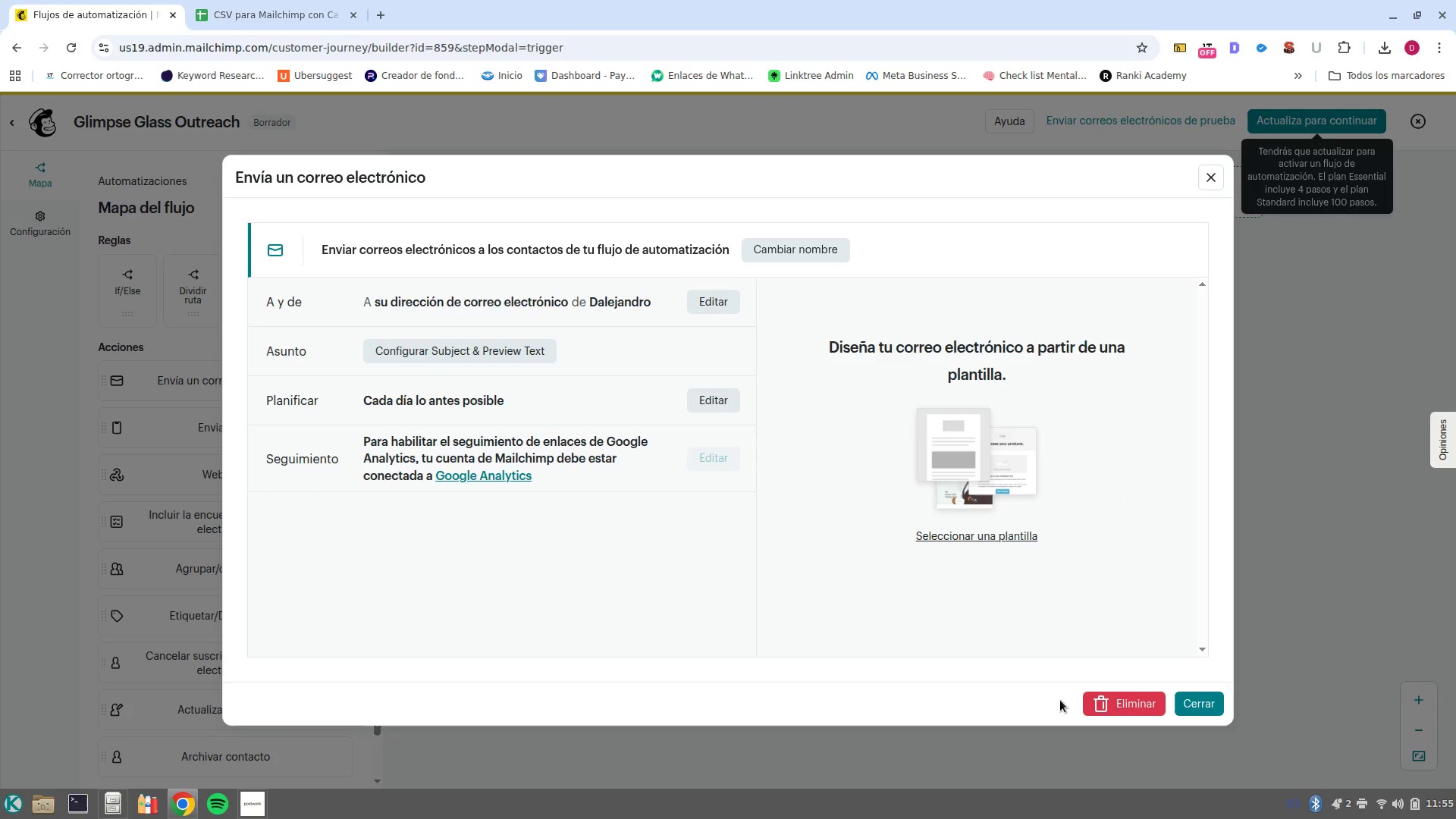 
wait(11.9)
 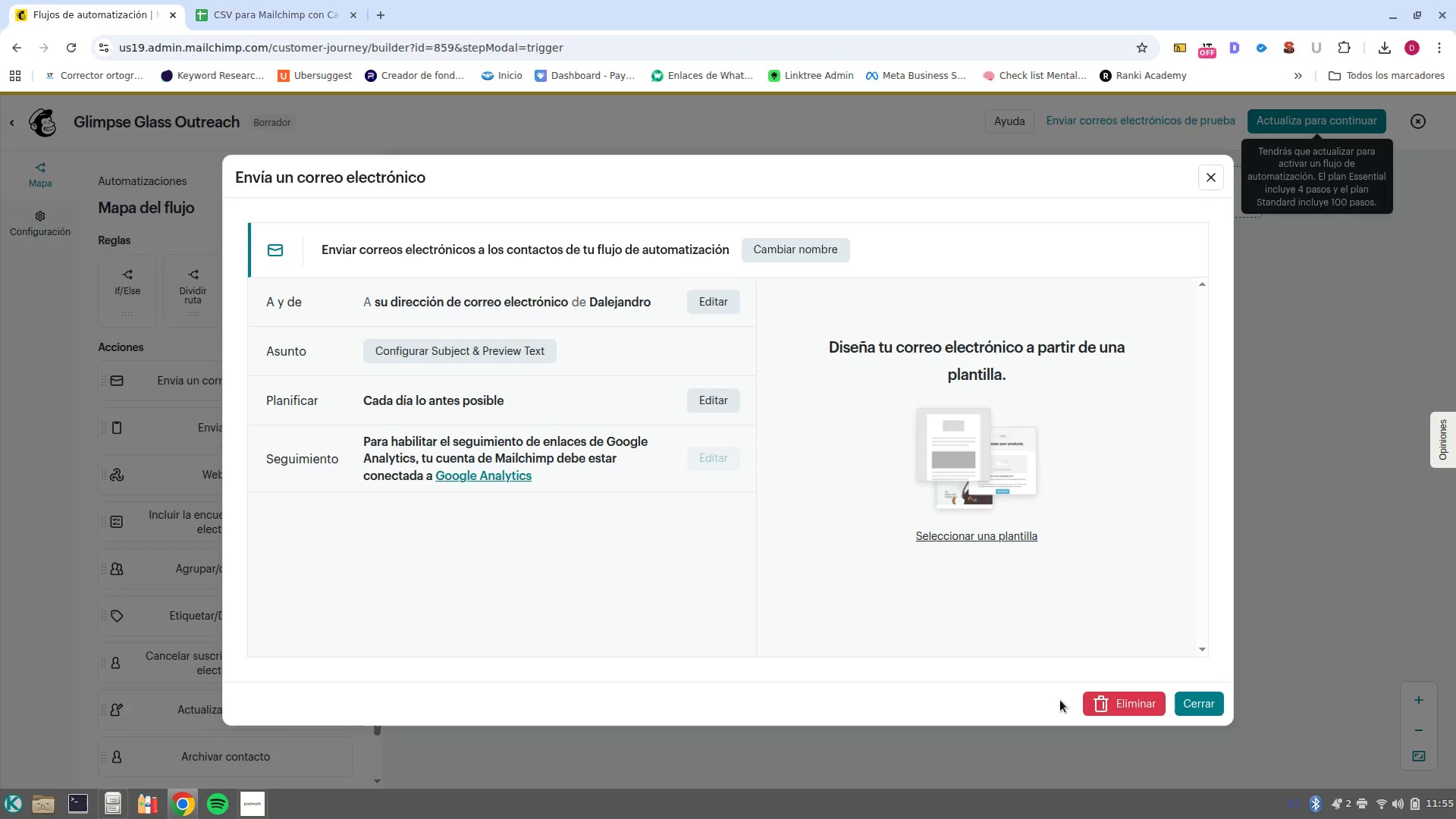 
left_click([831, 246])
 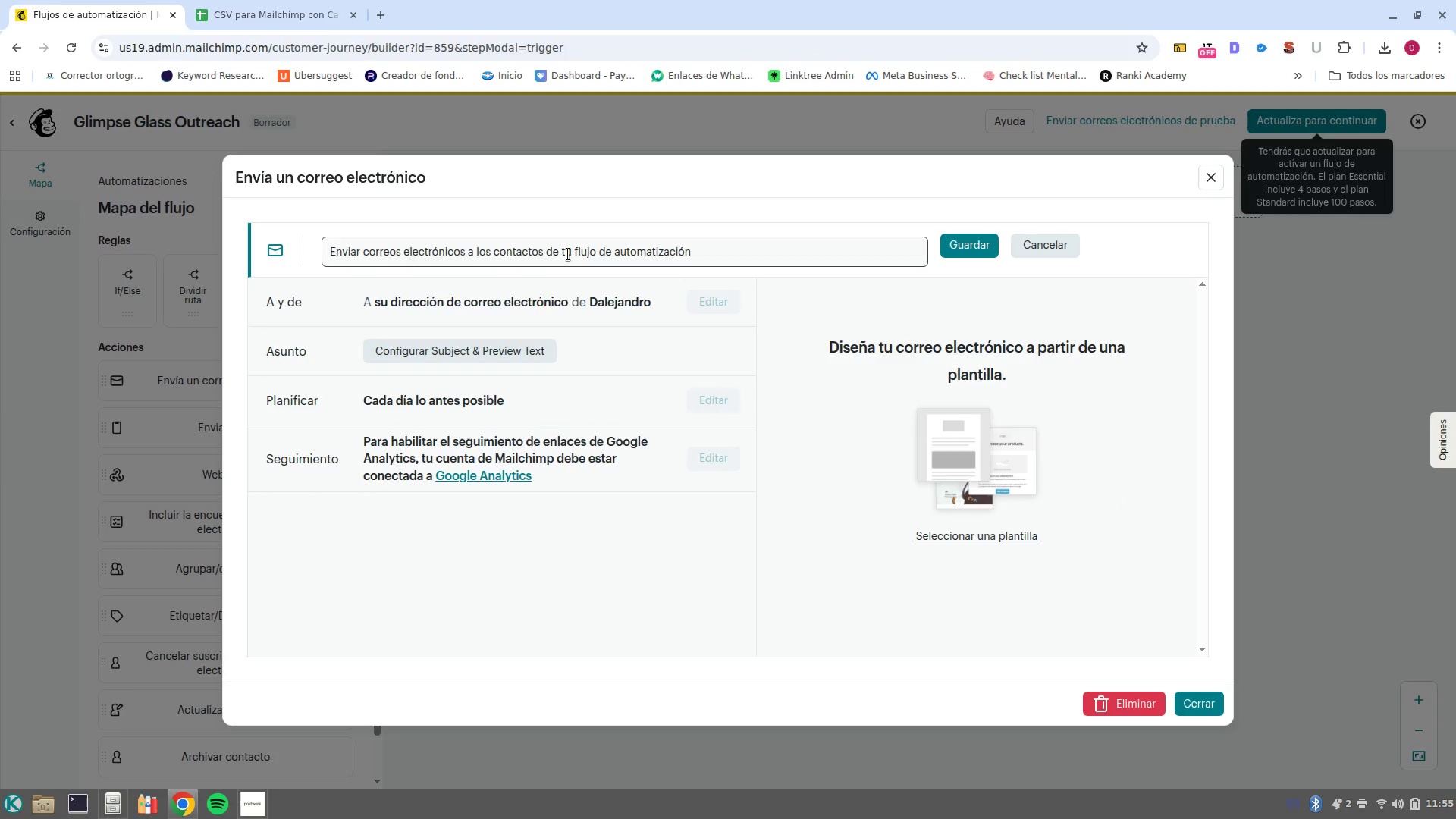 
double_click([568, 254])
 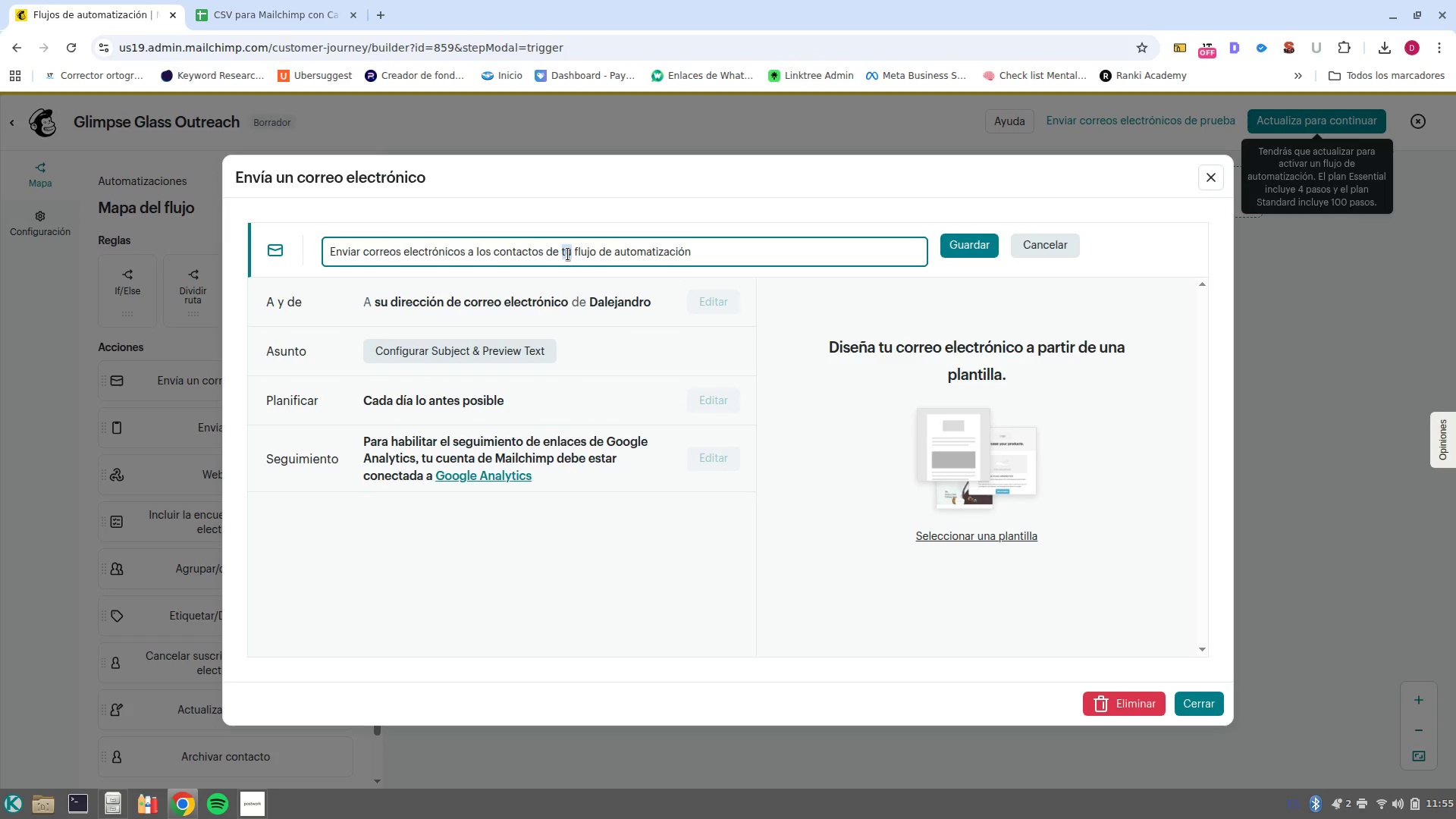 
triple_click([568, 254])
 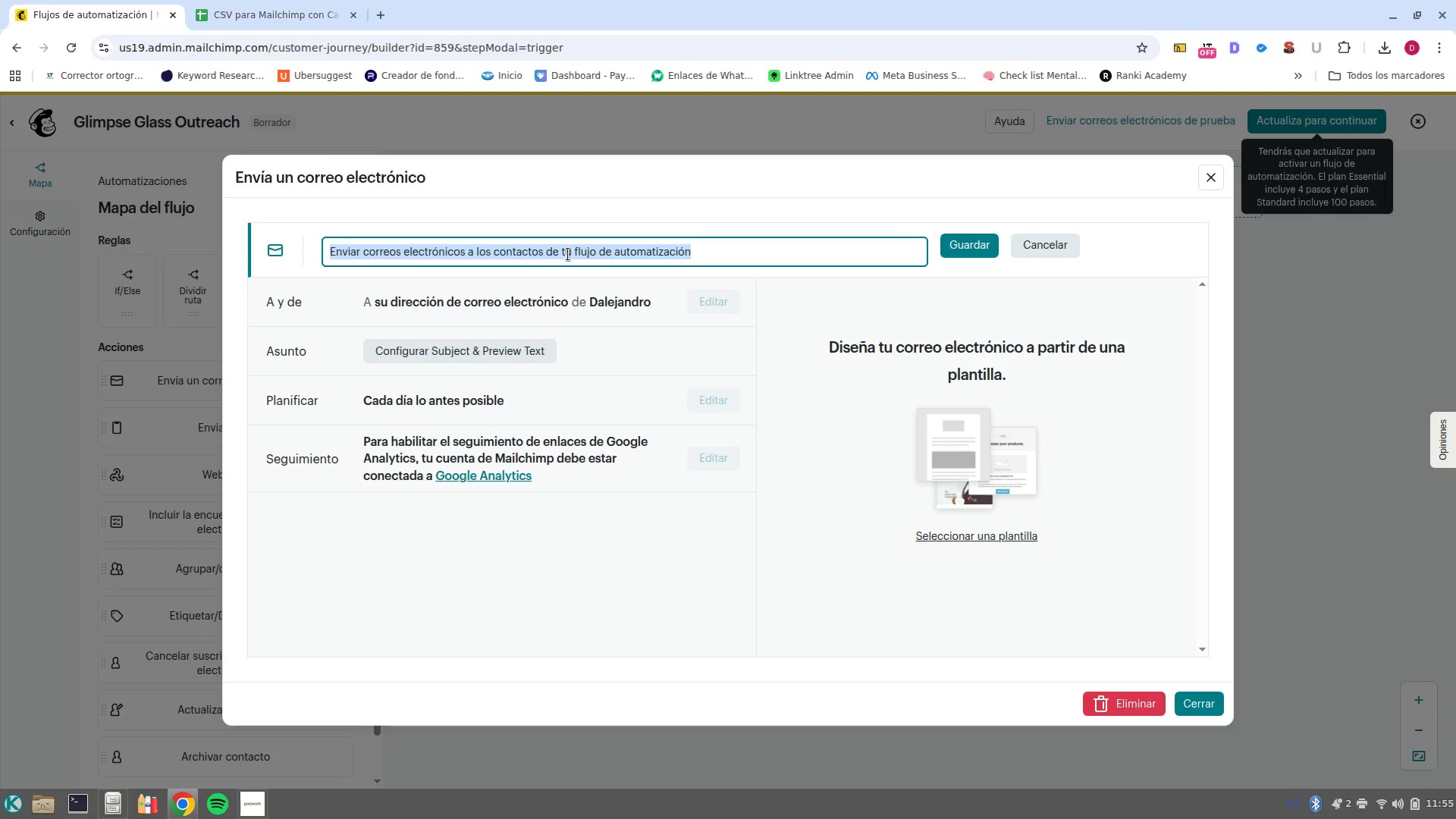 
type(Drone Transitions)
 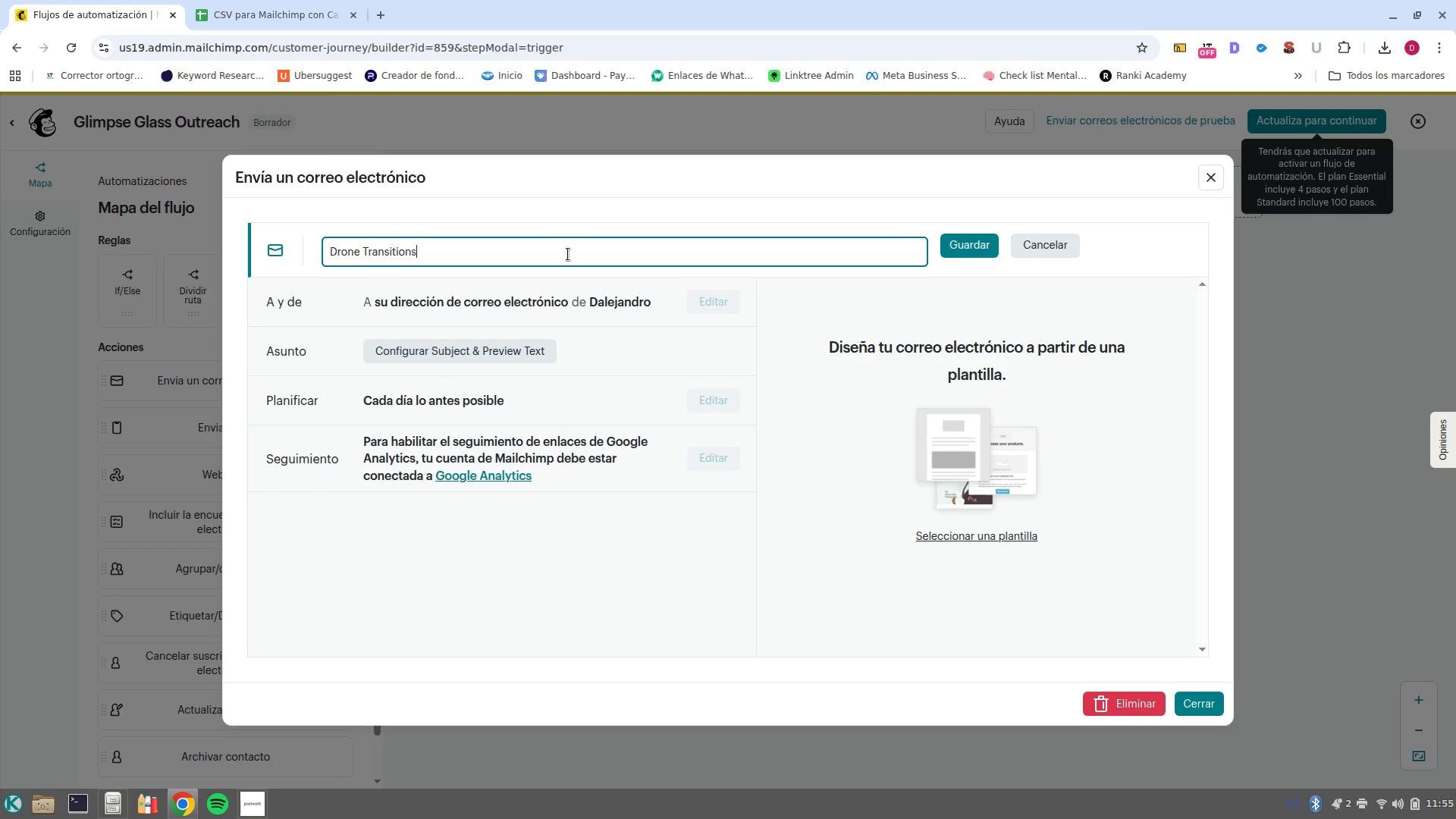 
left_click([988, 256])
 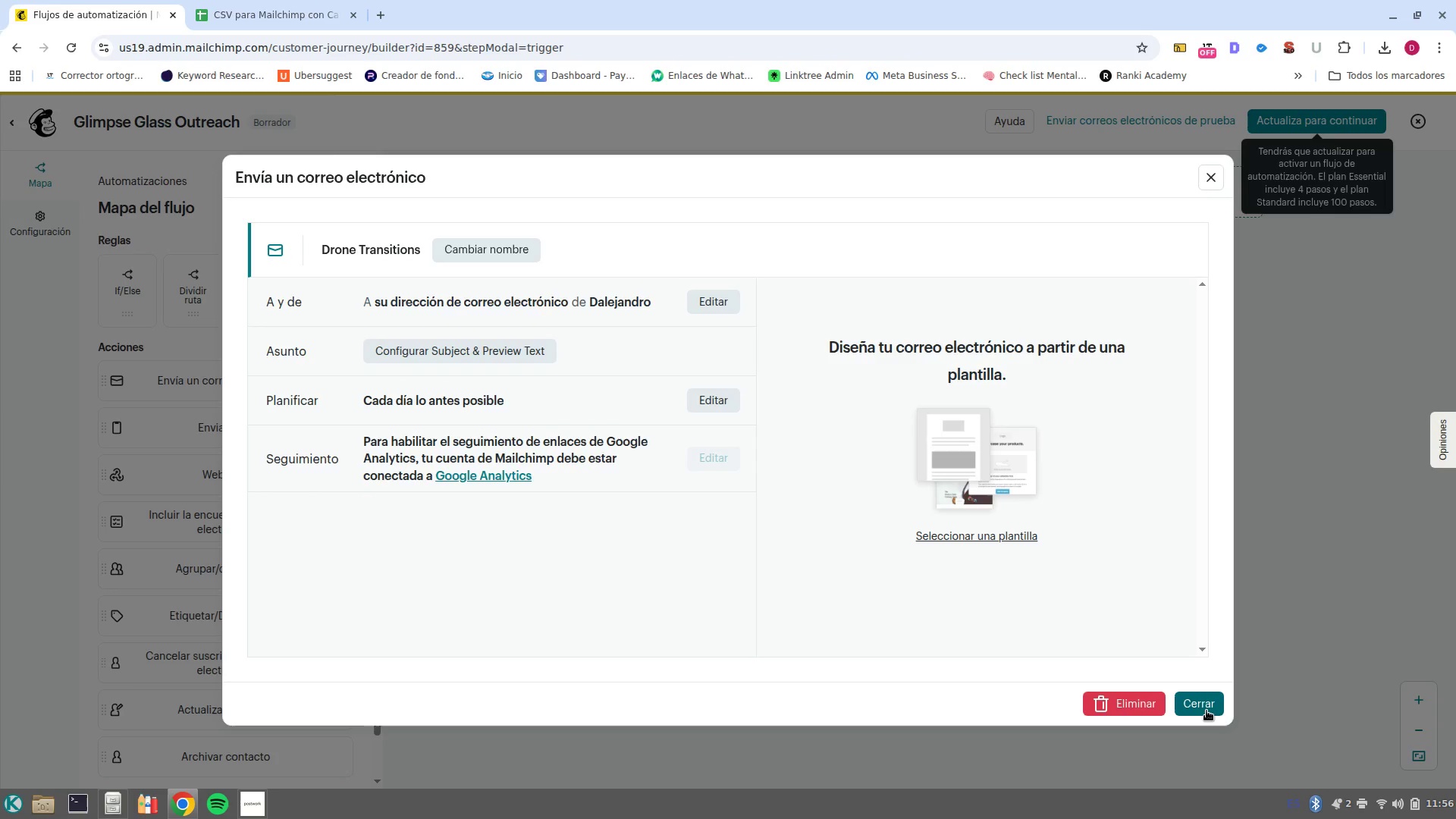 
wait(7.29)
 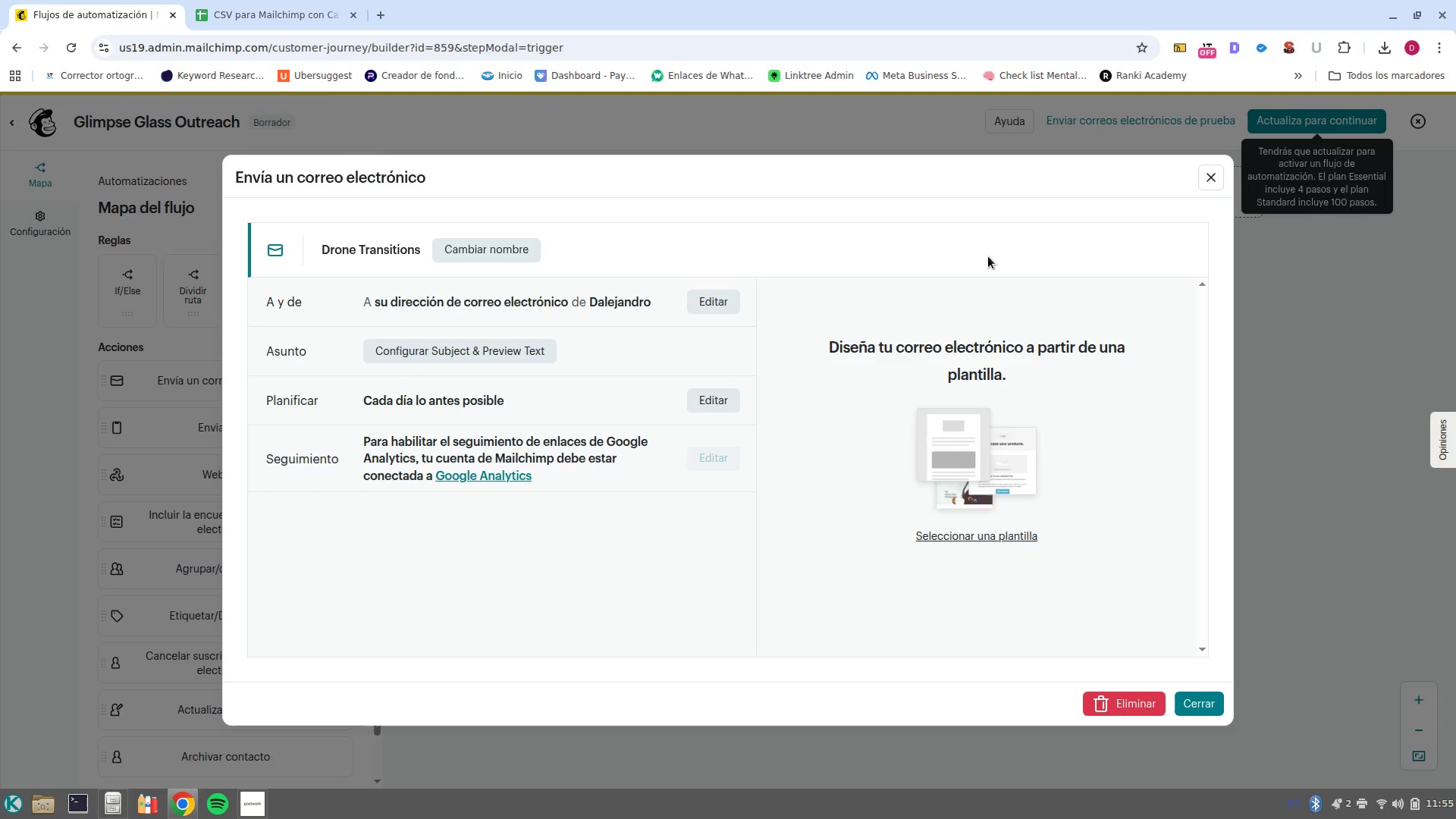 
left_click([1203, 700])
 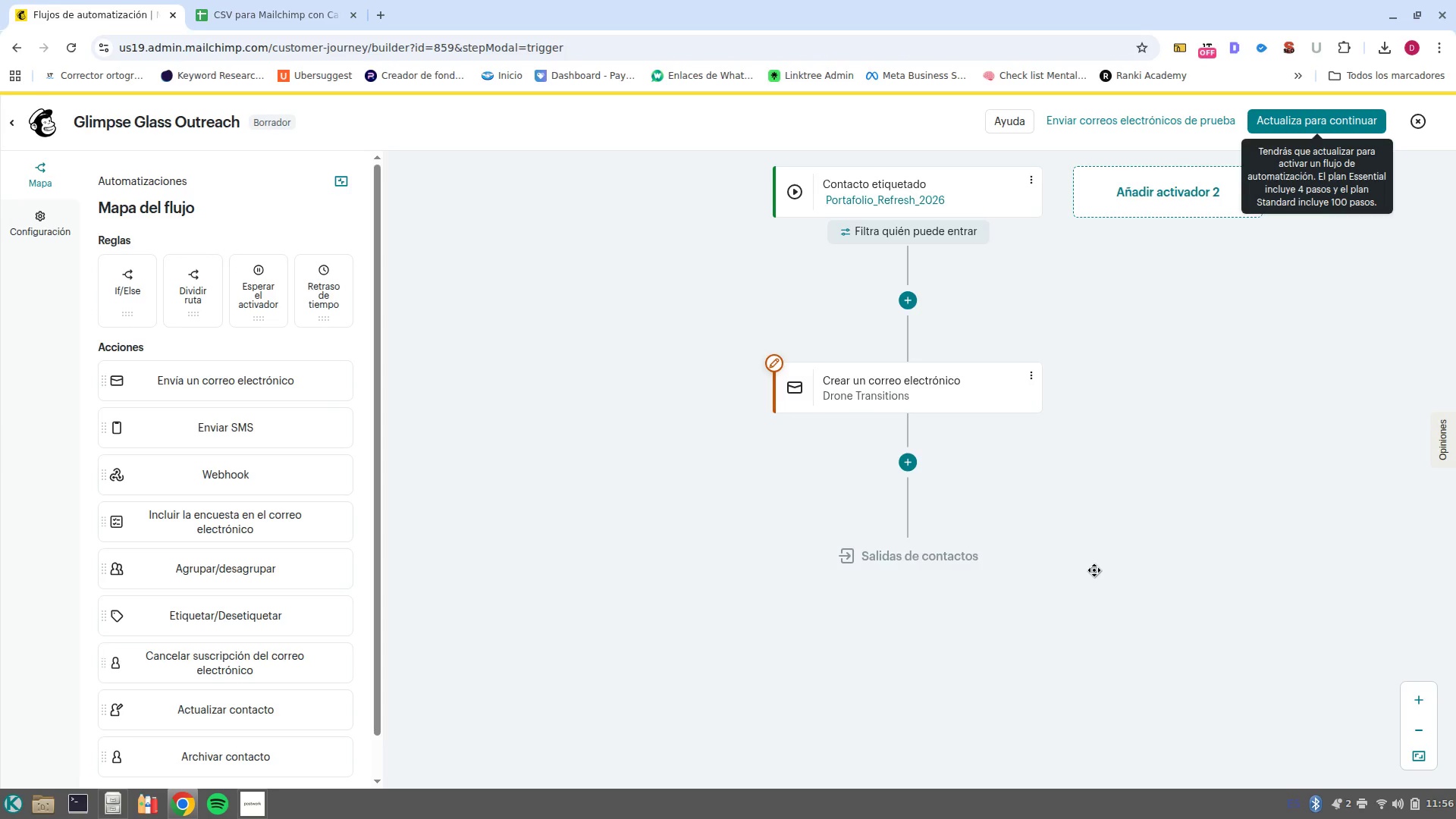 
wait(6.01)
 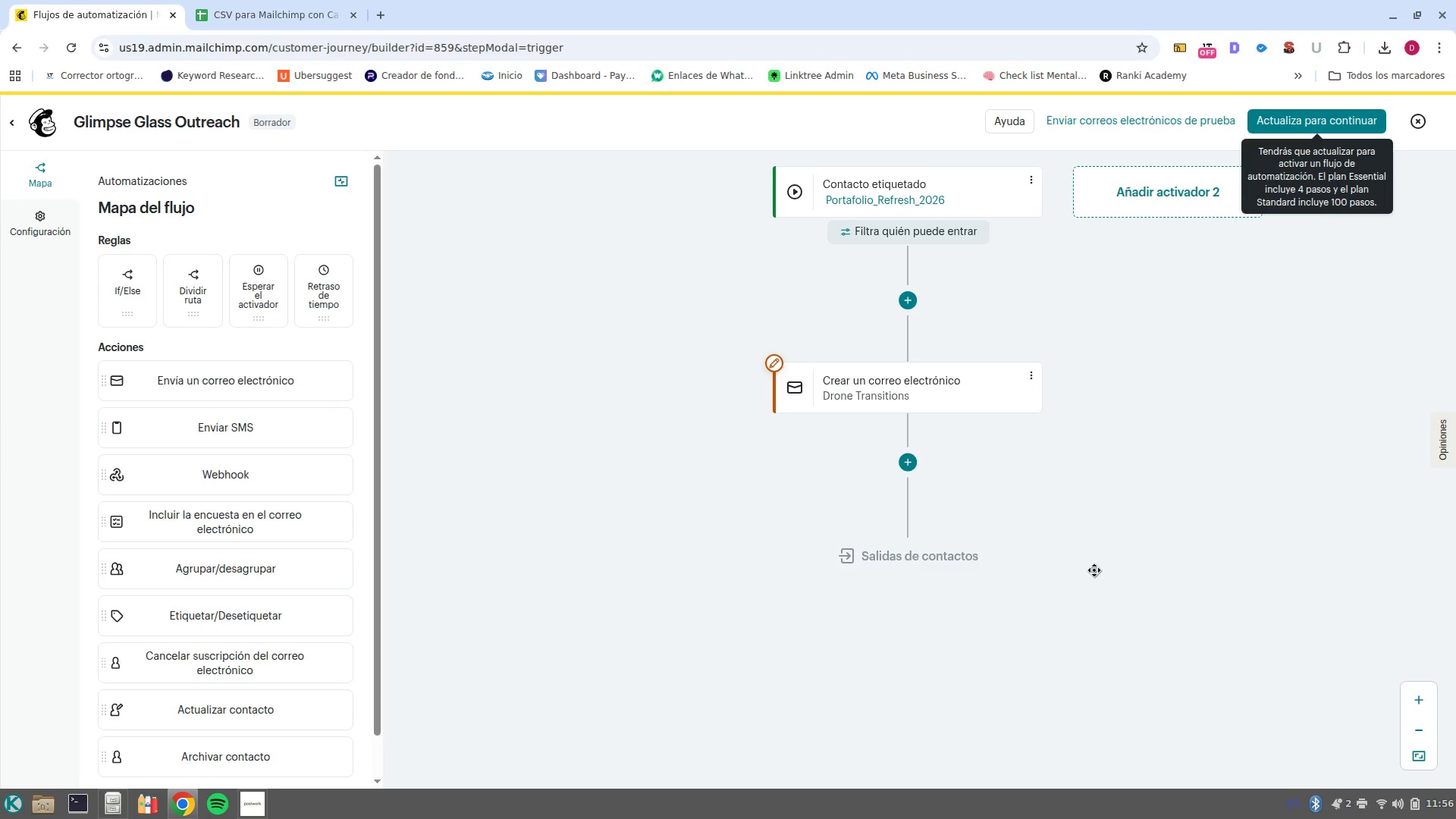 
left_click([931, 460])
 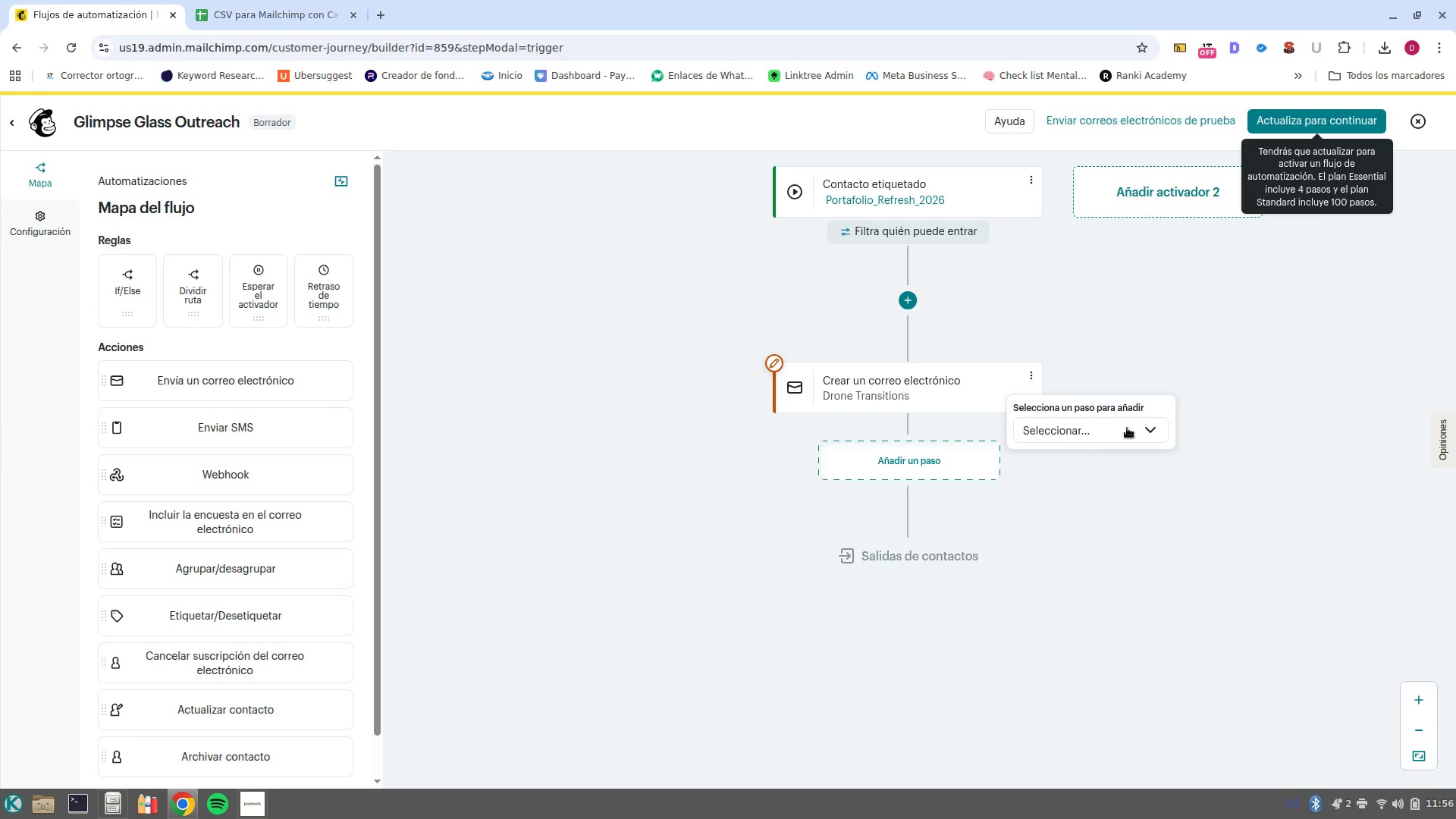 
left_click([1128, 428])
 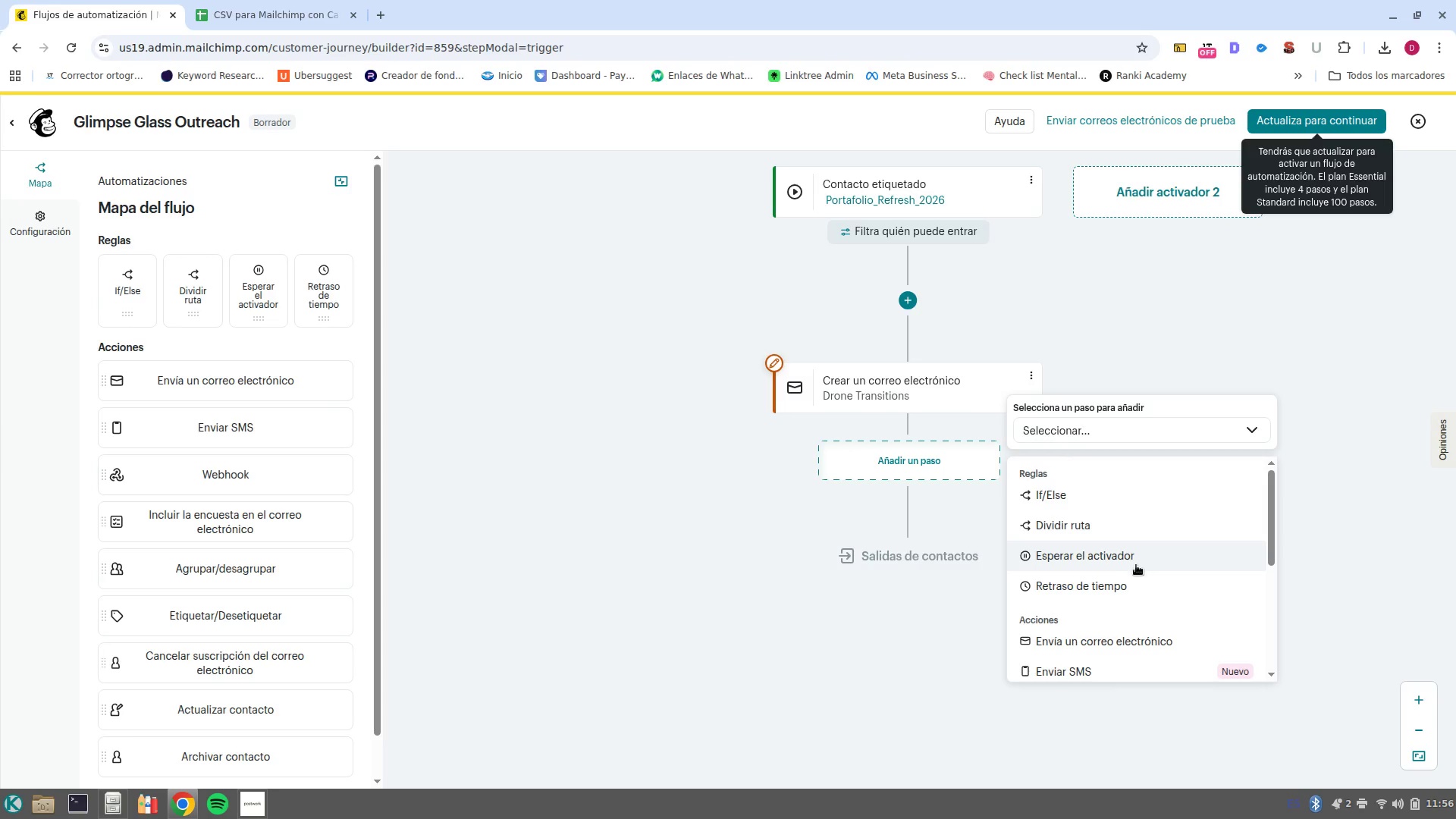 
left_click([1139, 585])
 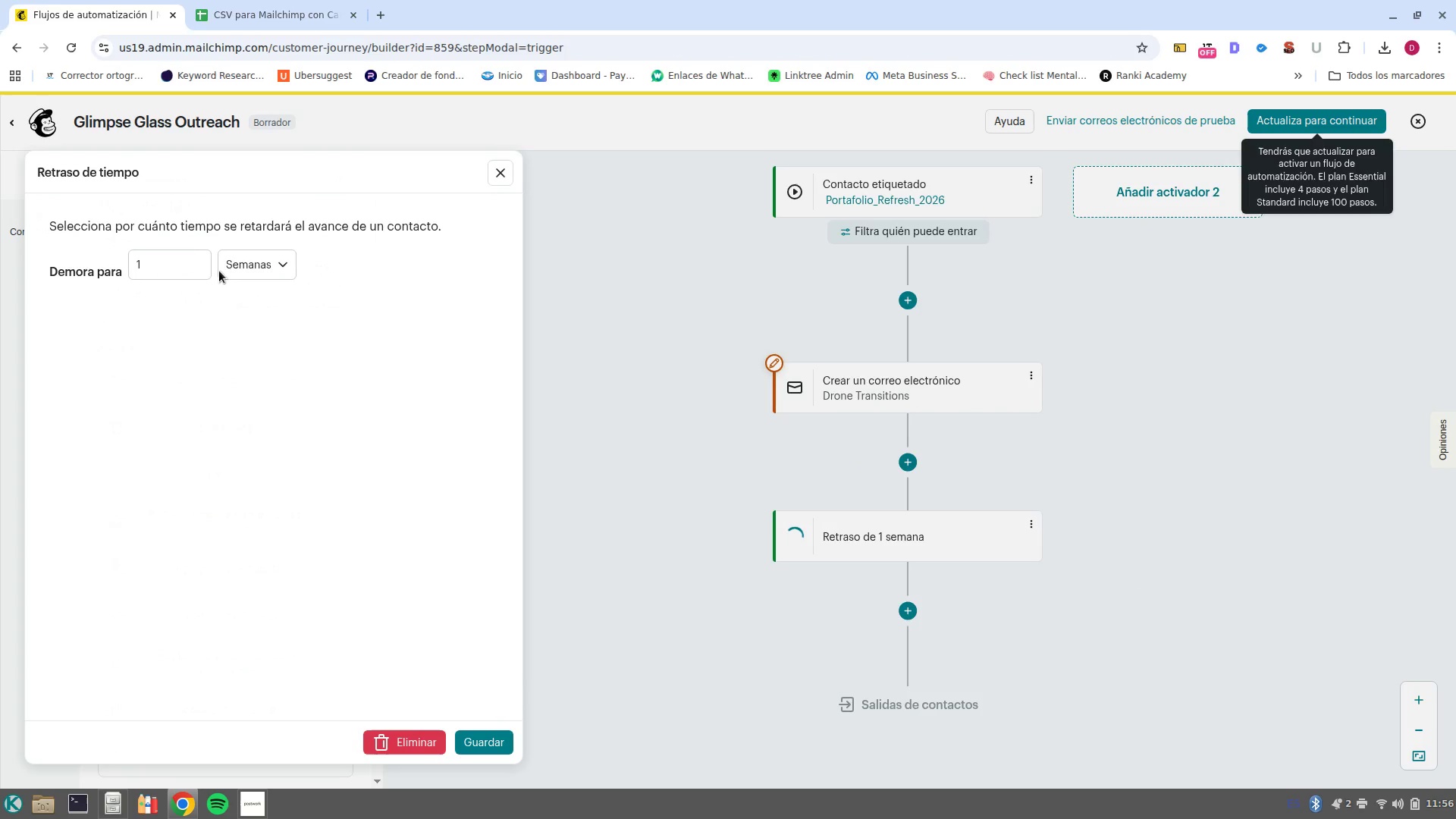 
left_click([242, 268])
 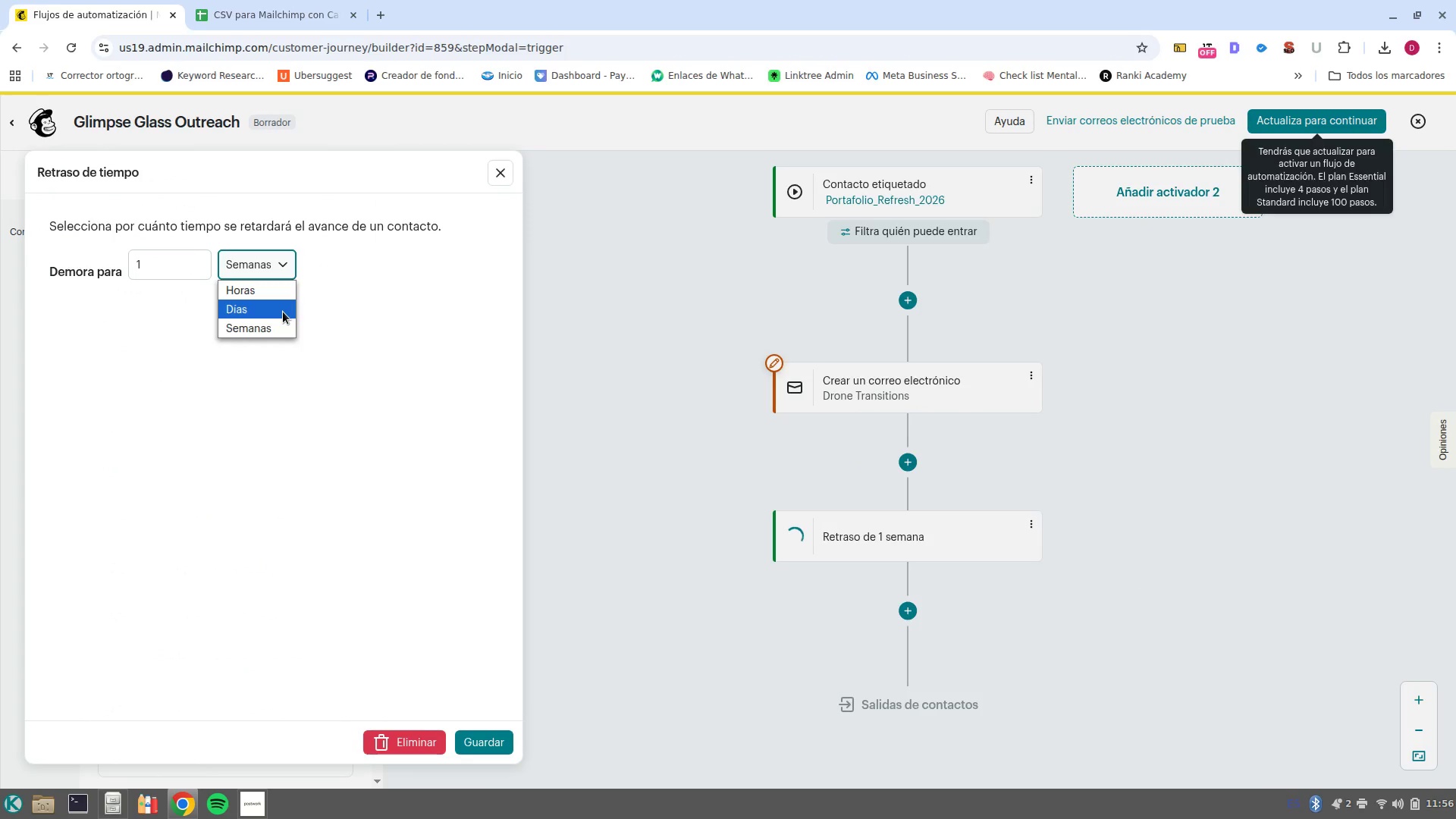 
left_click([283, 312])
 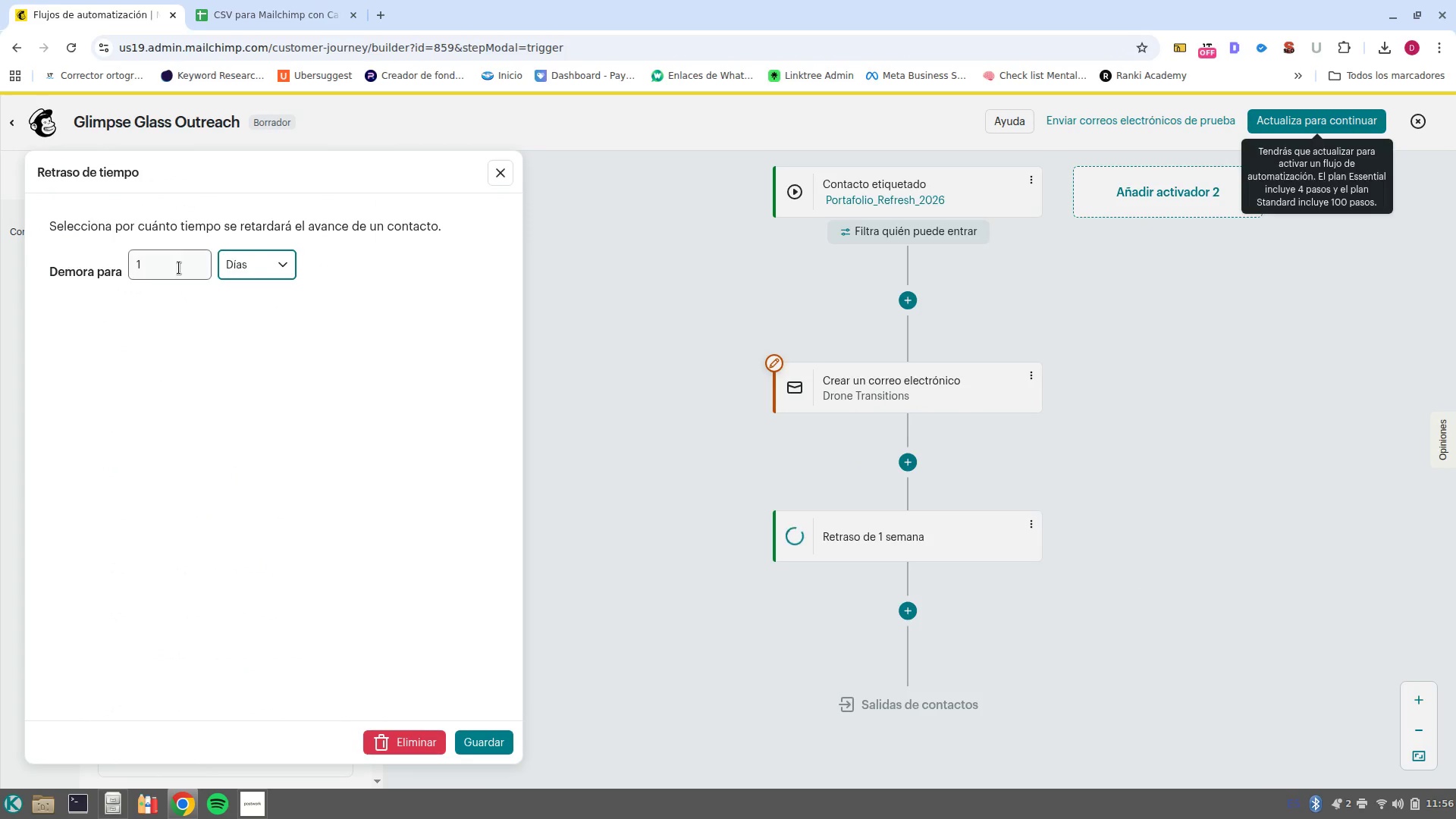 
left_click([179, 268])
 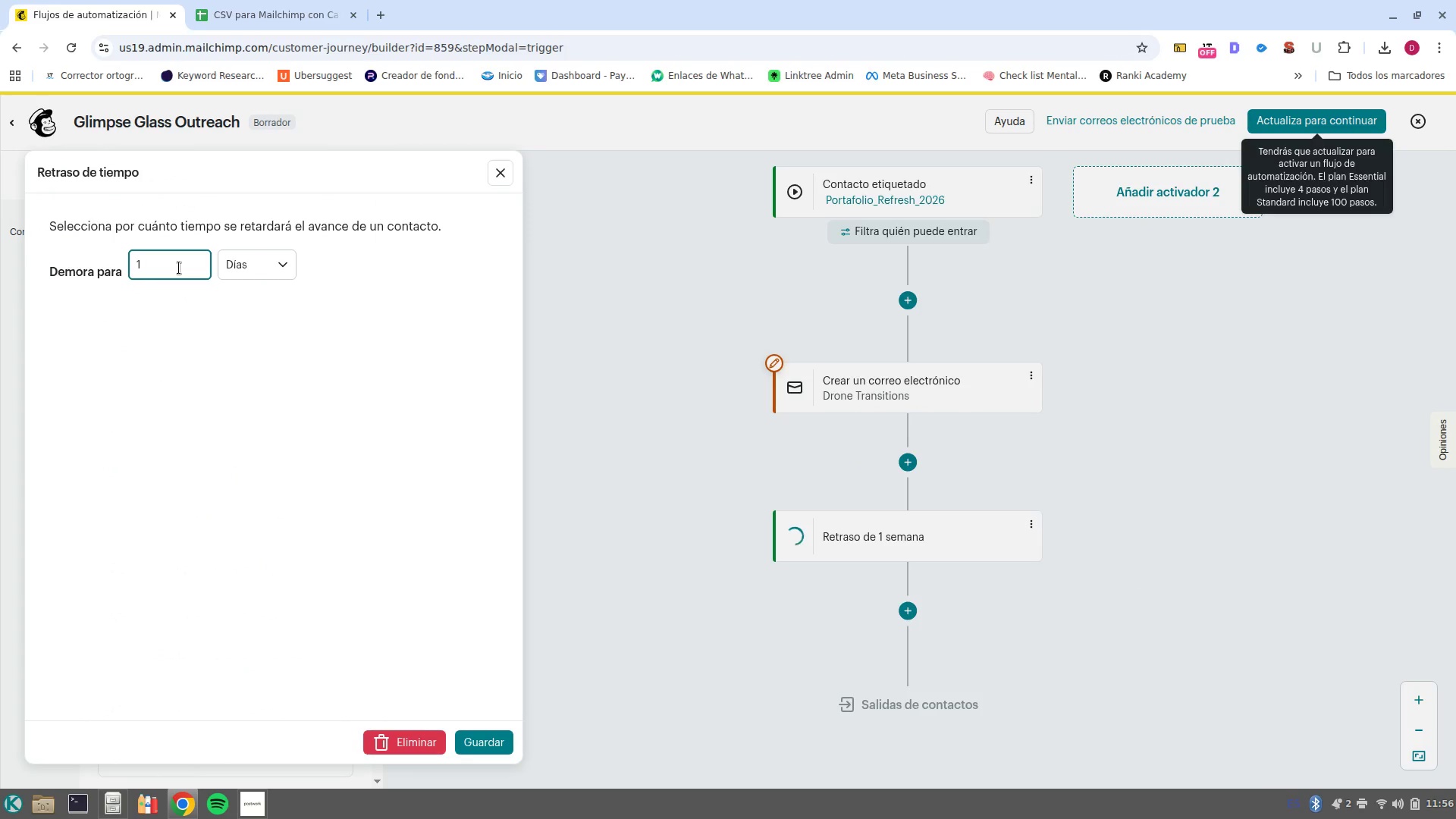 
key(Backspace)
 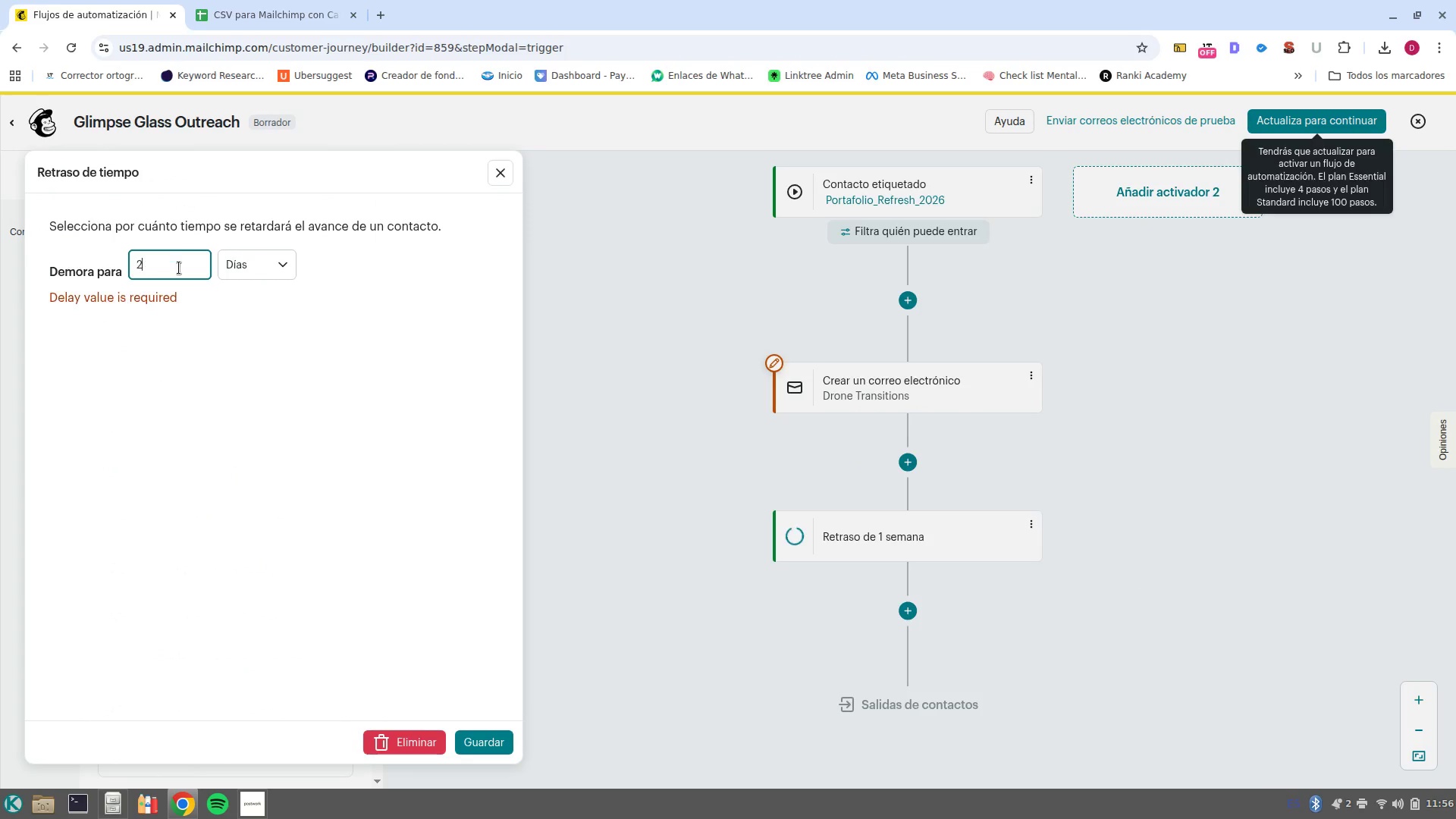 
key(2)
 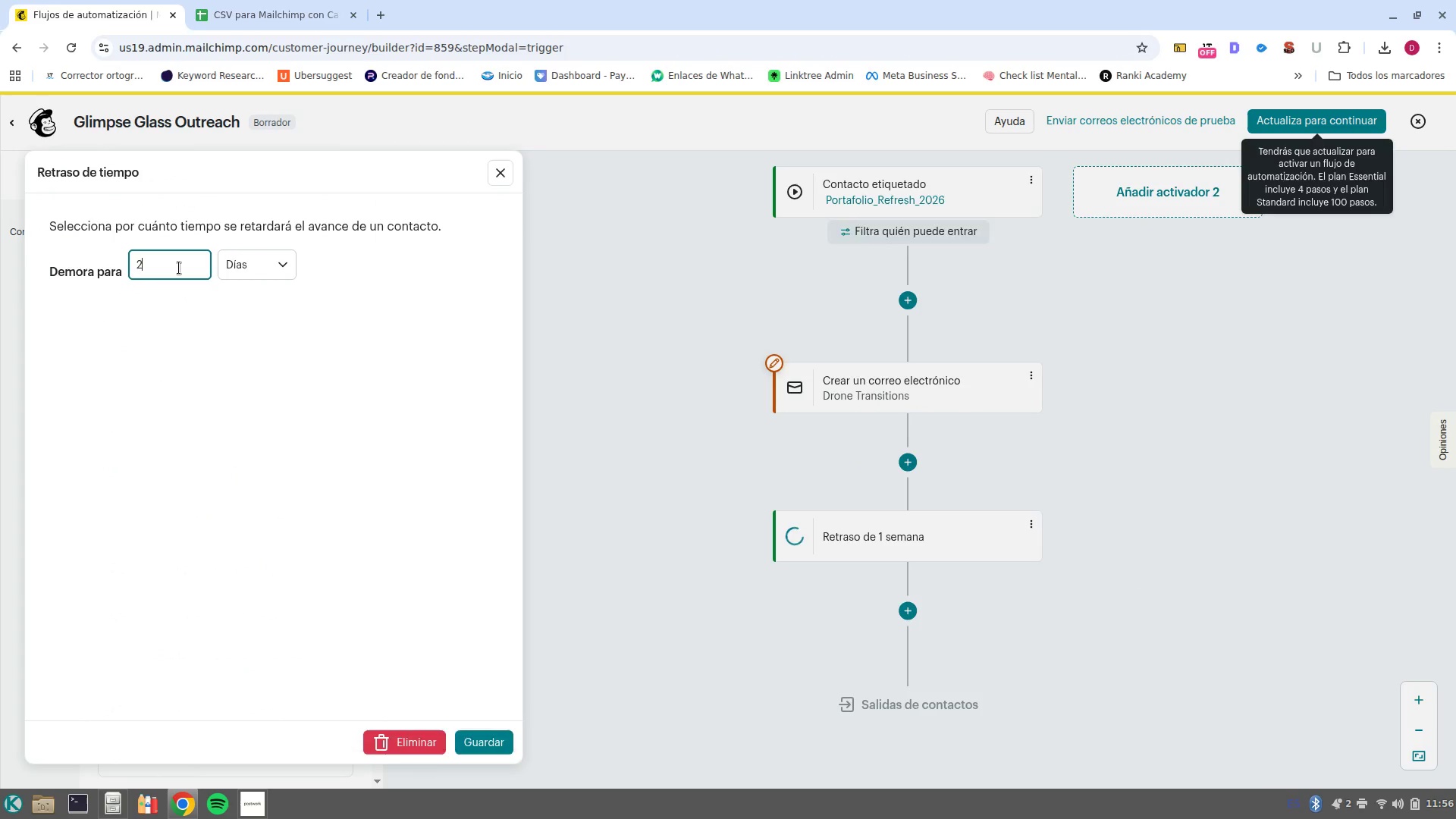 
key(Enter)
 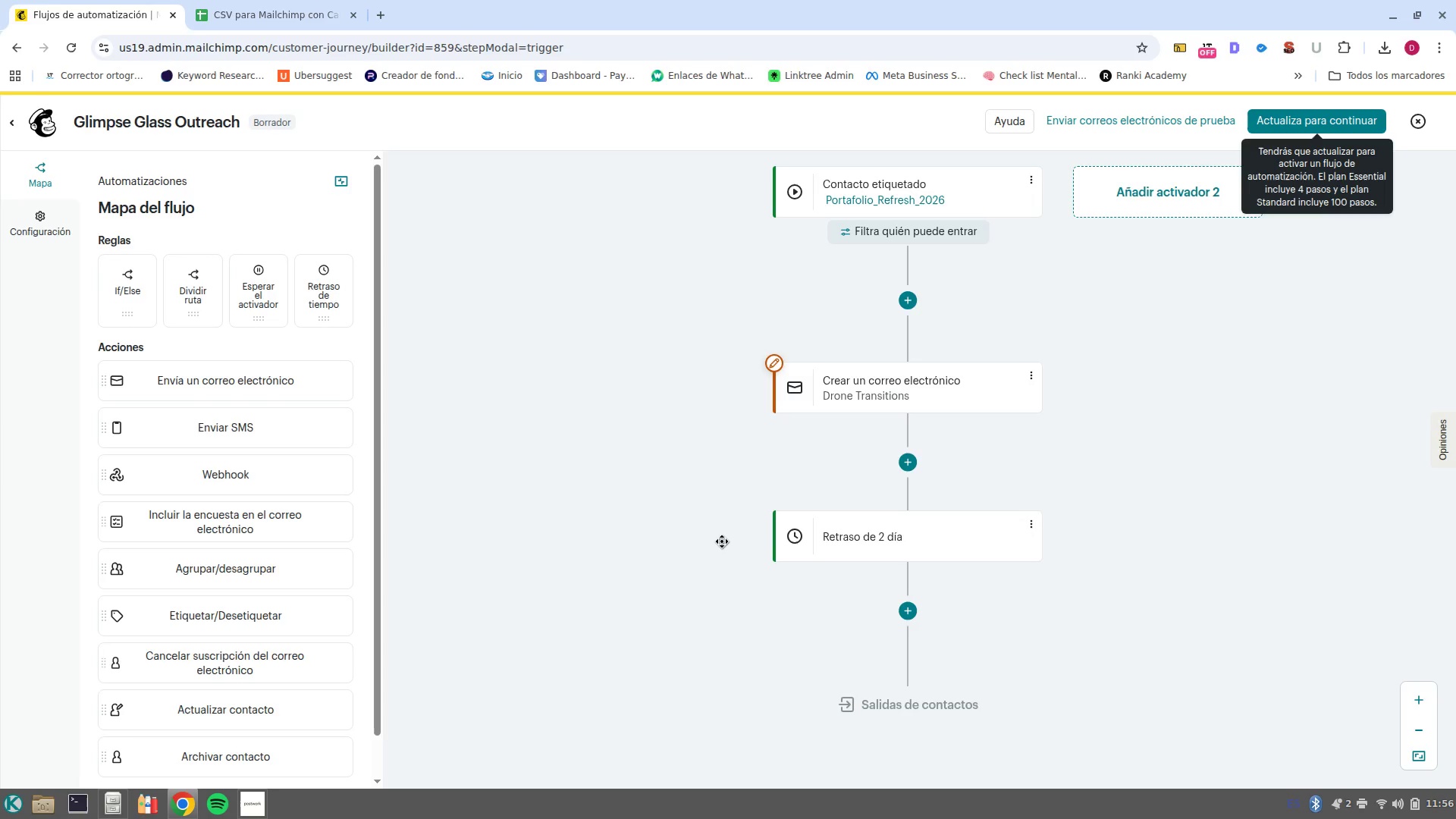 
wait(6.86)
 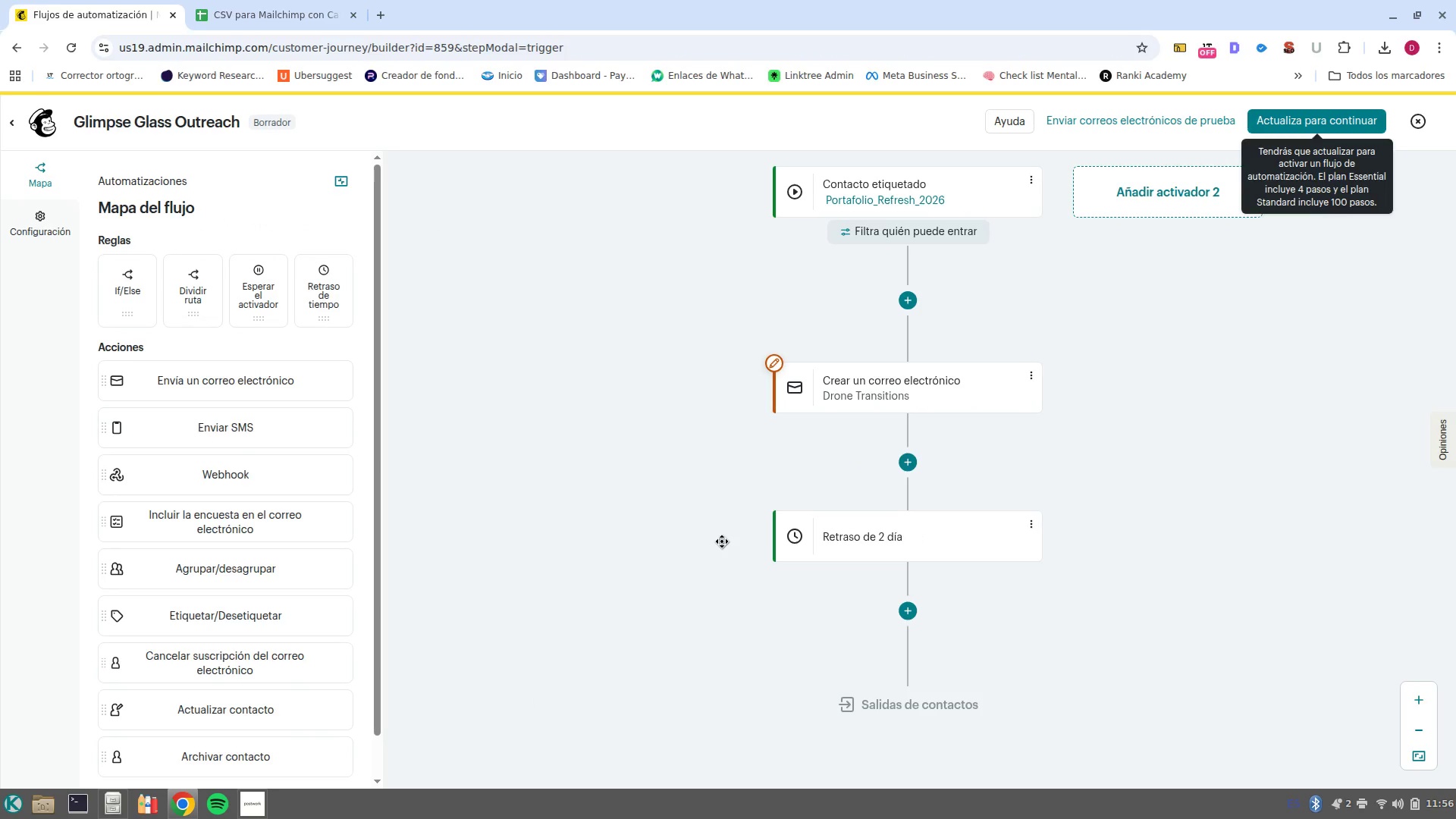 
left_click([912, 612])
 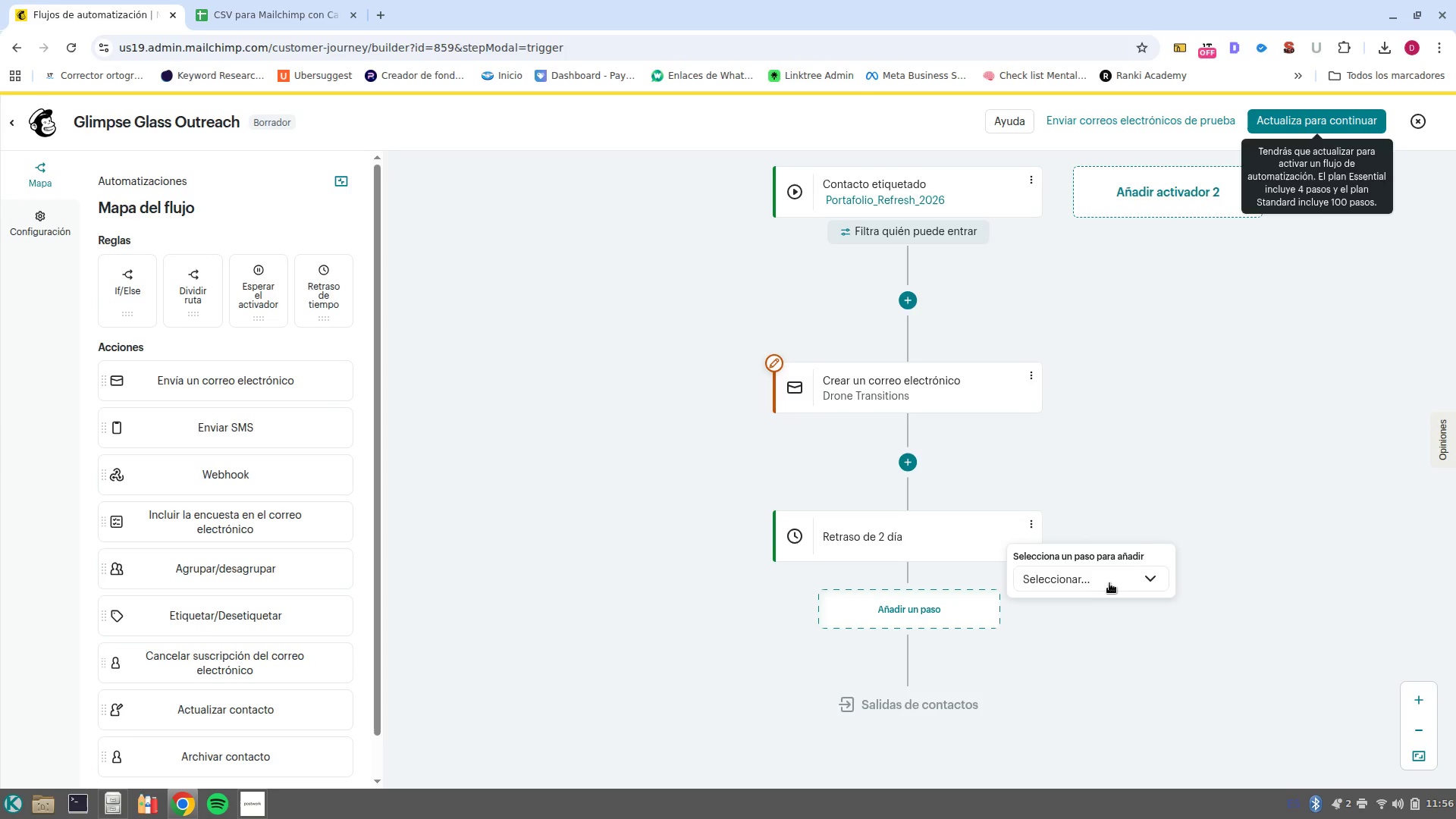 
left_click([1111, 582])
 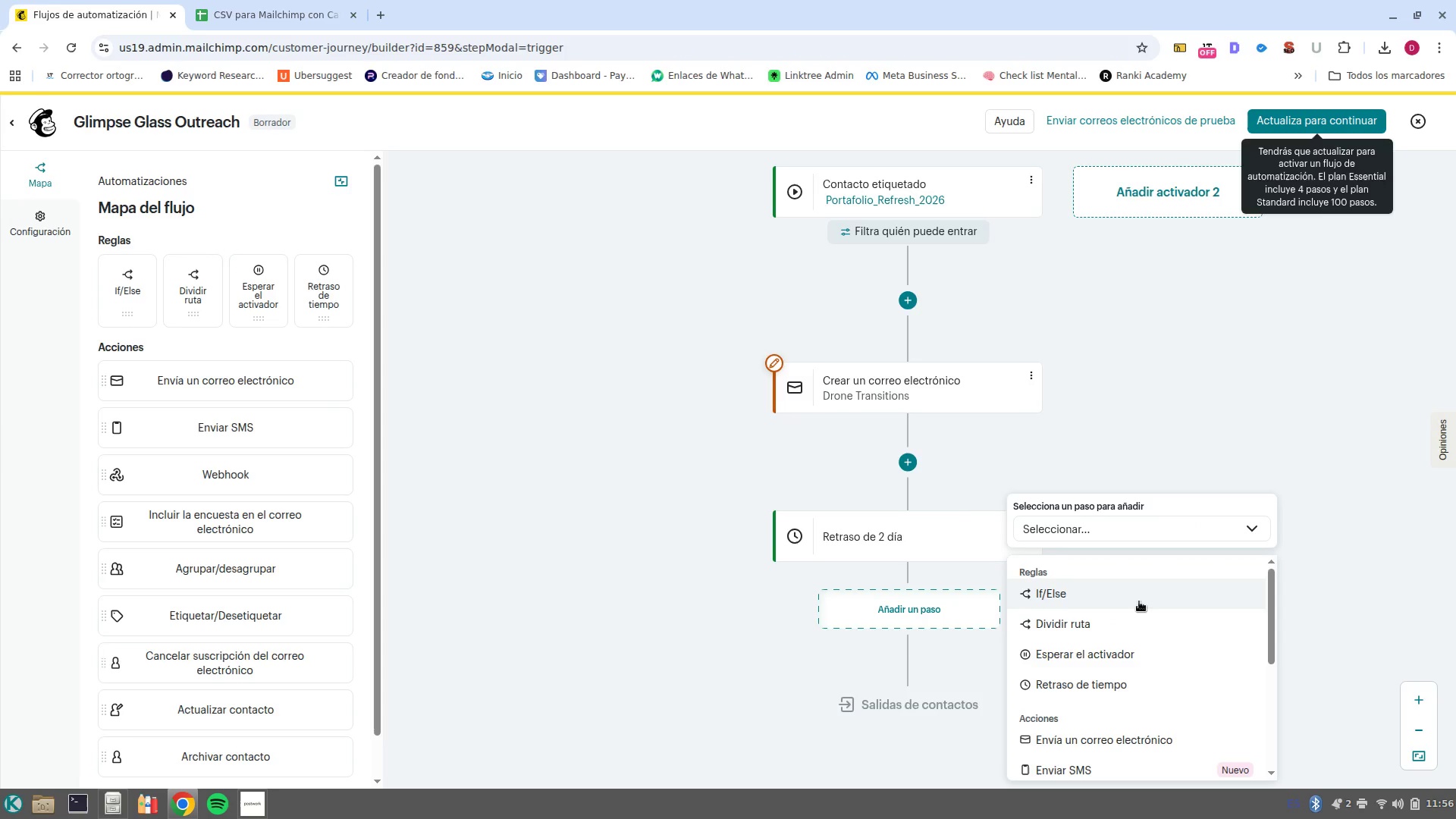 
left_click([1139, 601])
 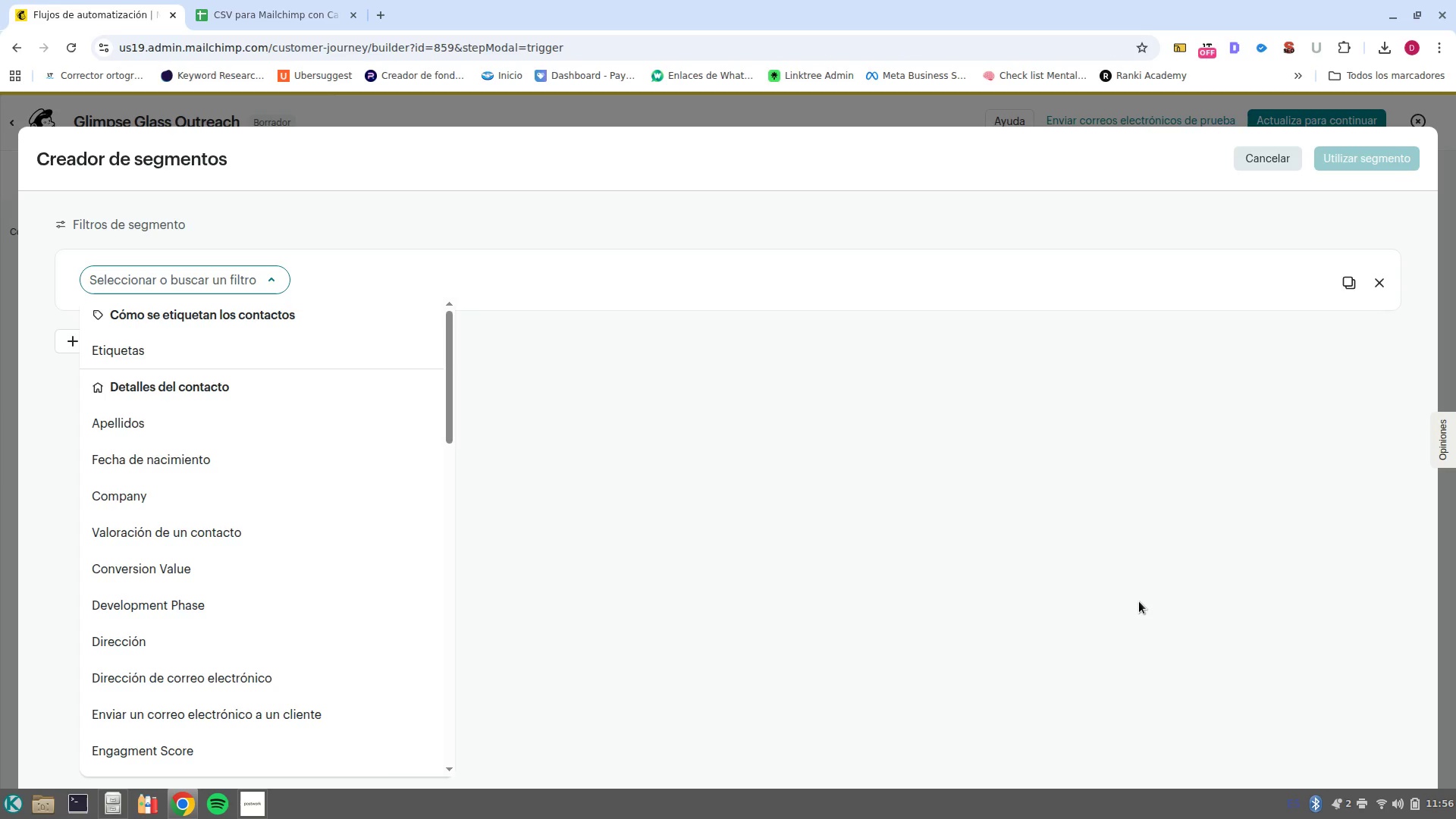 
wait(12.95)
 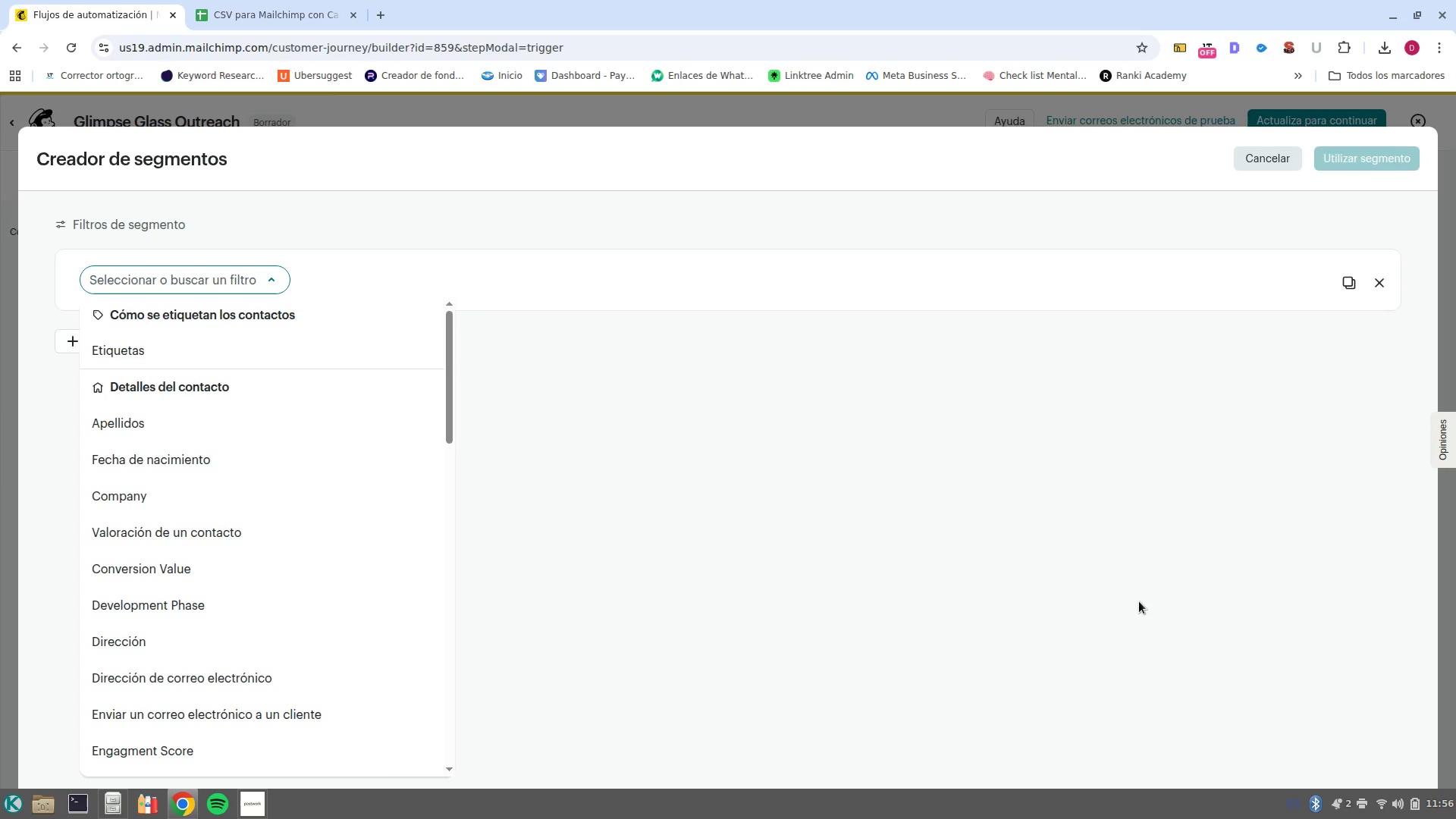 
left_click([228, 361])
 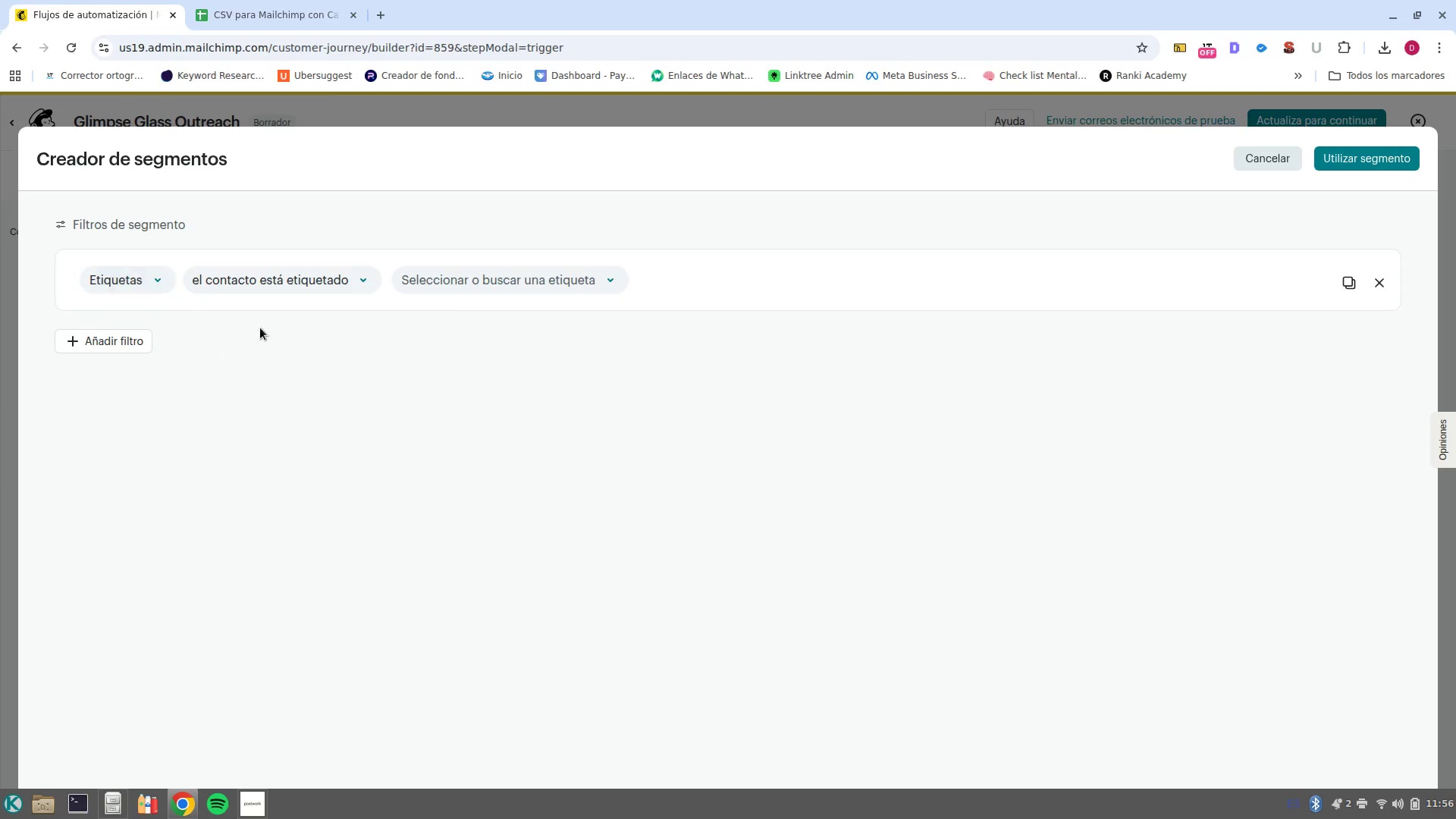 
left_click([152, 287])
 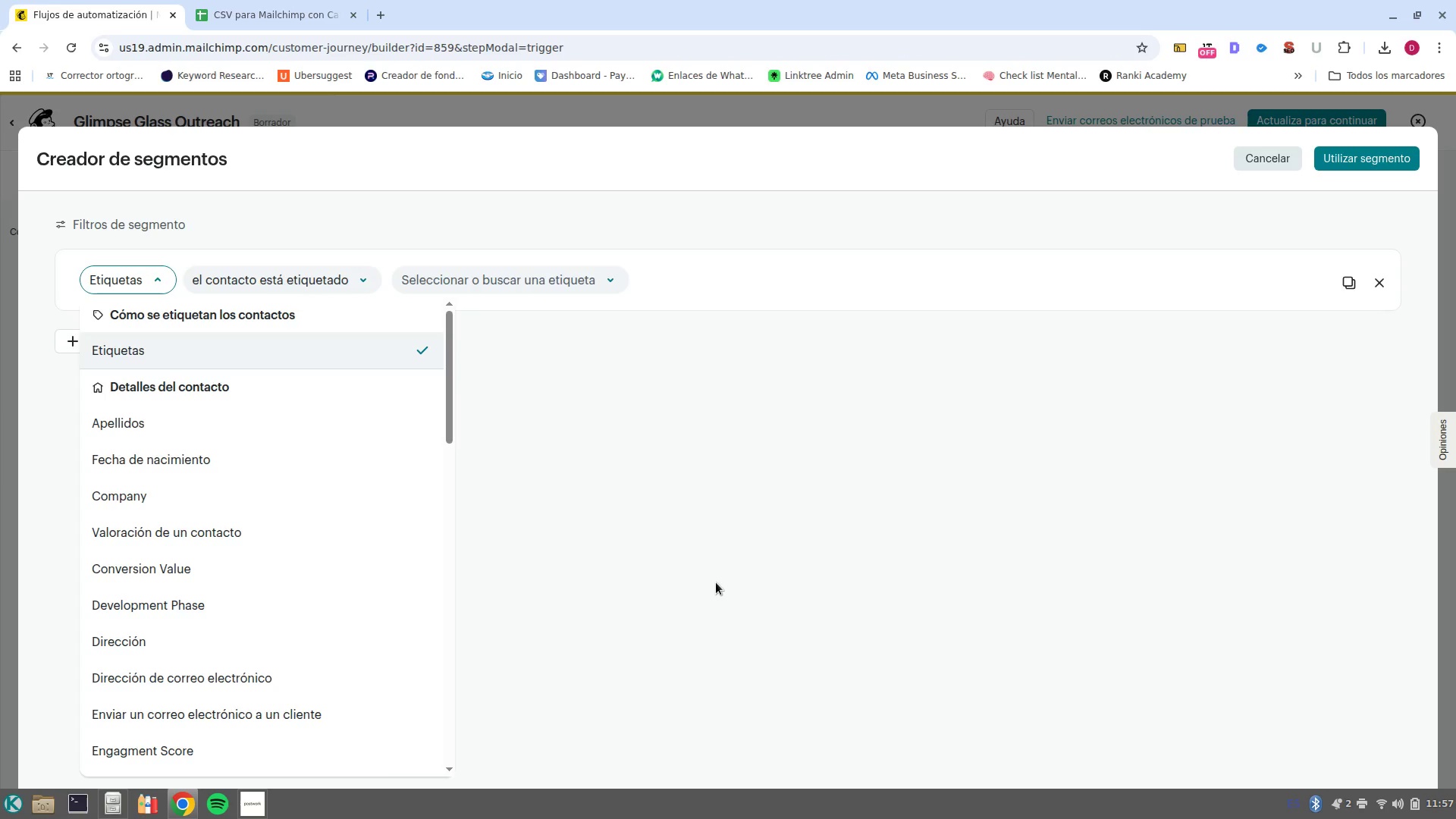 
wait(52.42)
 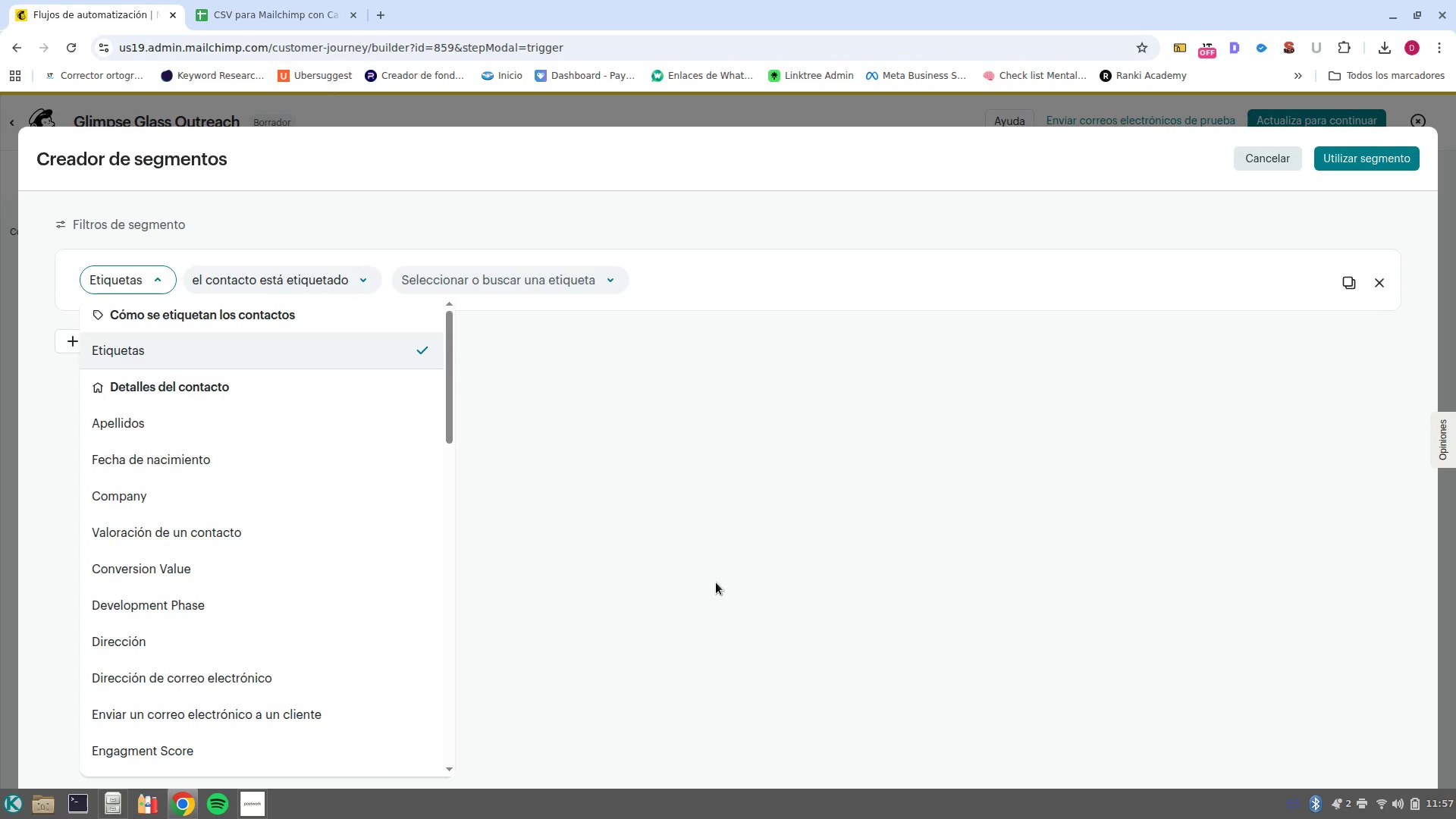 
scroll: coordinate [274, 696], scroll_direction: down, amount: 8.0
 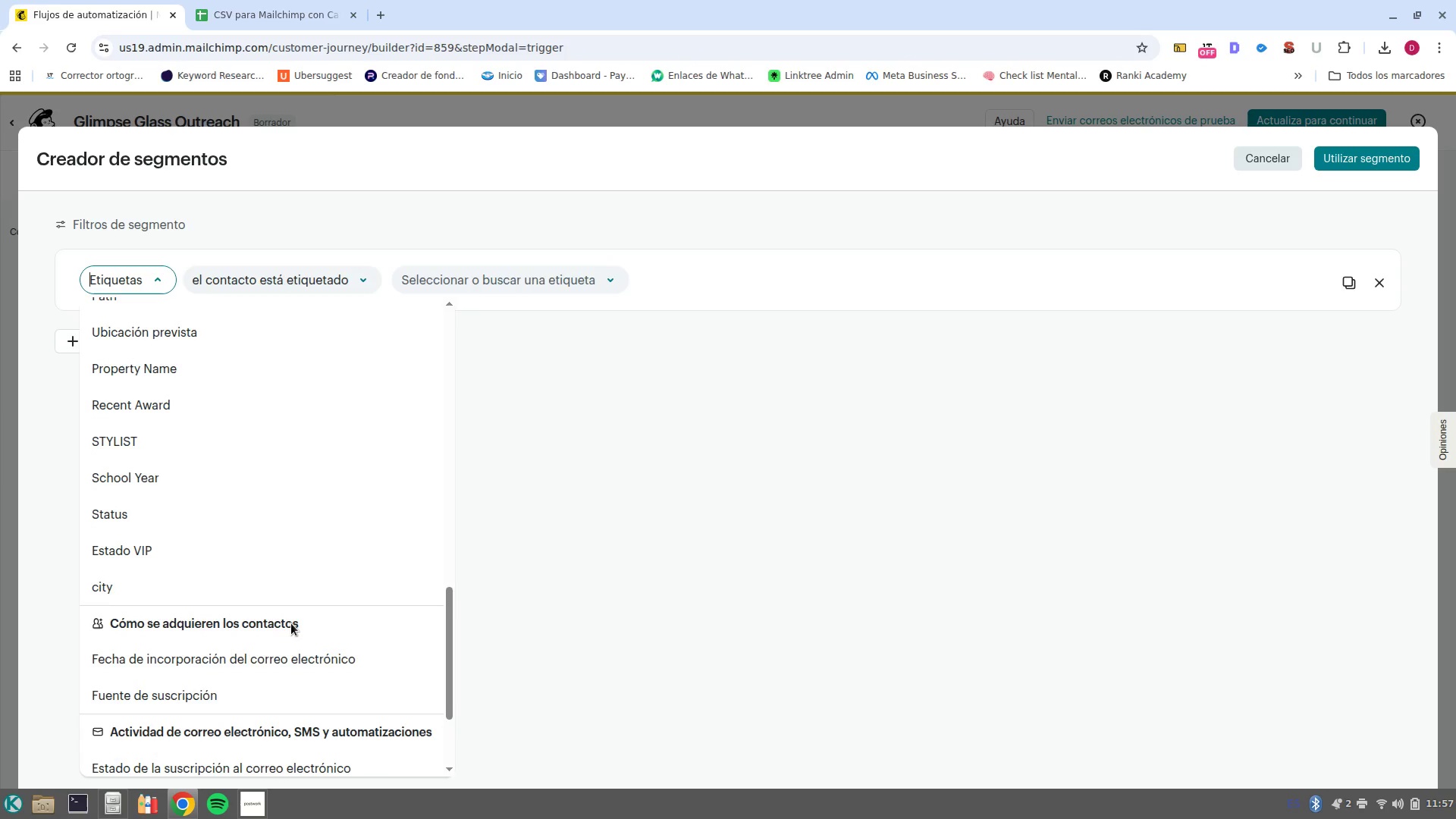 
scroll: coordinate [239, 668], scroll_direction: up, amount: 10.0
 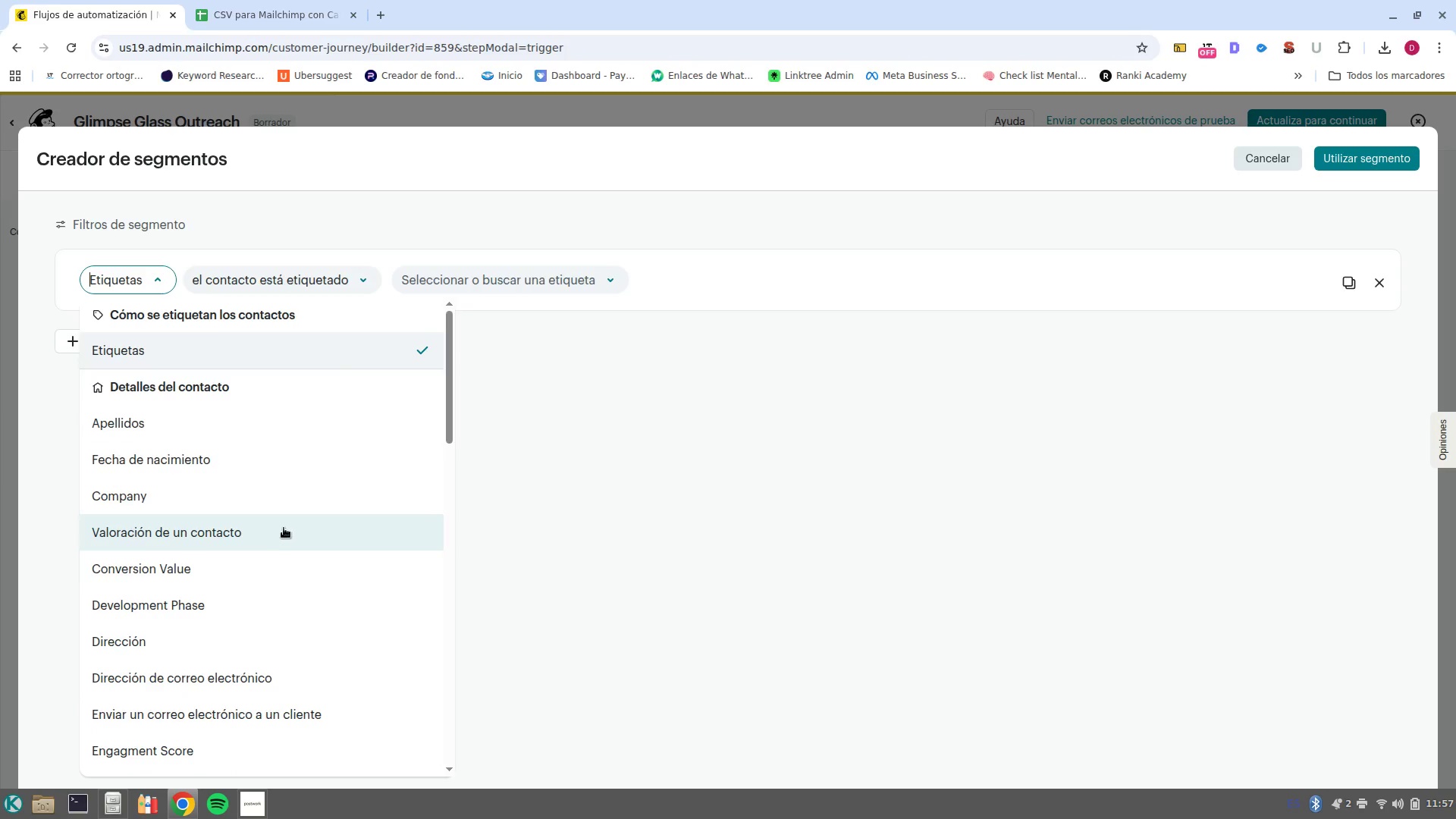 
scroll: coordinate [375, 713], scroll_direction: down, amount: 9.0
 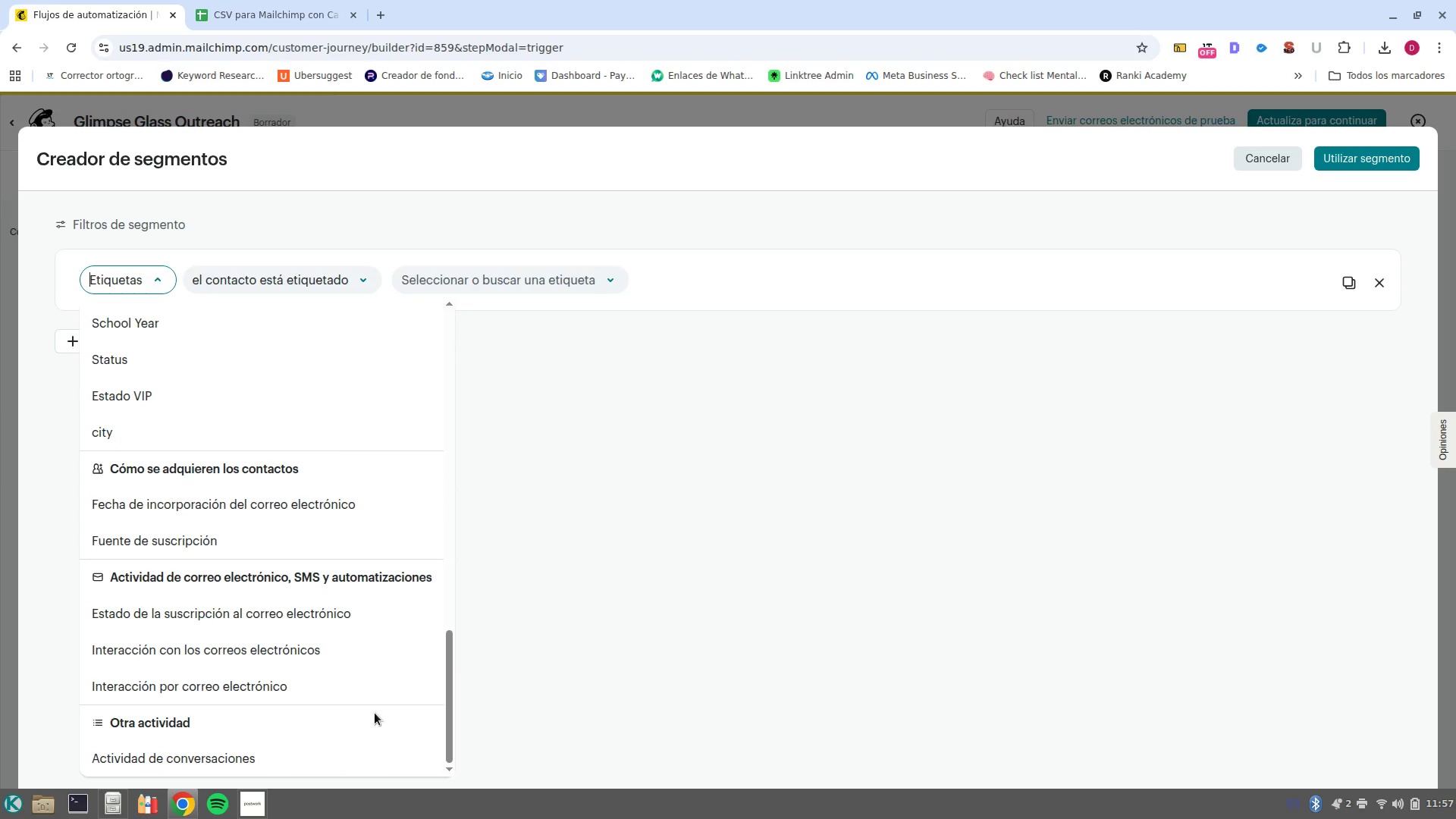 
scroll: coordinate [375, 713], scroll_direction: up, amount: 15.0
 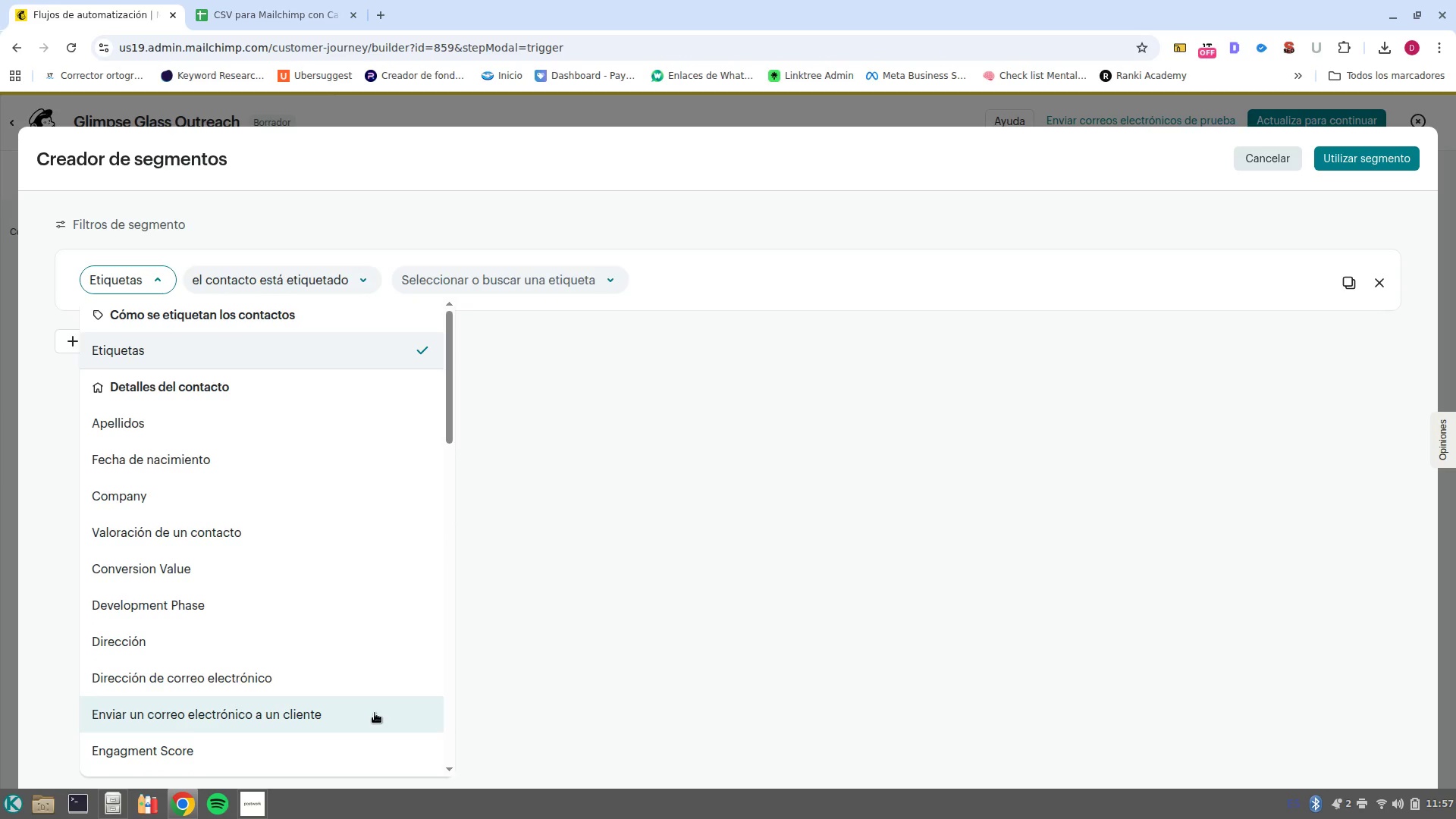 
wait(6.62)
 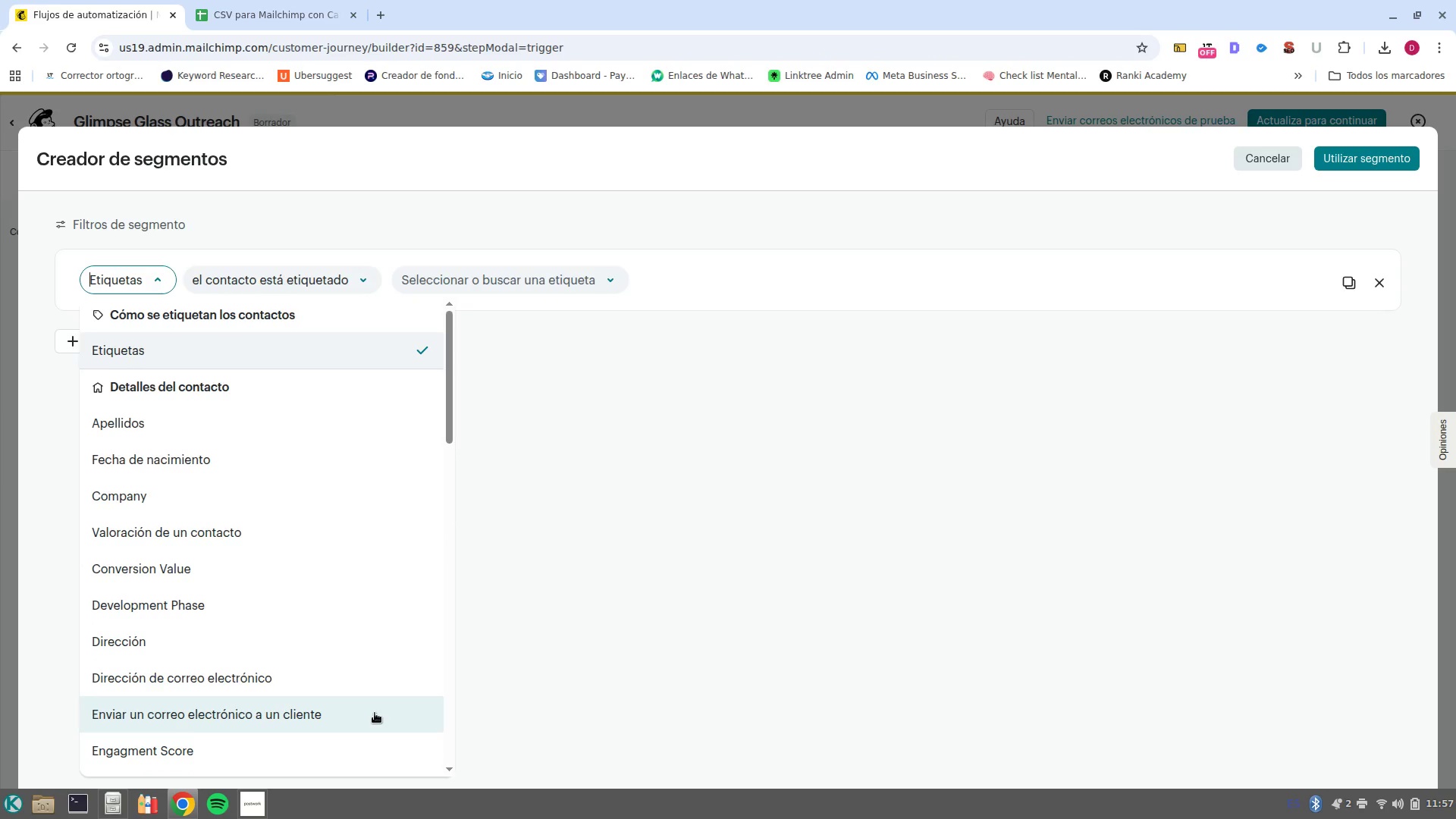 
scroll: coordinate [375, 713], scroll_direction: down, amount: 5.0
 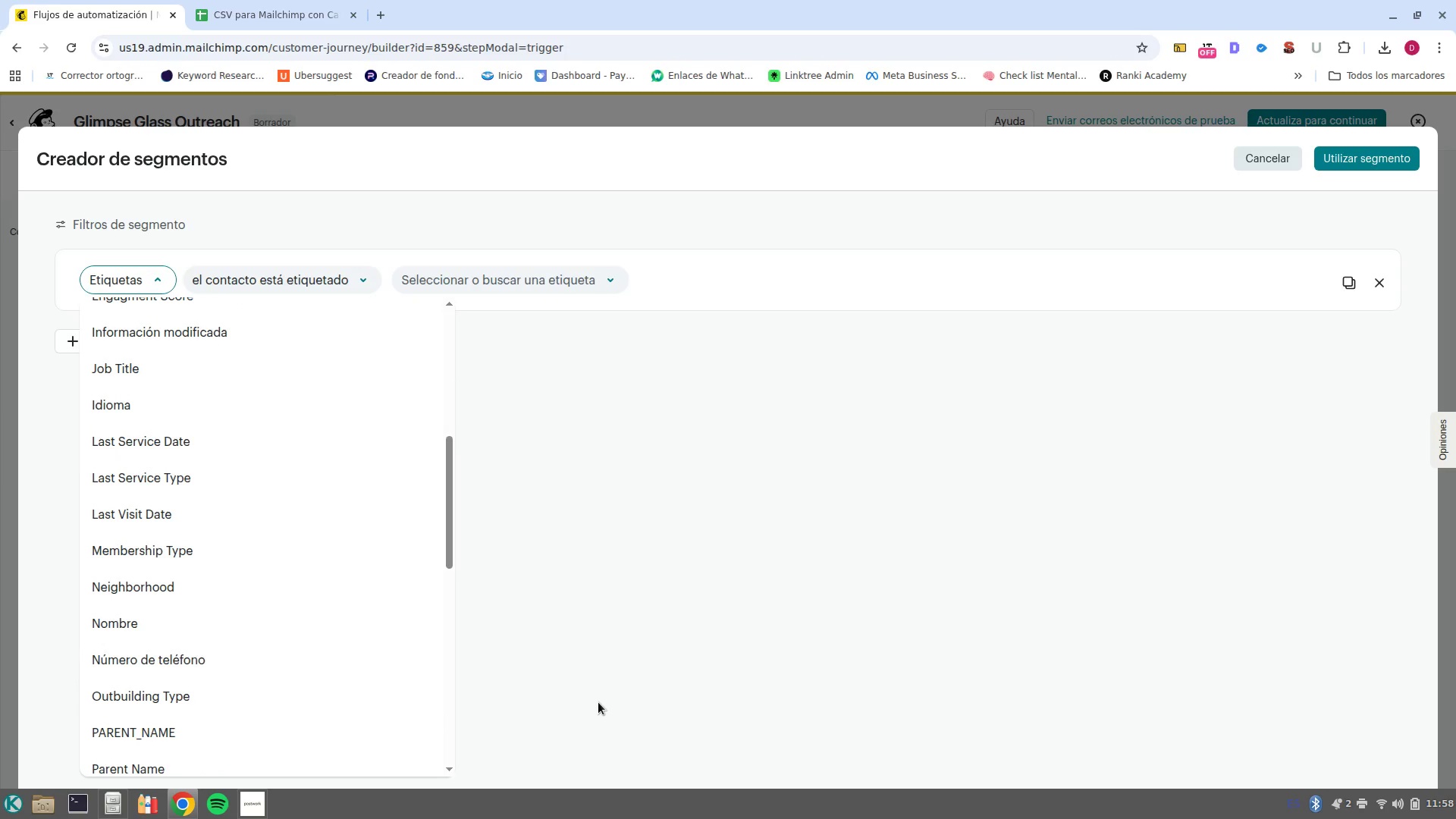 
wait(8.41)
 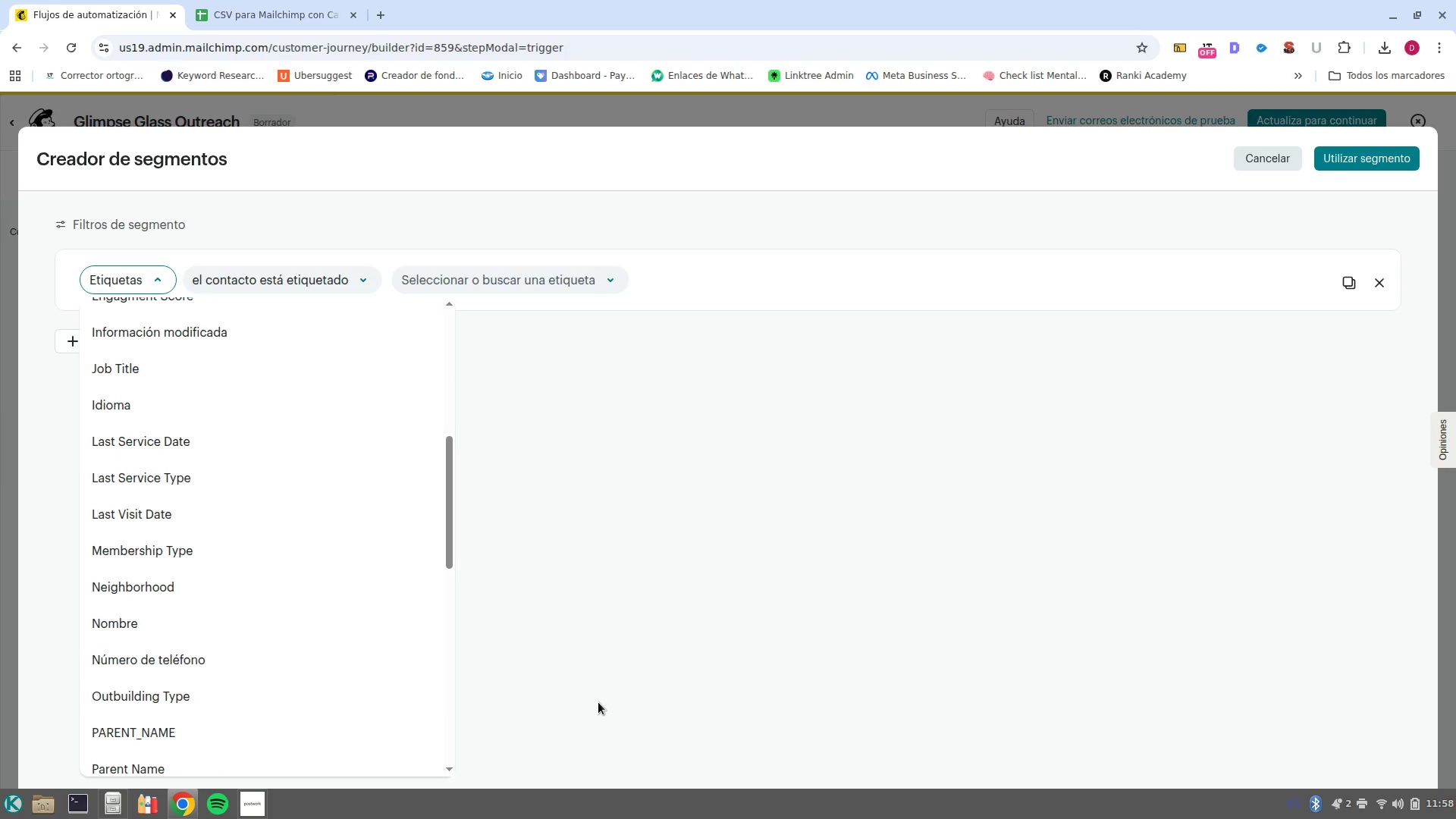 
scroll: coordinate [381, 681], scroll_direction: down, amount: 5.0
 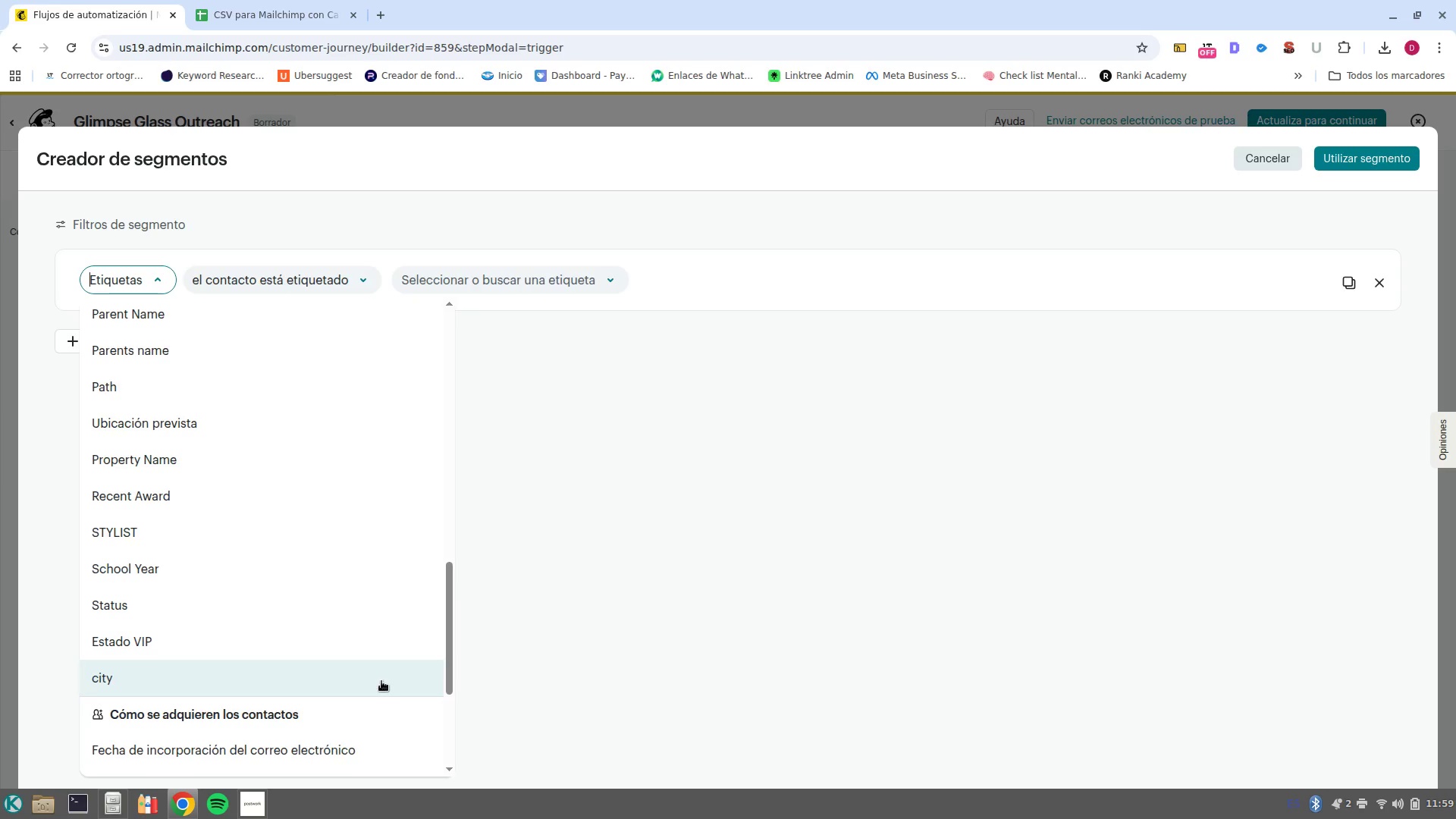 
wait(64.66)
 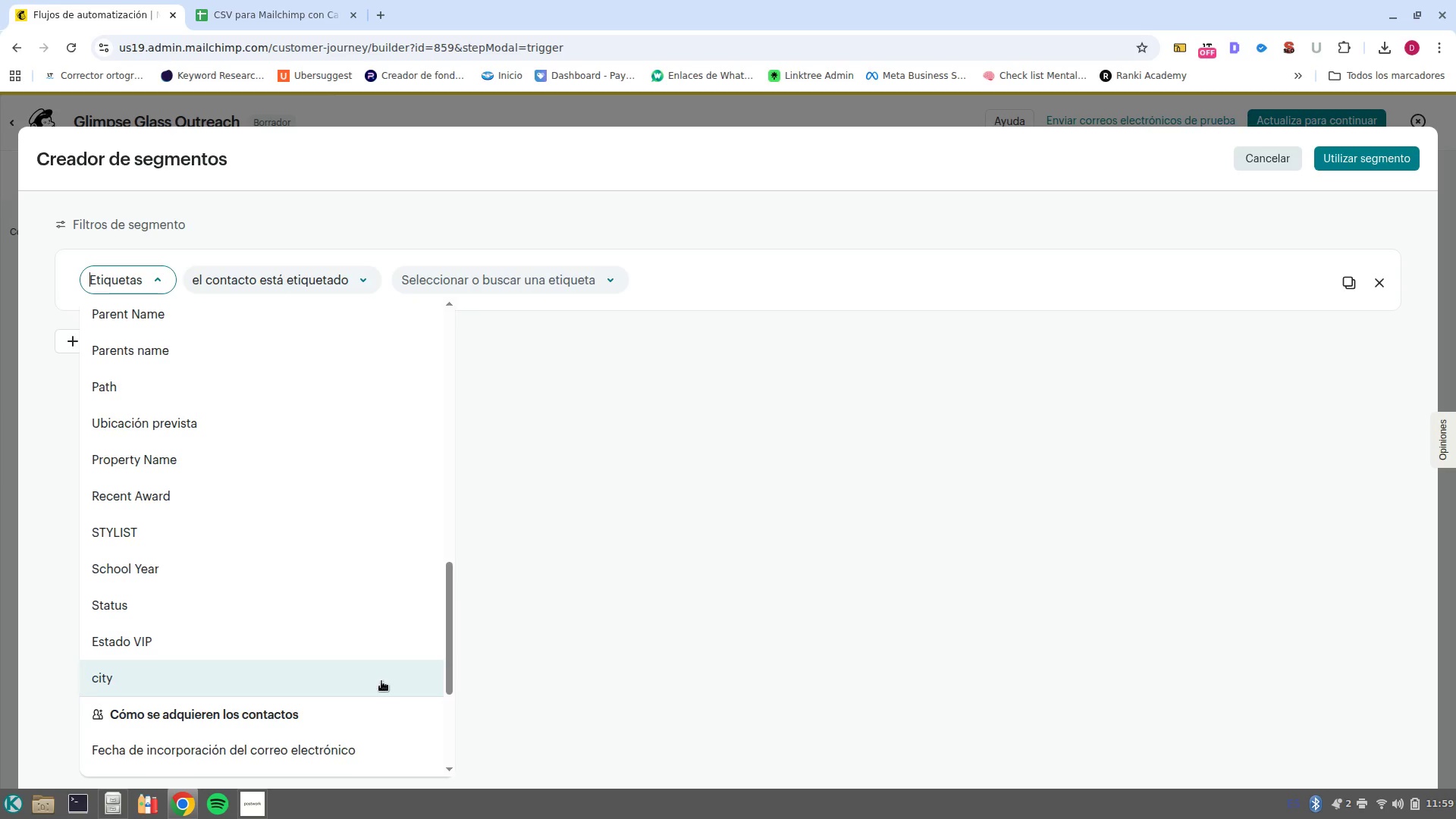 
scroll: coordinate [381, 681], scroll_direction: up, amount: 18.0
 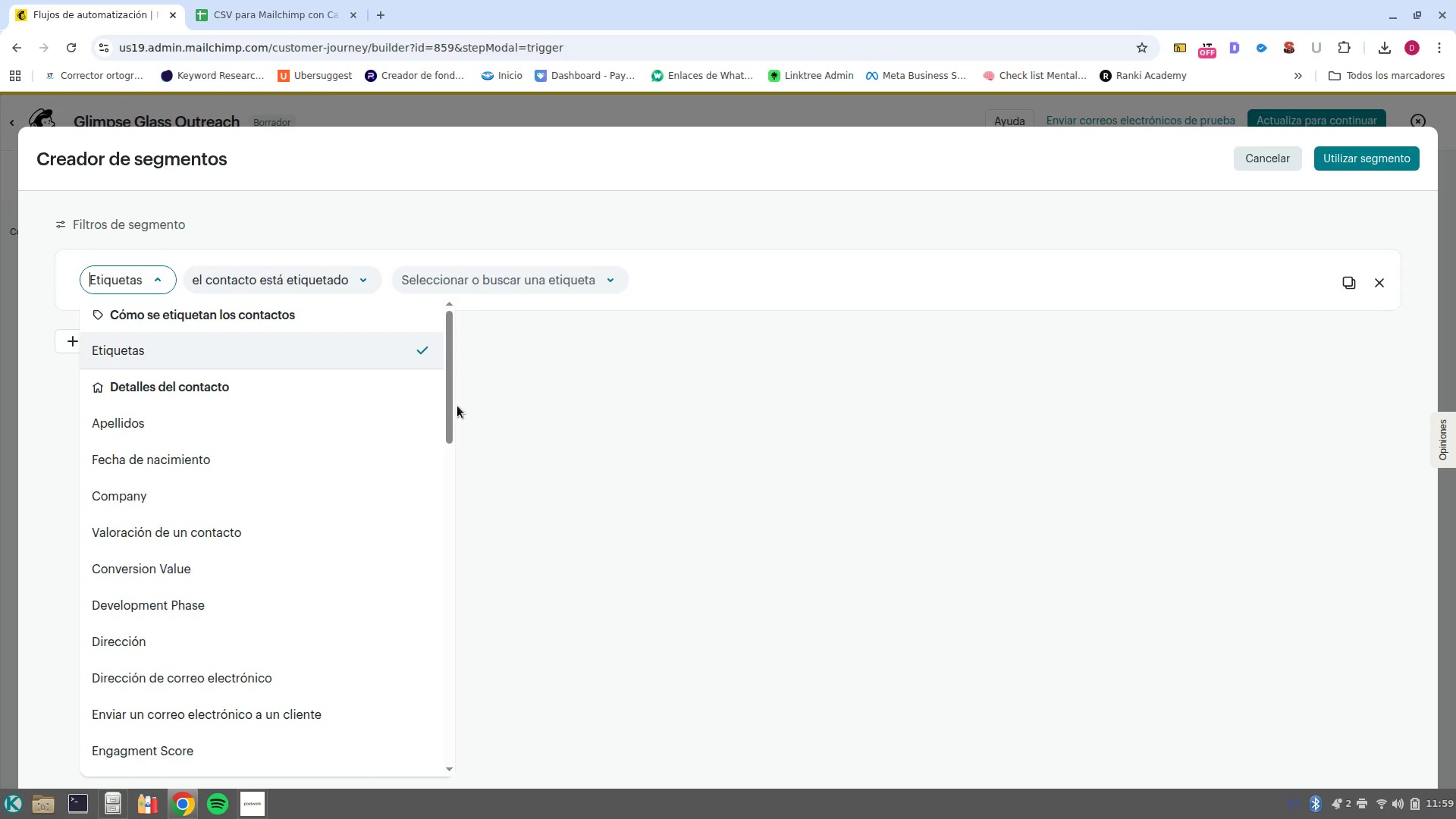 
left_click([456, 407])
 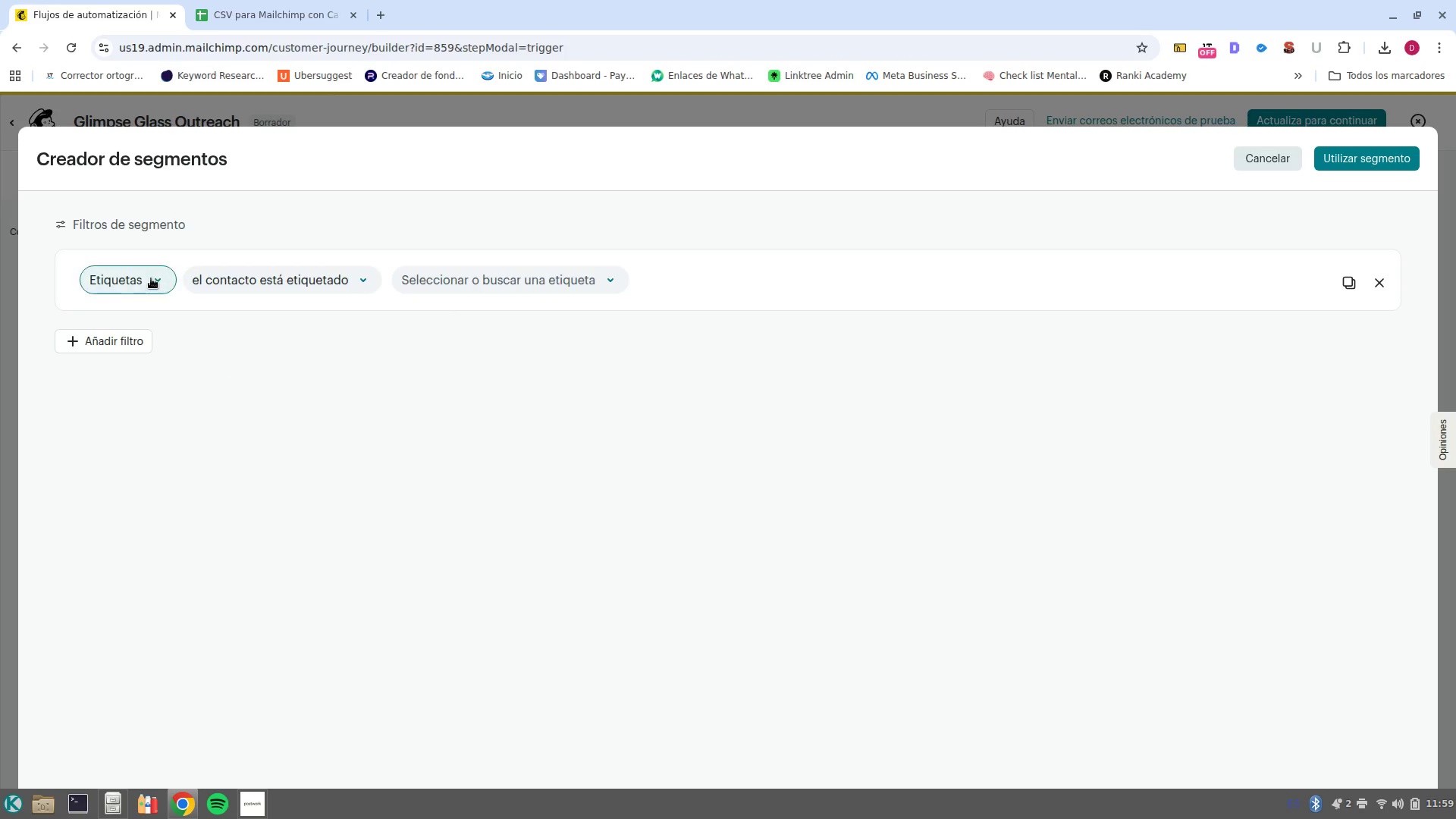 
left_click([151, 278])
 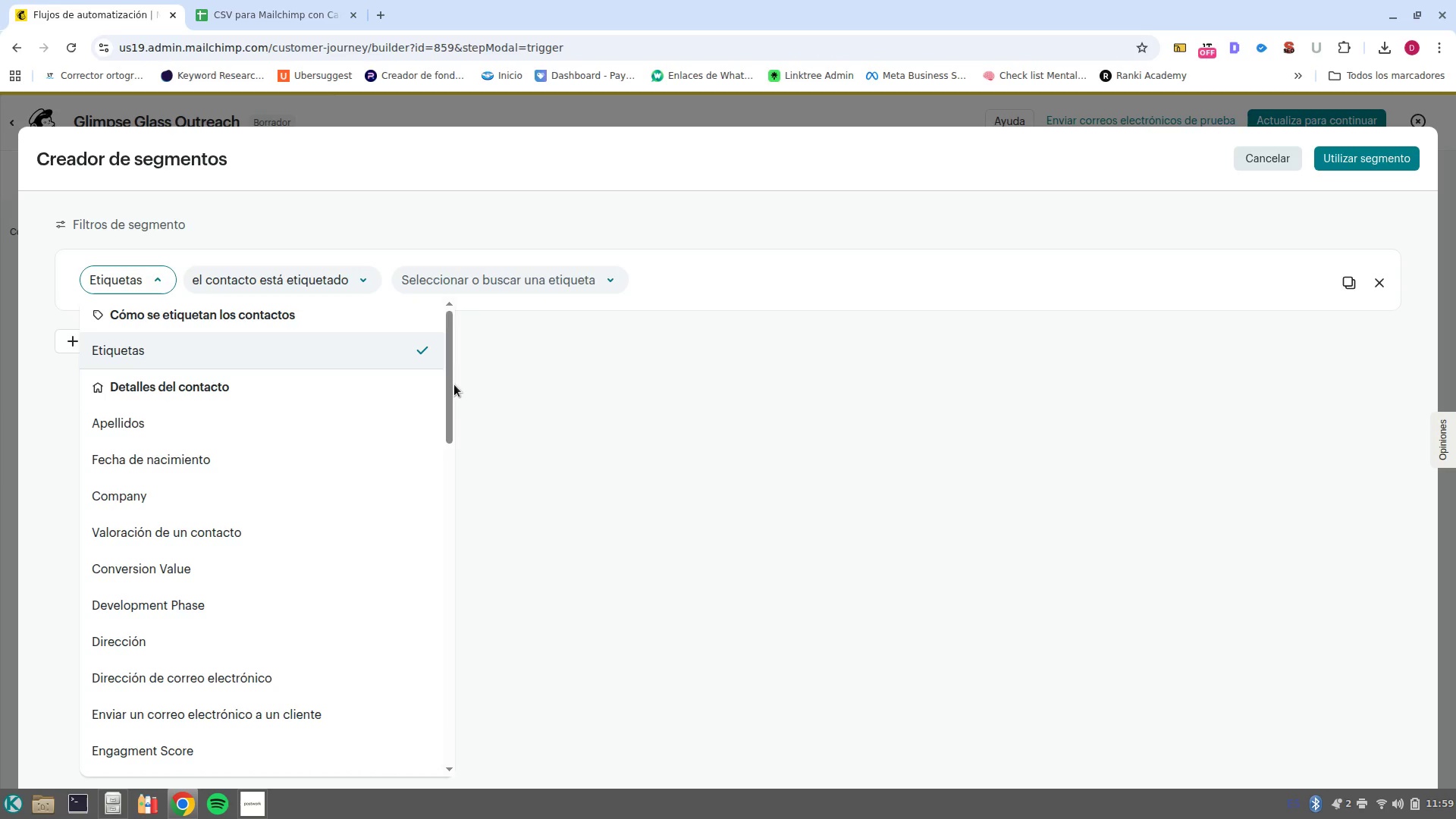 
left_click_drag(start_coordinate=[446, 395], to_coordinate=[461, 745])
 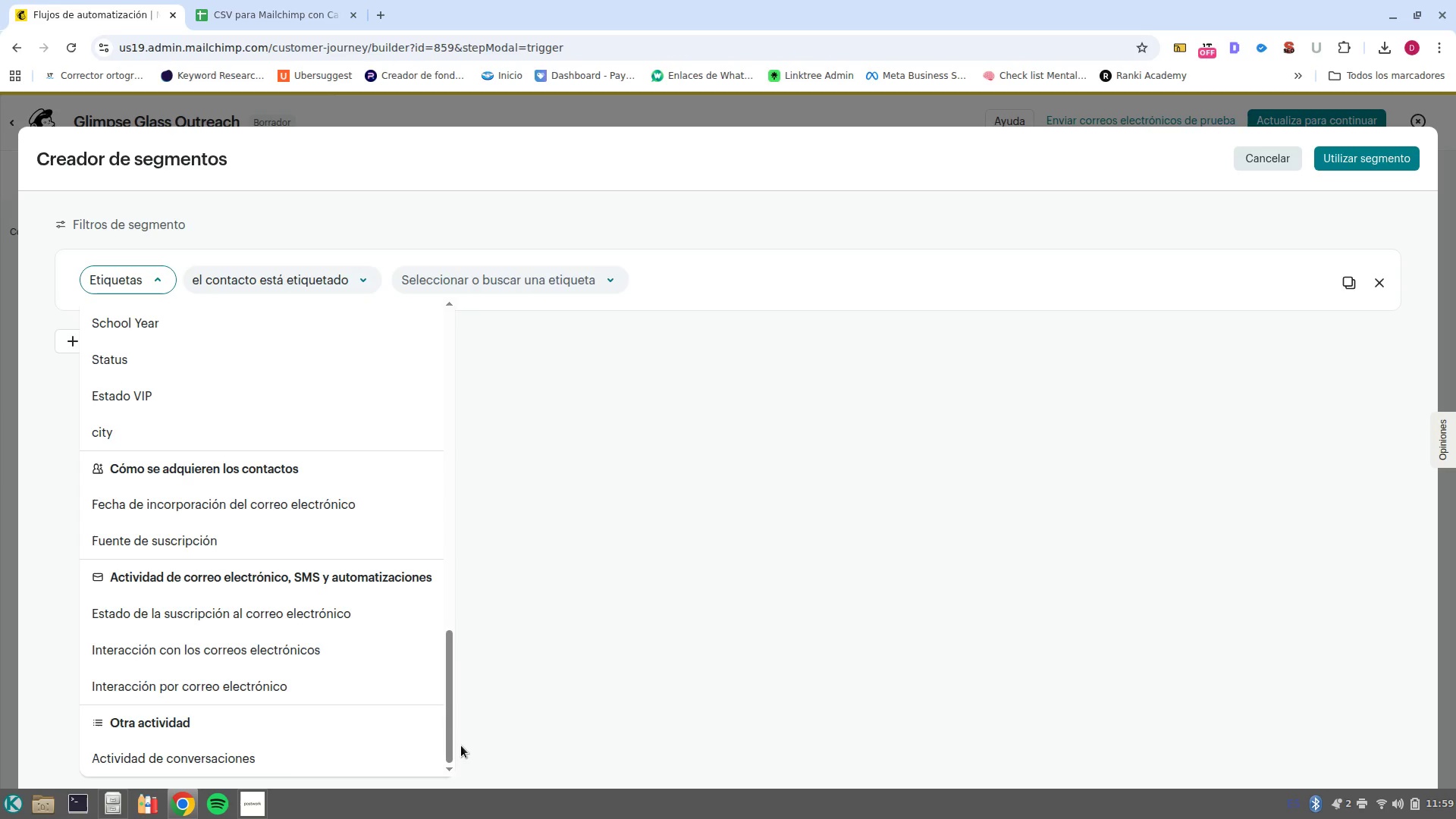 
wait(24.25)
 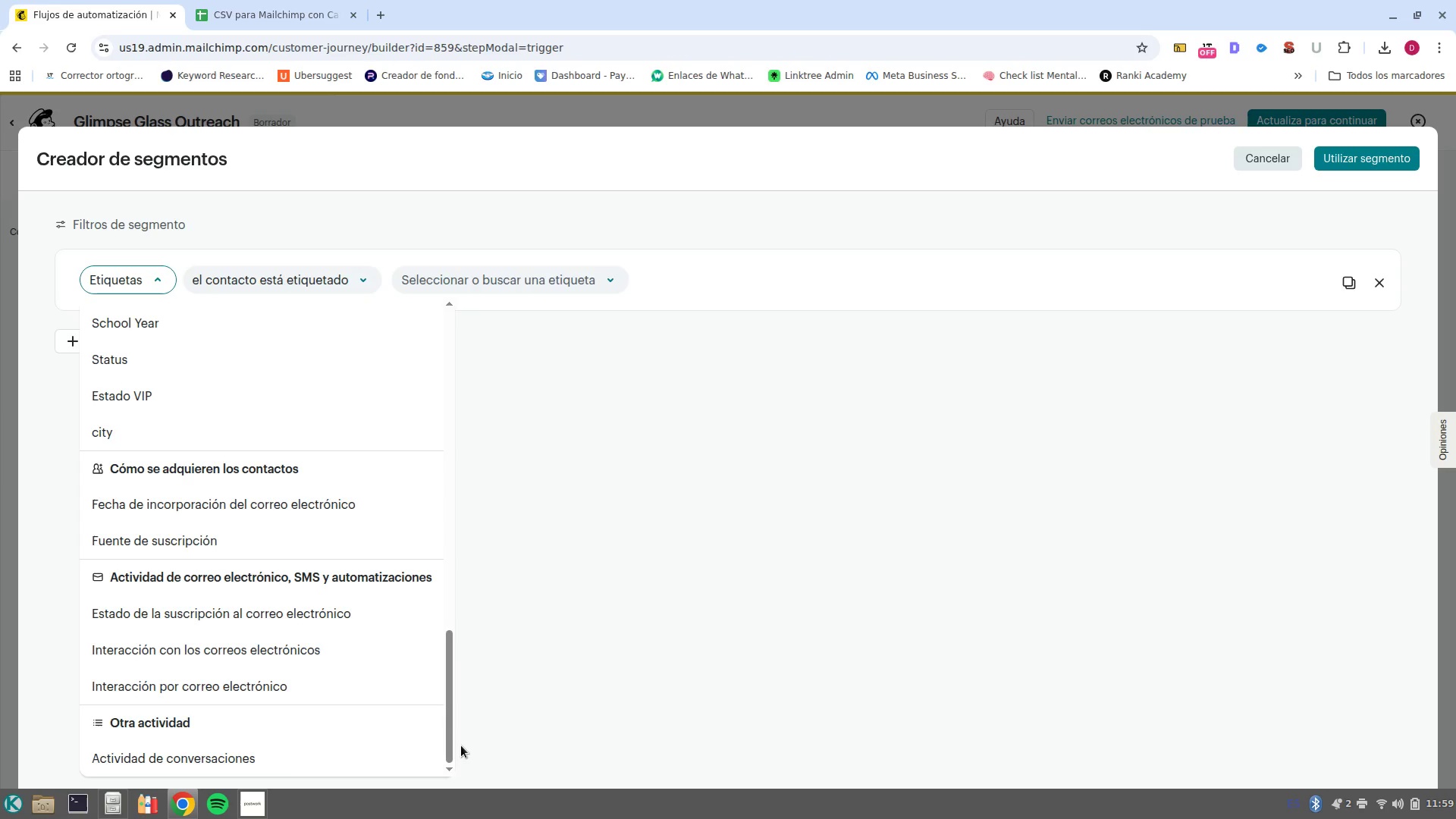 
scroll: coordinate [212, 648], scroll_direction: up, amount: 10.0
 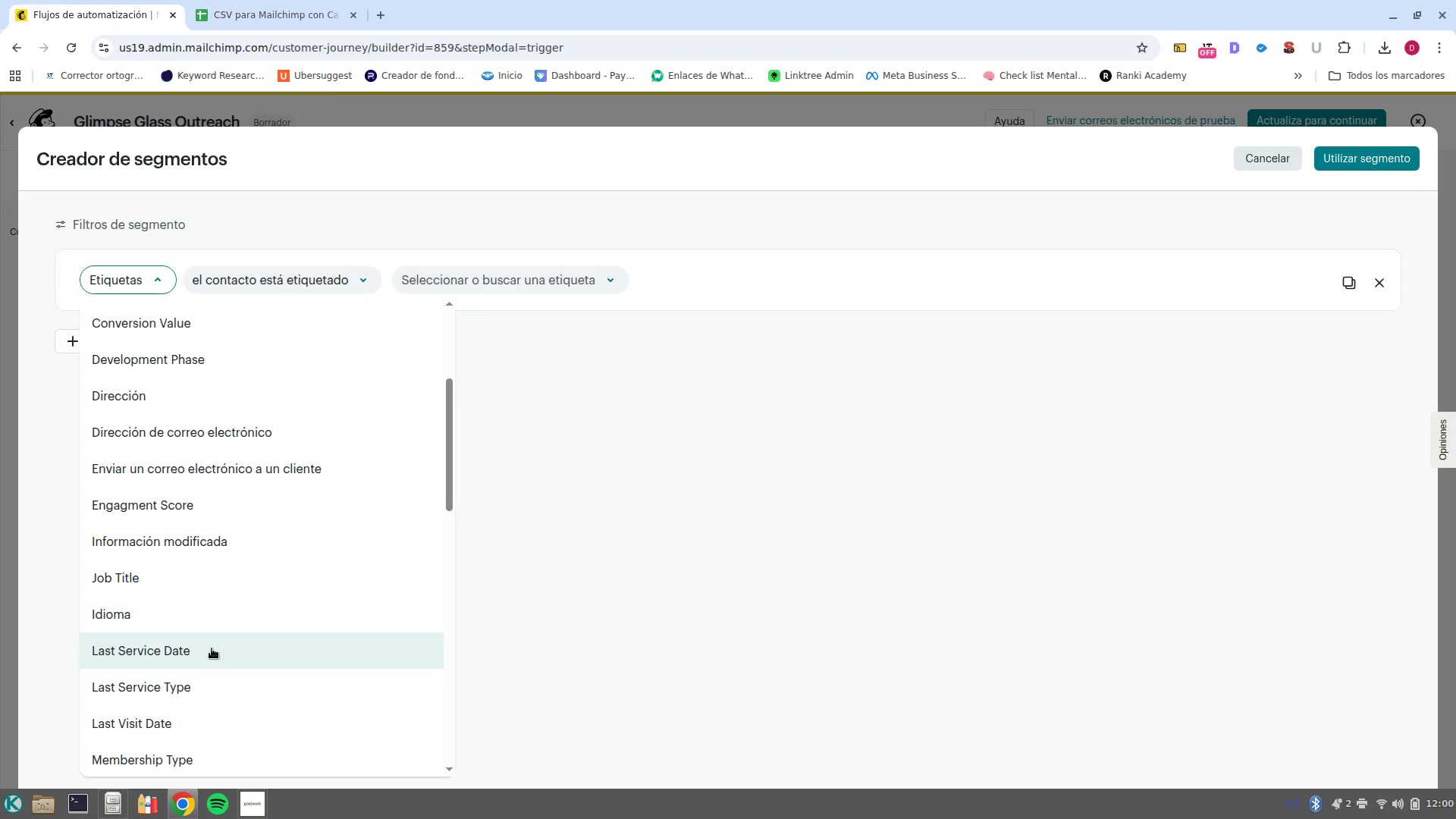 
wait(60.8)
 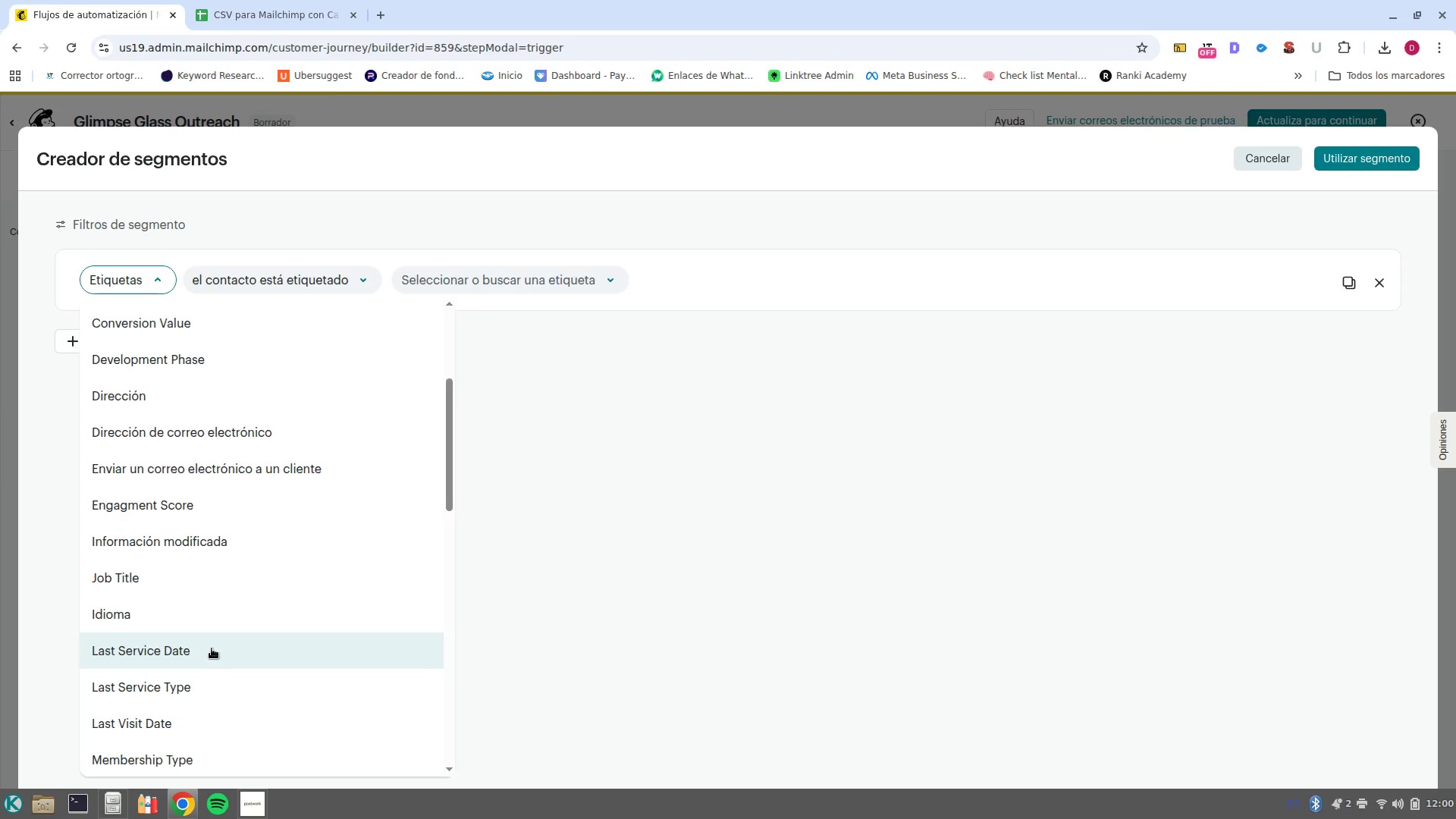 
left_click([1282, 170])
 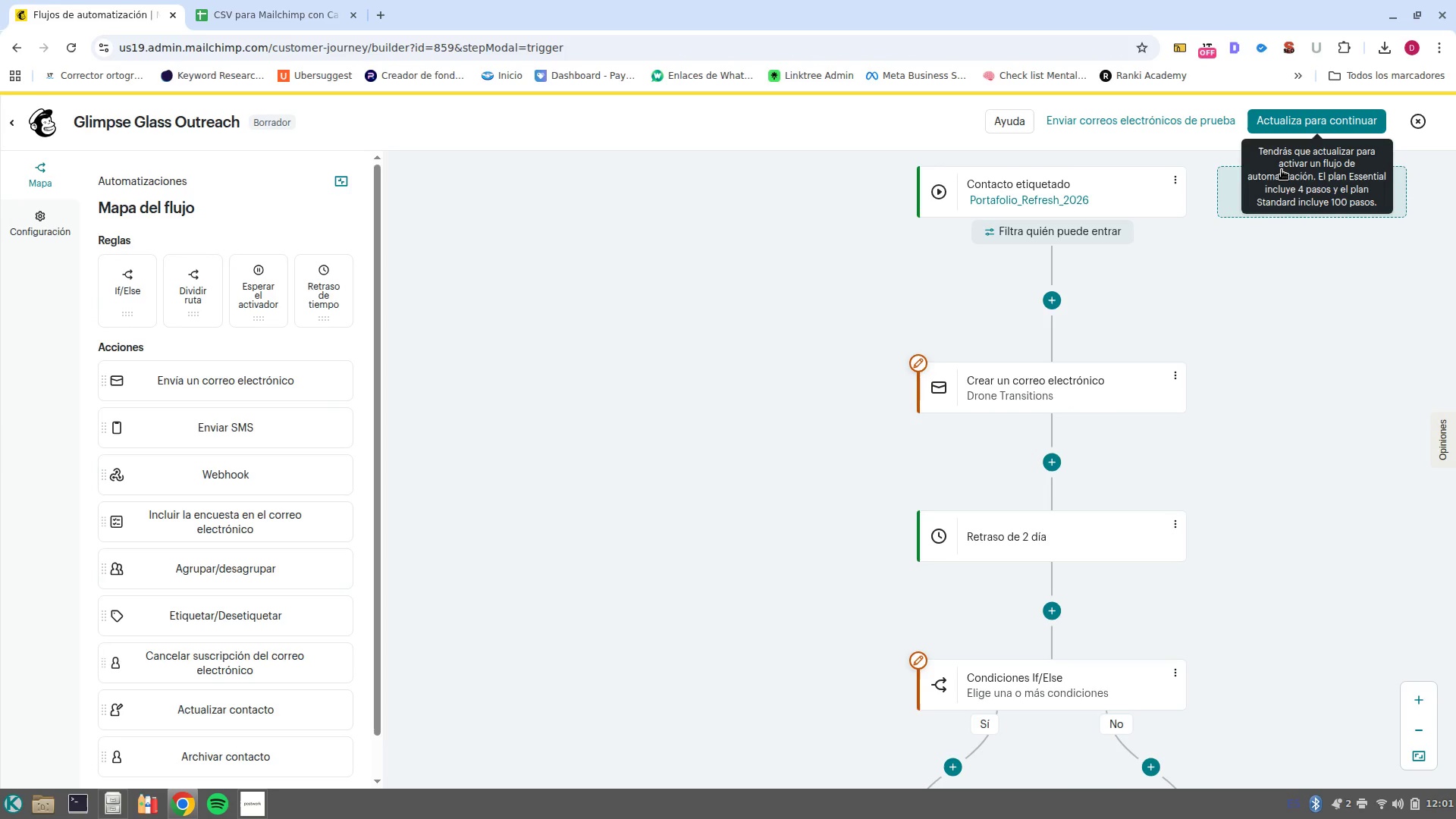 
wait(14.42)
 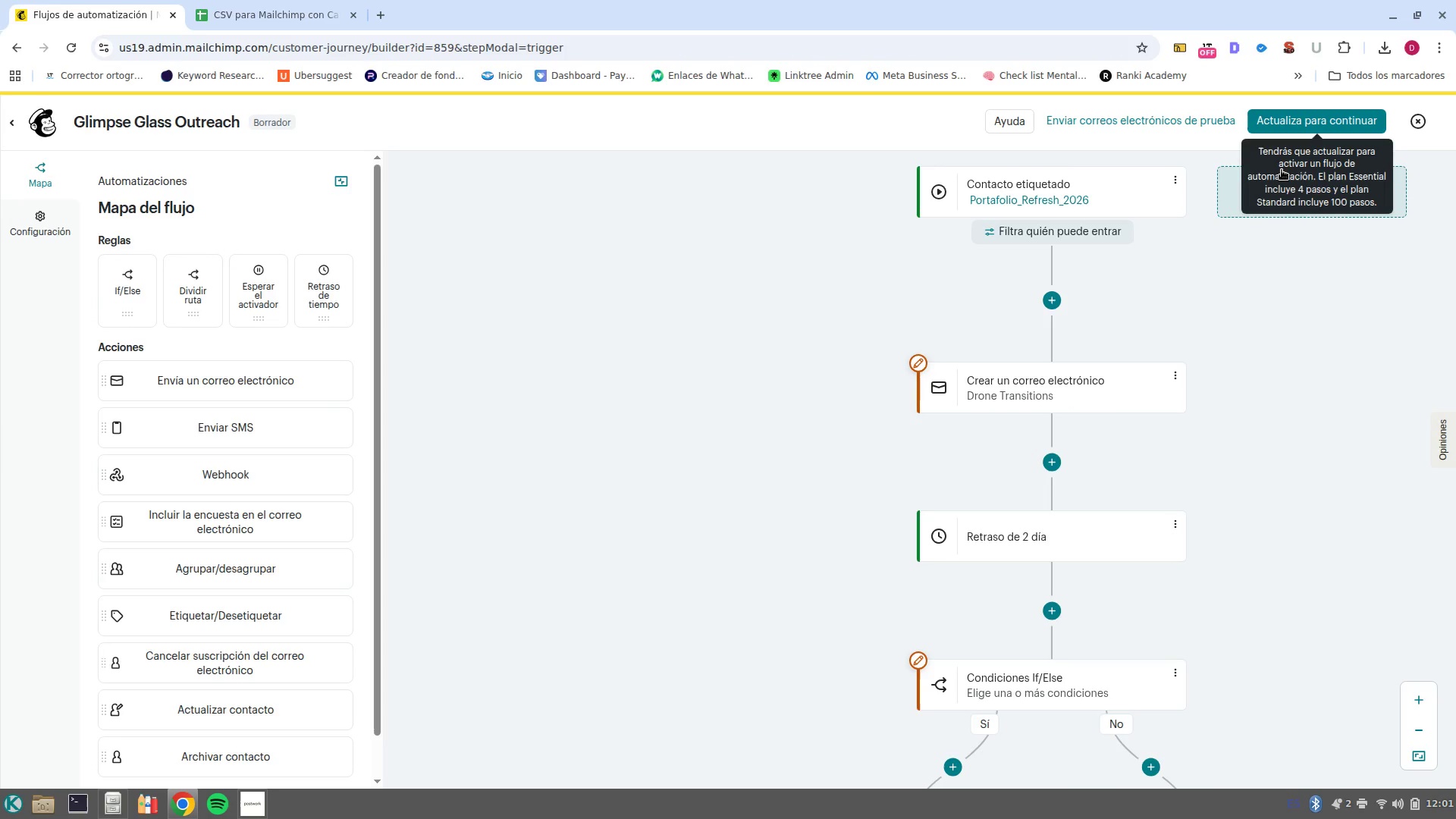 
scroll: coordinate [1075, 736], scroll_direction: down, amount: 2.0
 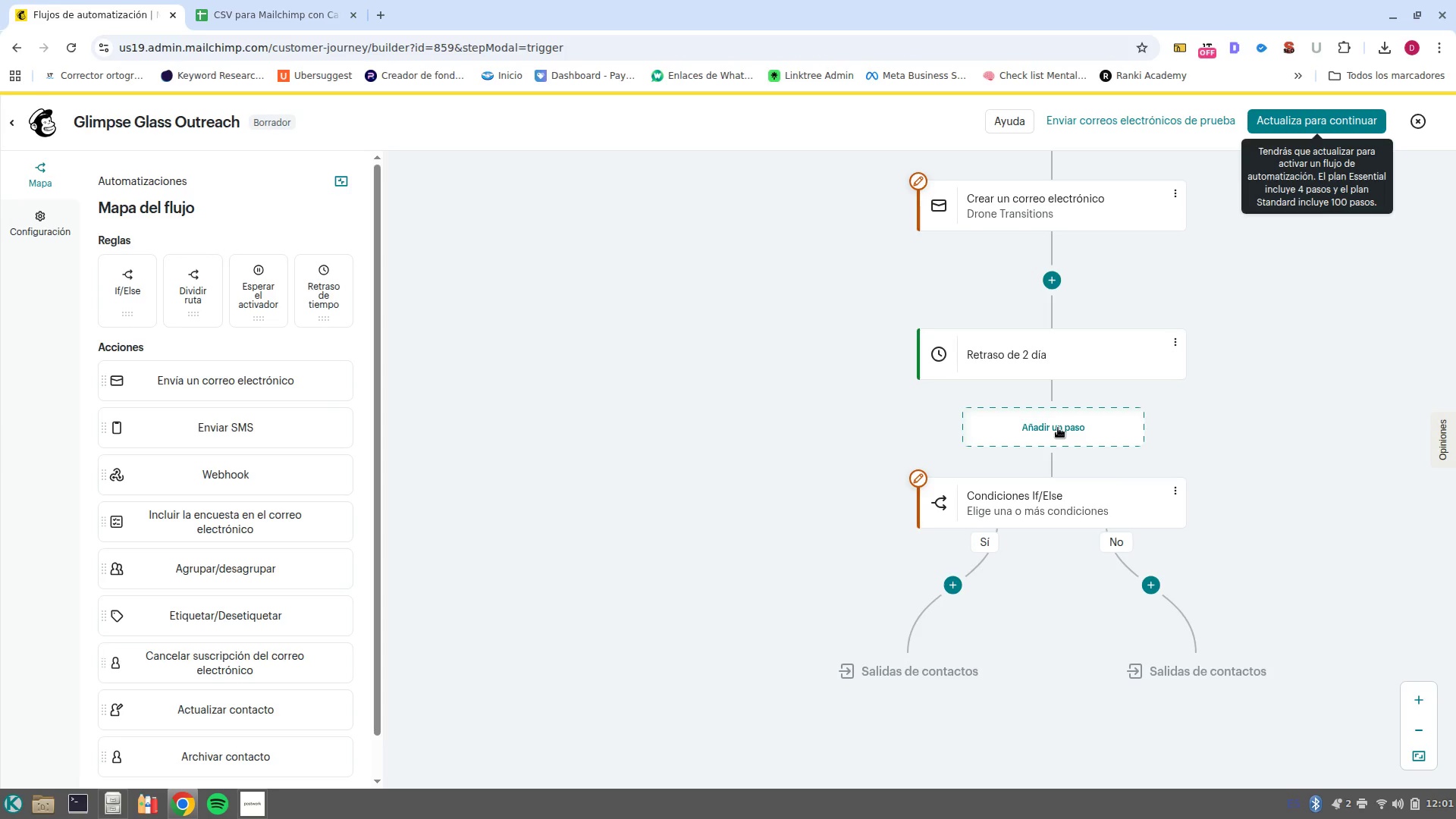 
wait(13.92)
 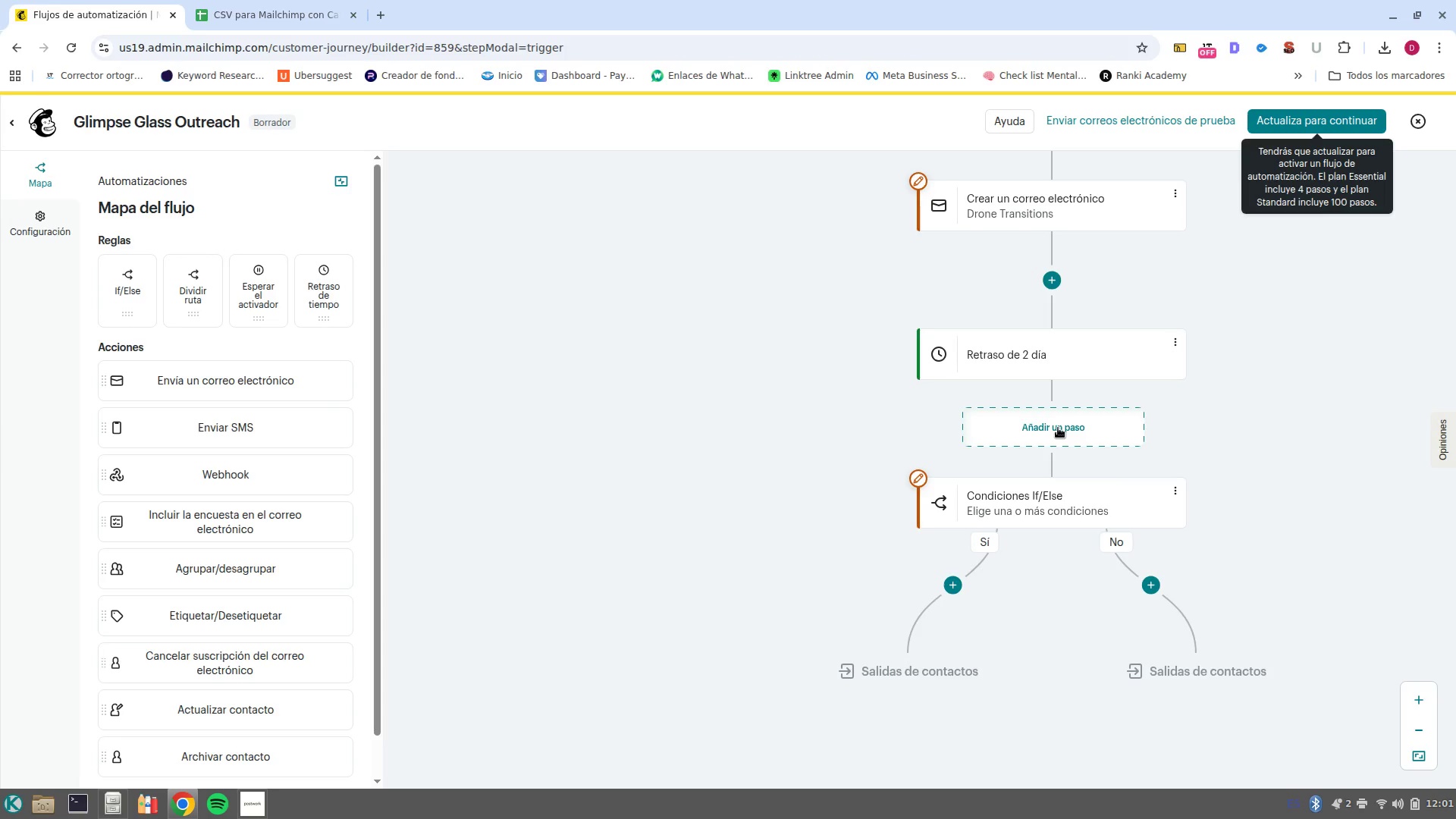 
scroll: coordinate [1081, 446], scroll_direction: up, amount: 3.0
 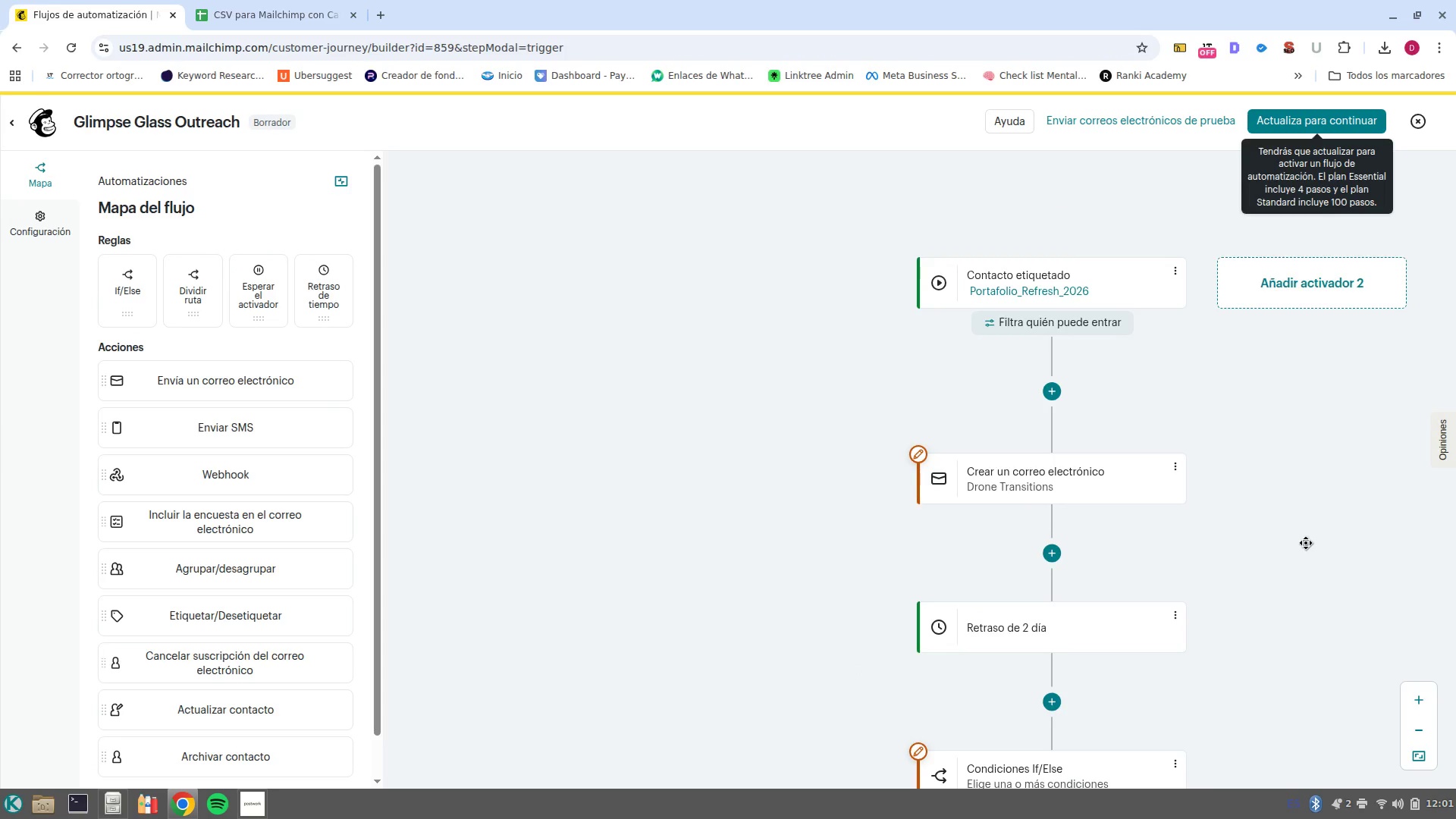 
scroll: coordinate [1309, 547], scroll_direction: down, amount: 1.0
 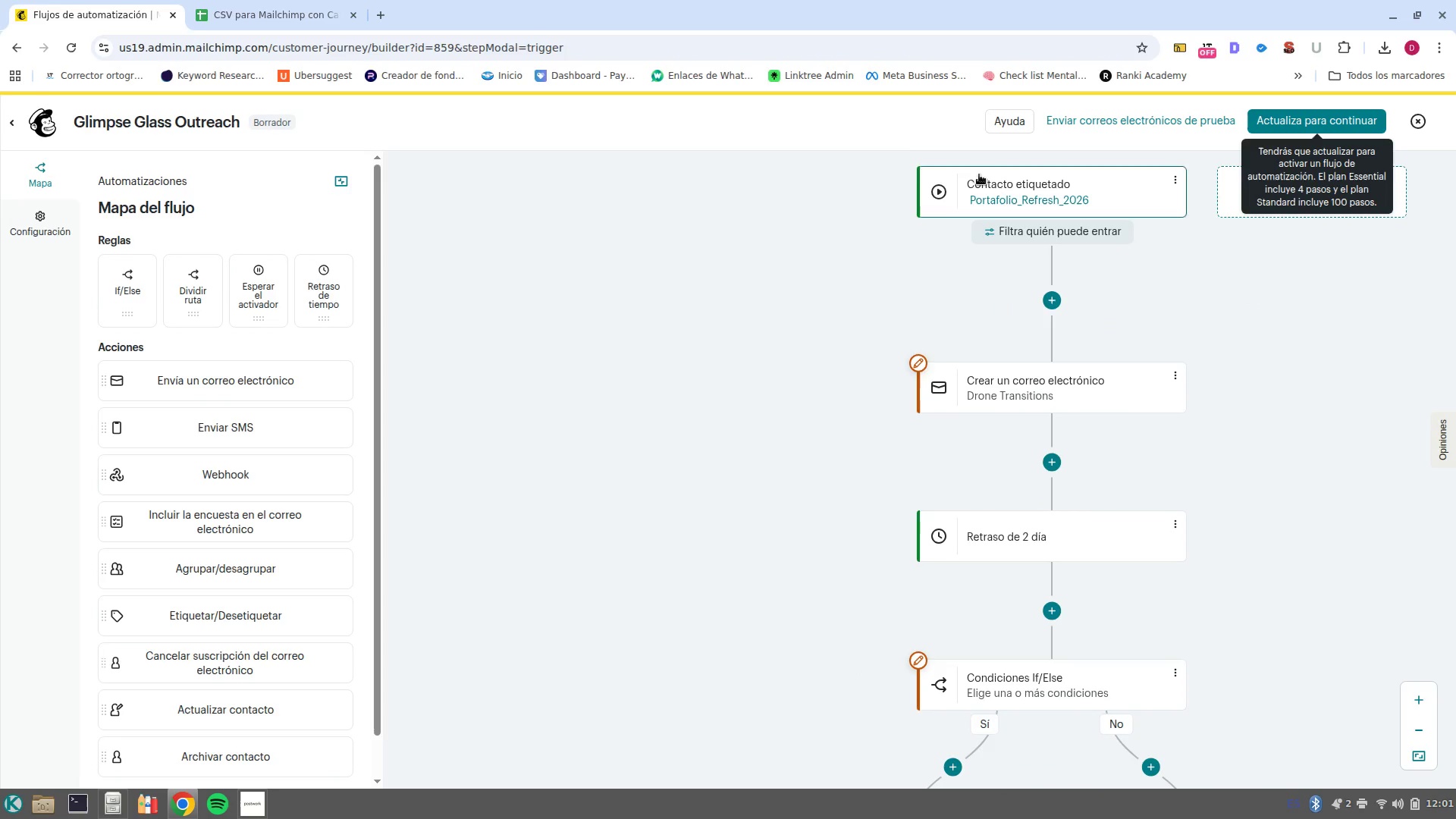 
scroll: coordinate [1181, 291], scroll_direction: up, amount: 1.0
 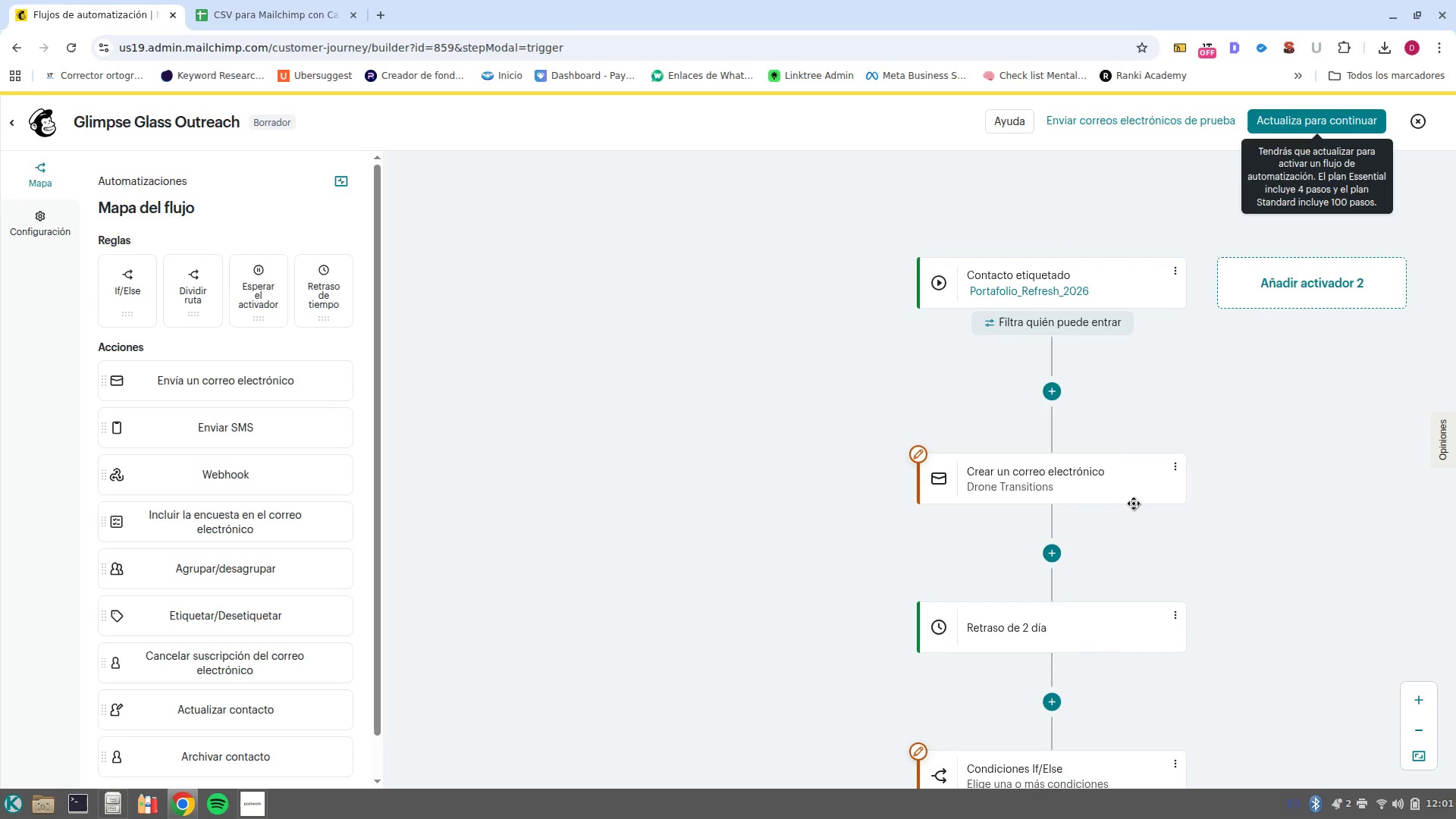 
scroll: coordinate [1132, 502], scroll_direction: down, amount: 2.0
 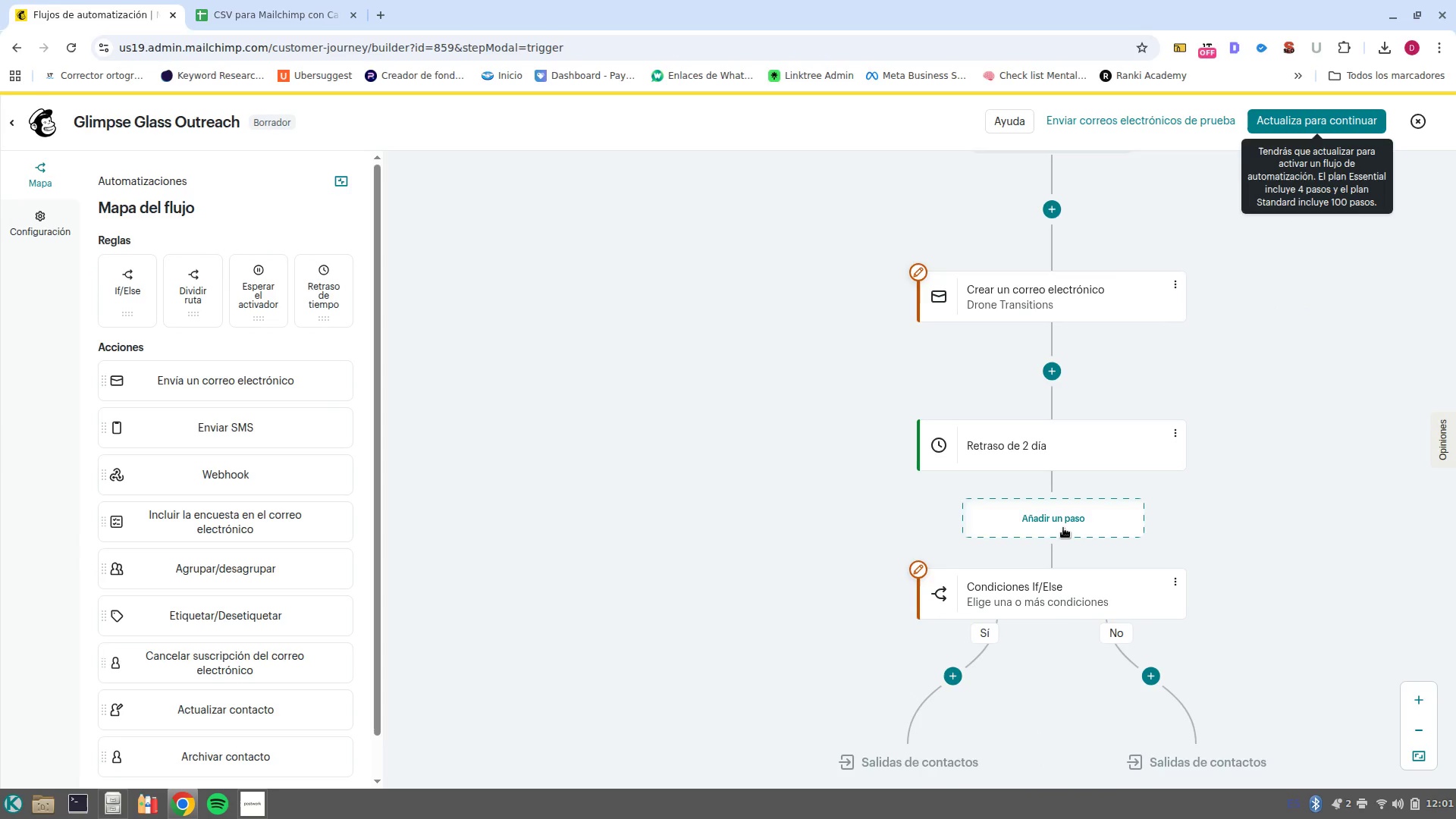 
left_click([1063, 528])
 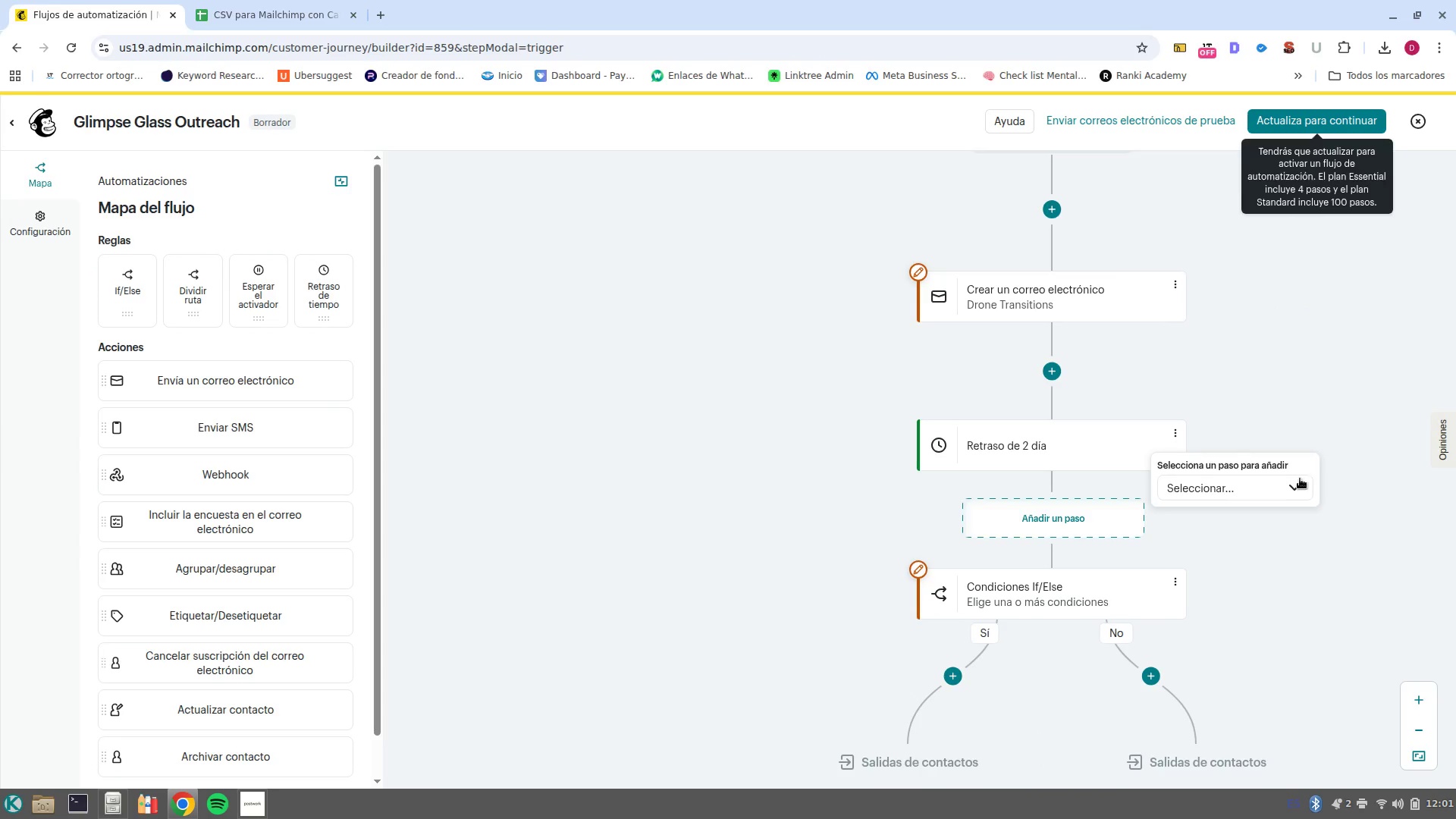 
left_click([1298, 482])
 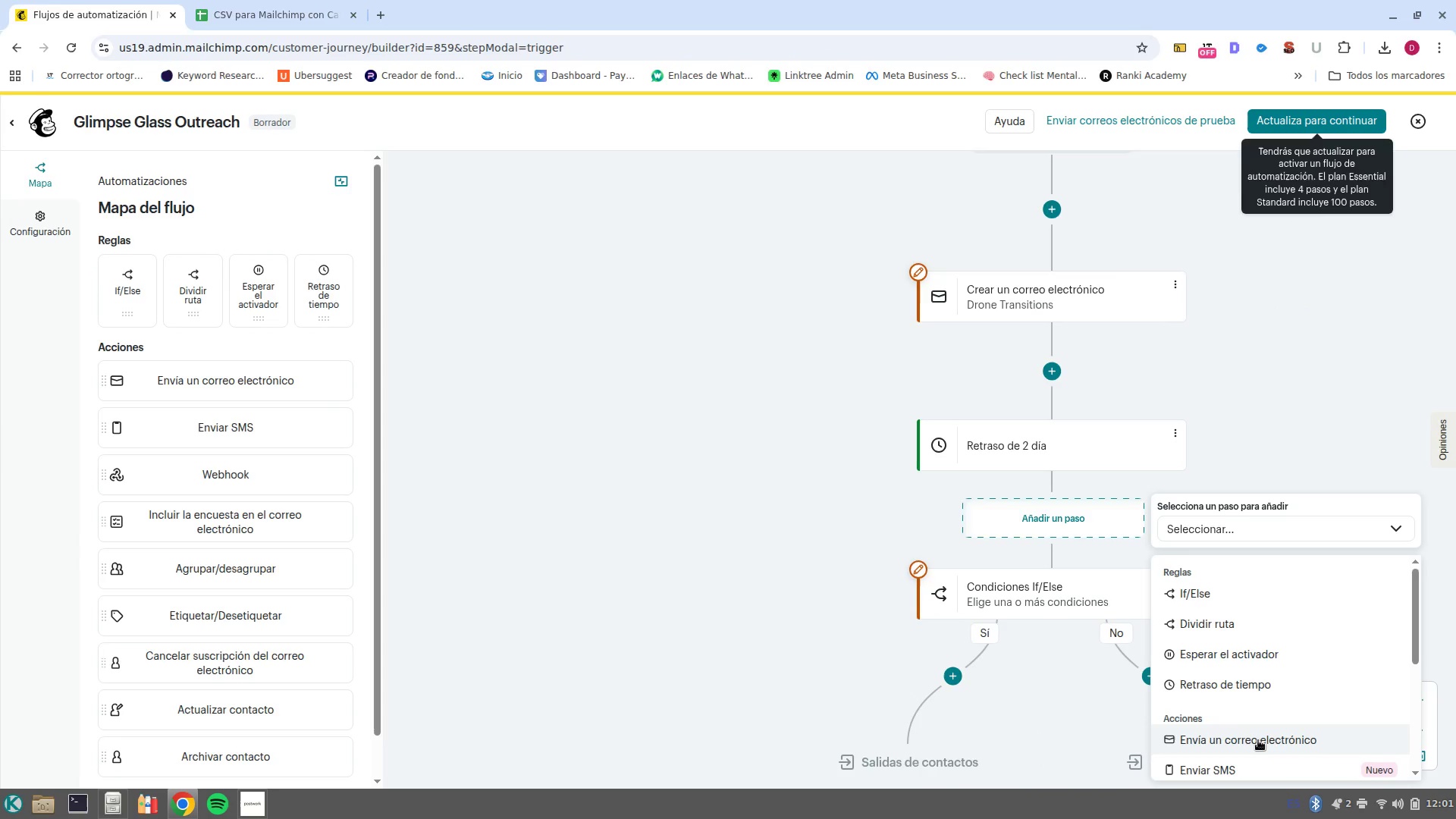 
left_click([1258, 740])
 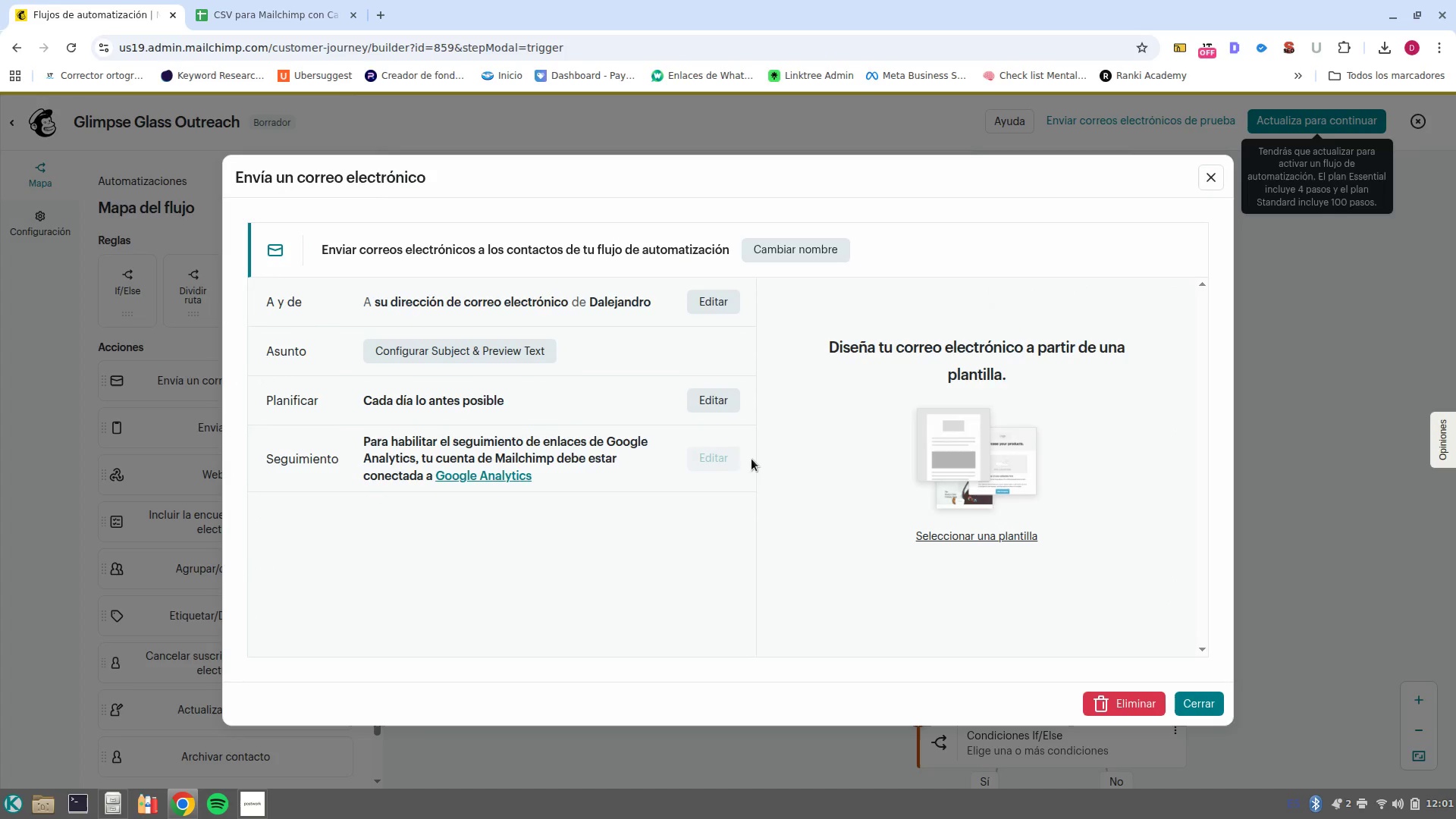 
left_click([774, 252])
 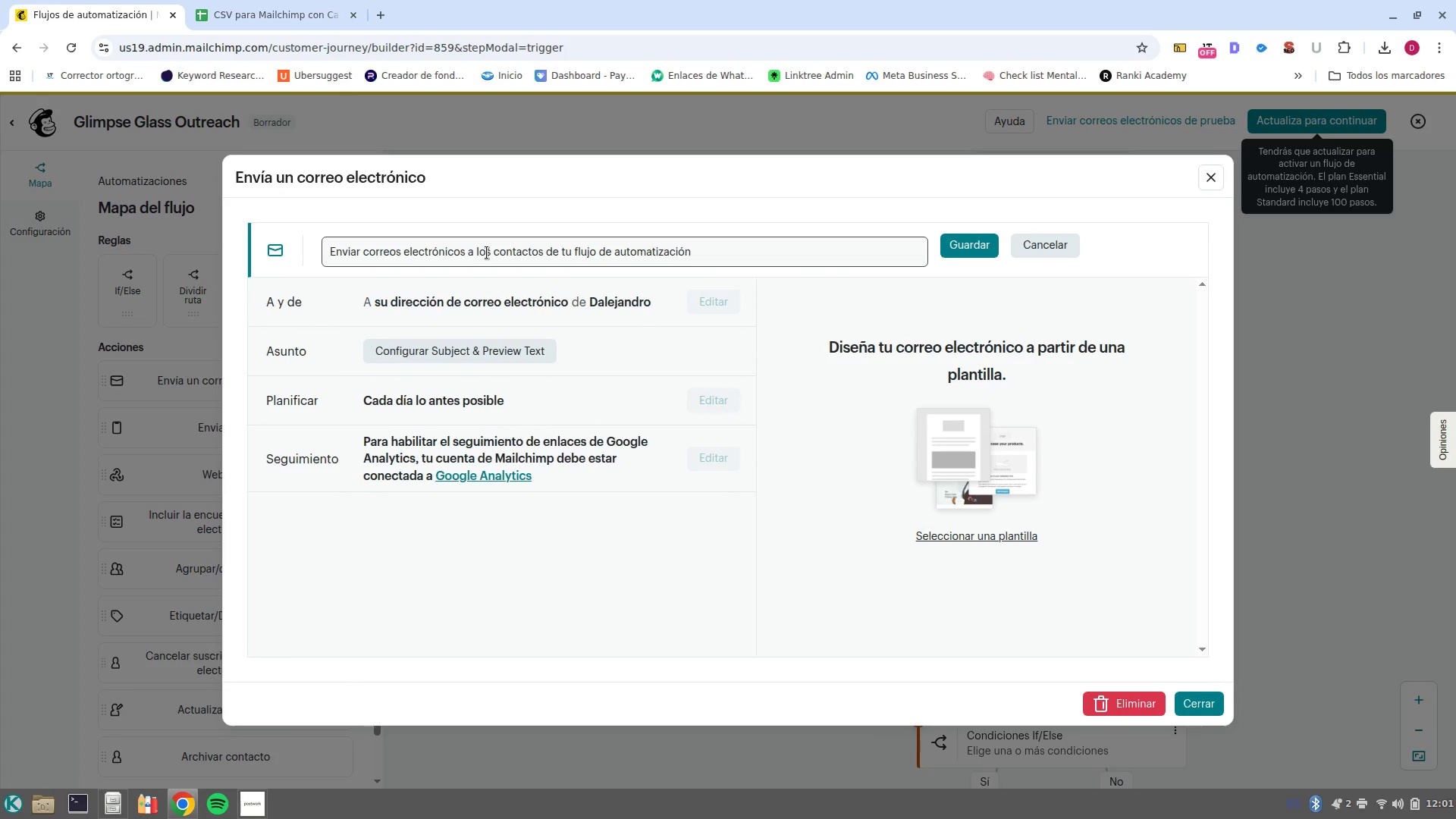 
double_click([487, 253])
 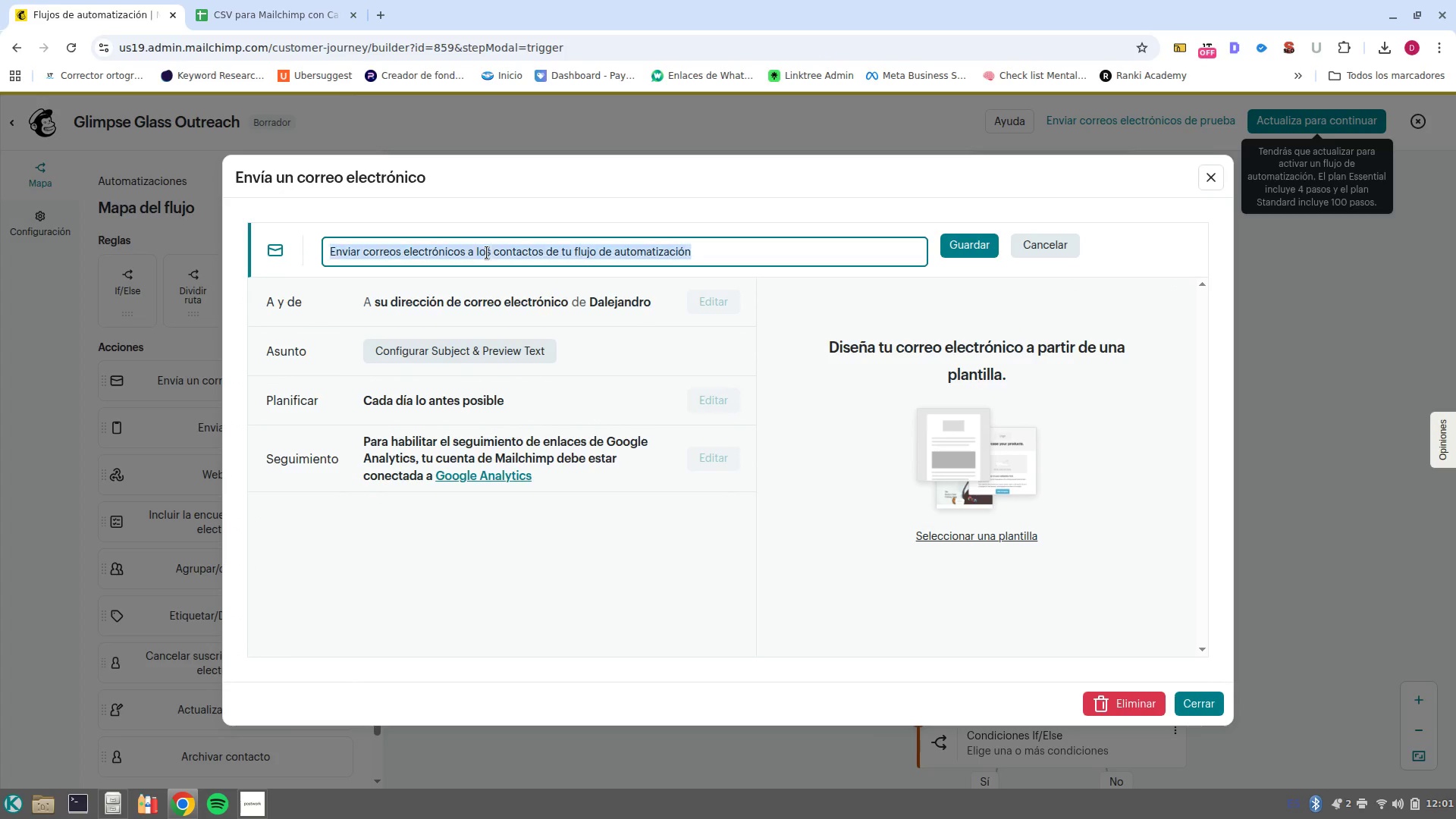 
left_click([487, 253])
 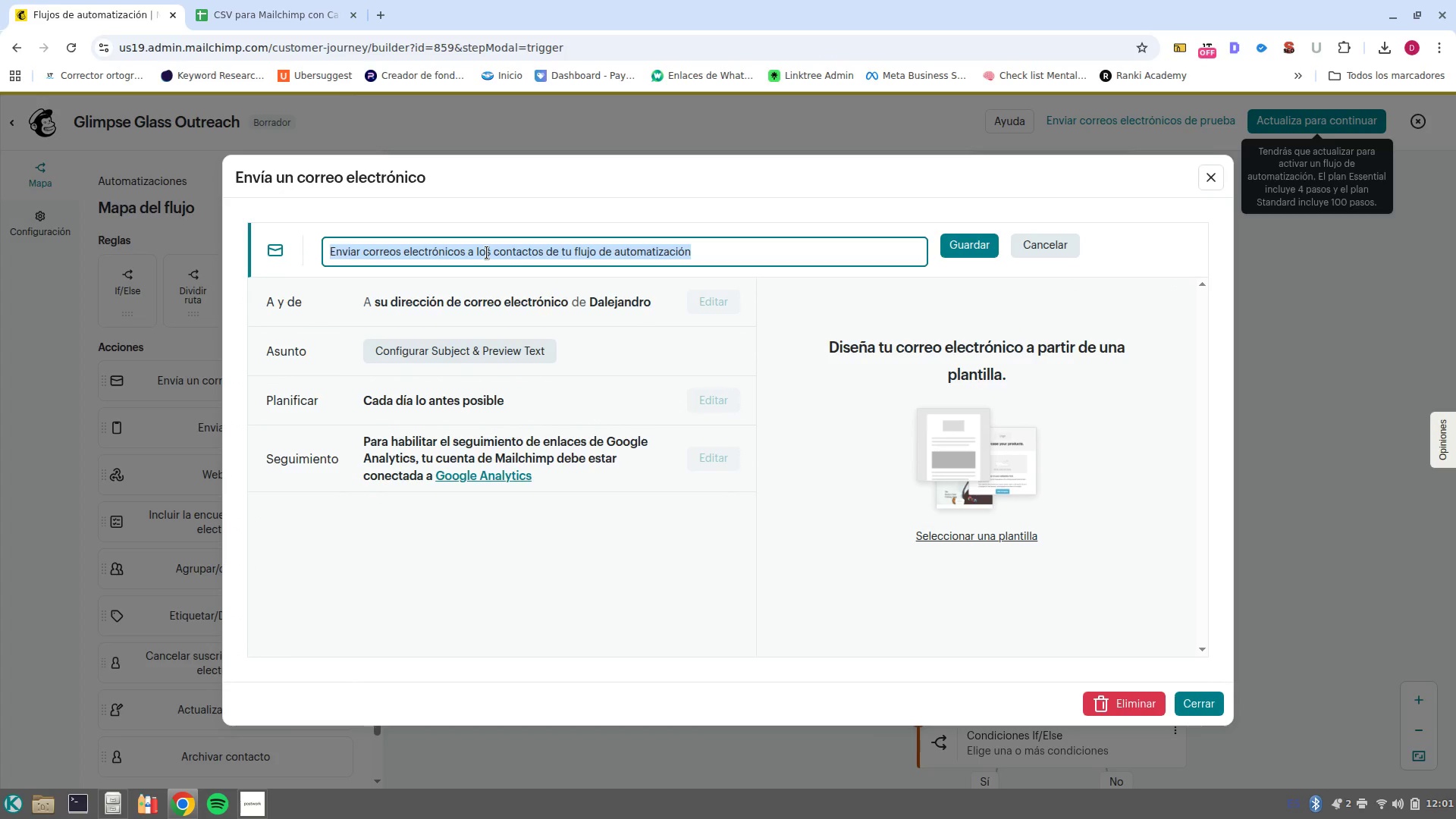 
type(Drone email)
 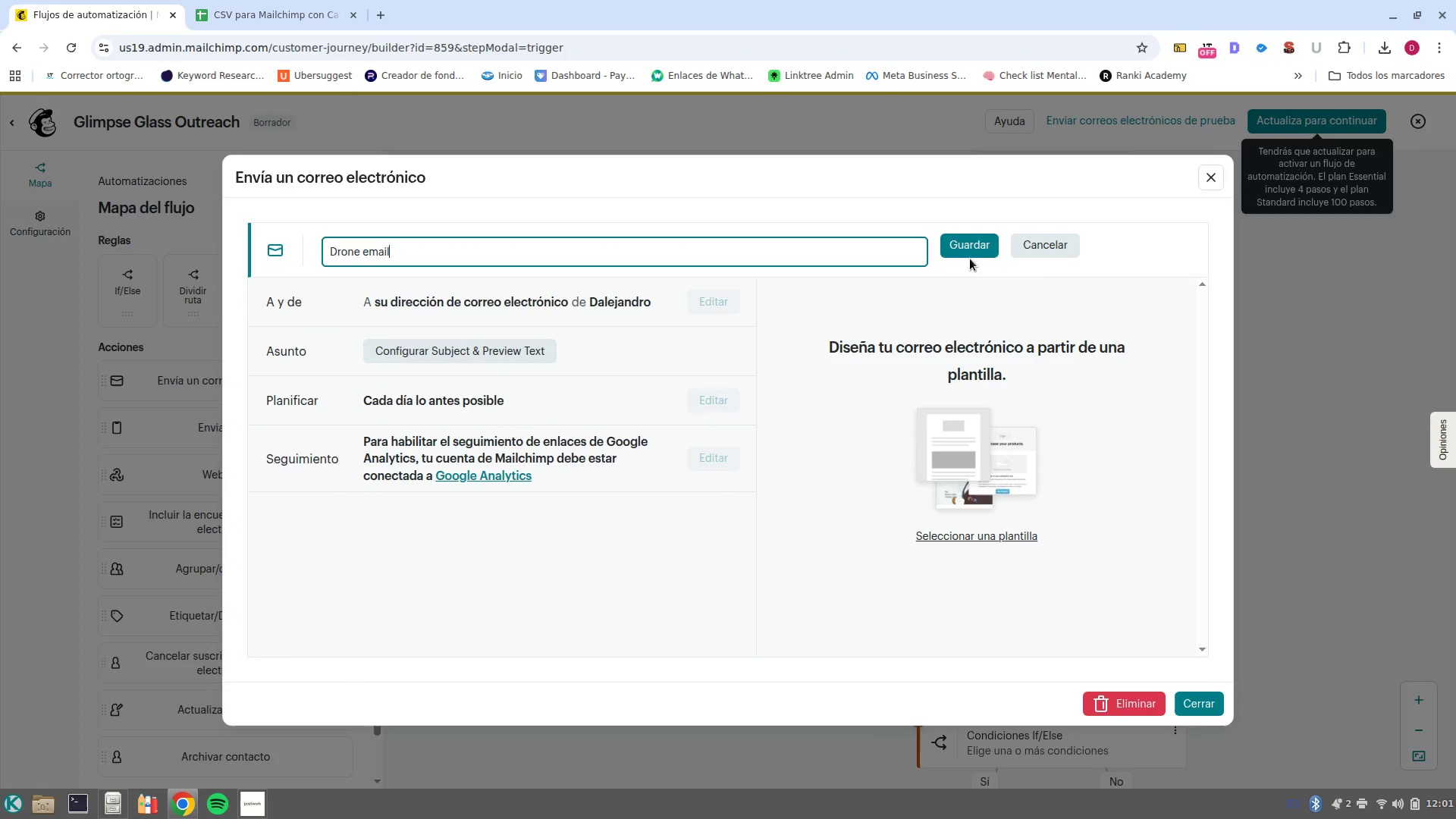 
left_click([979, 253])
 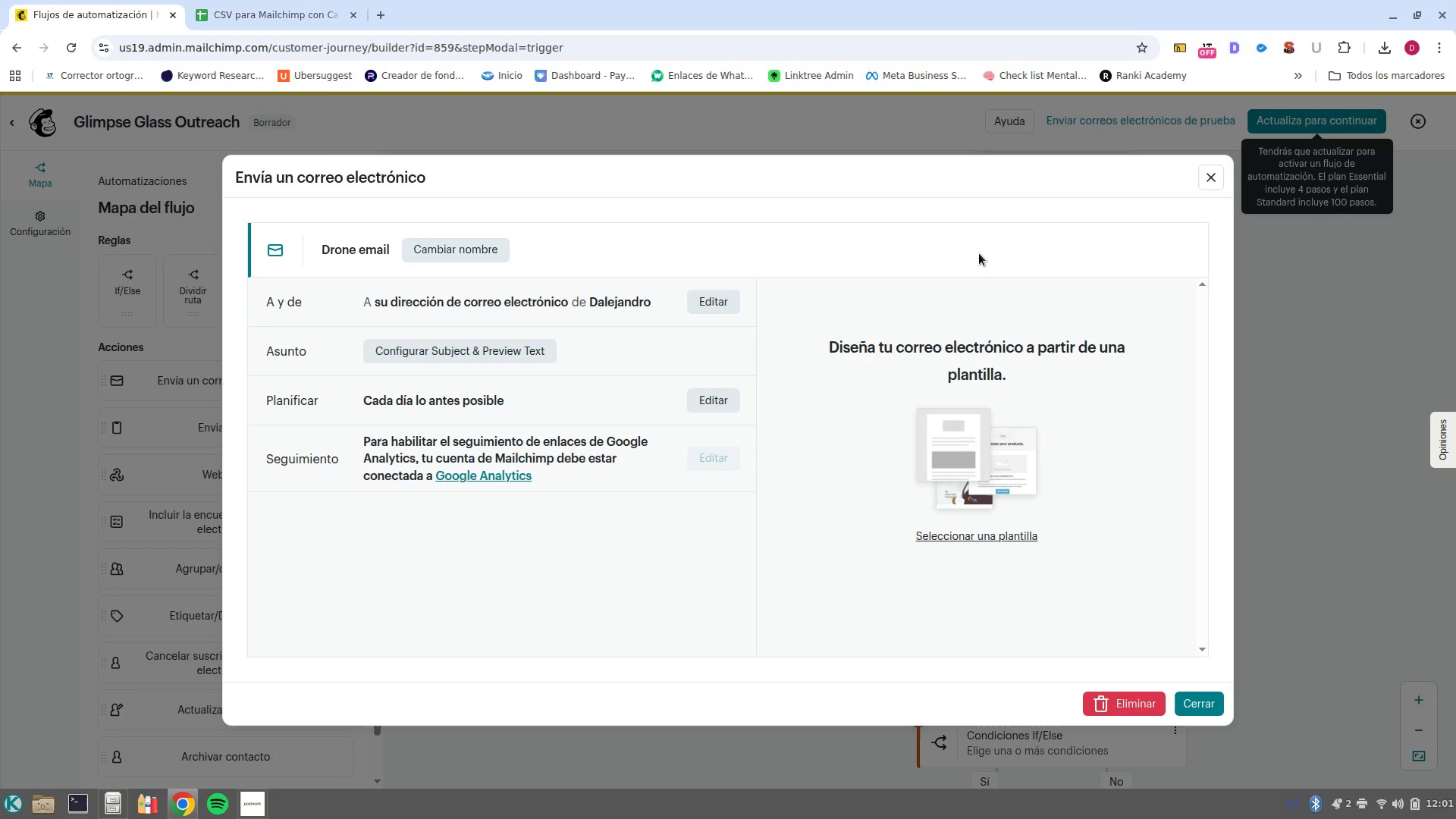 
wait(16.11)
 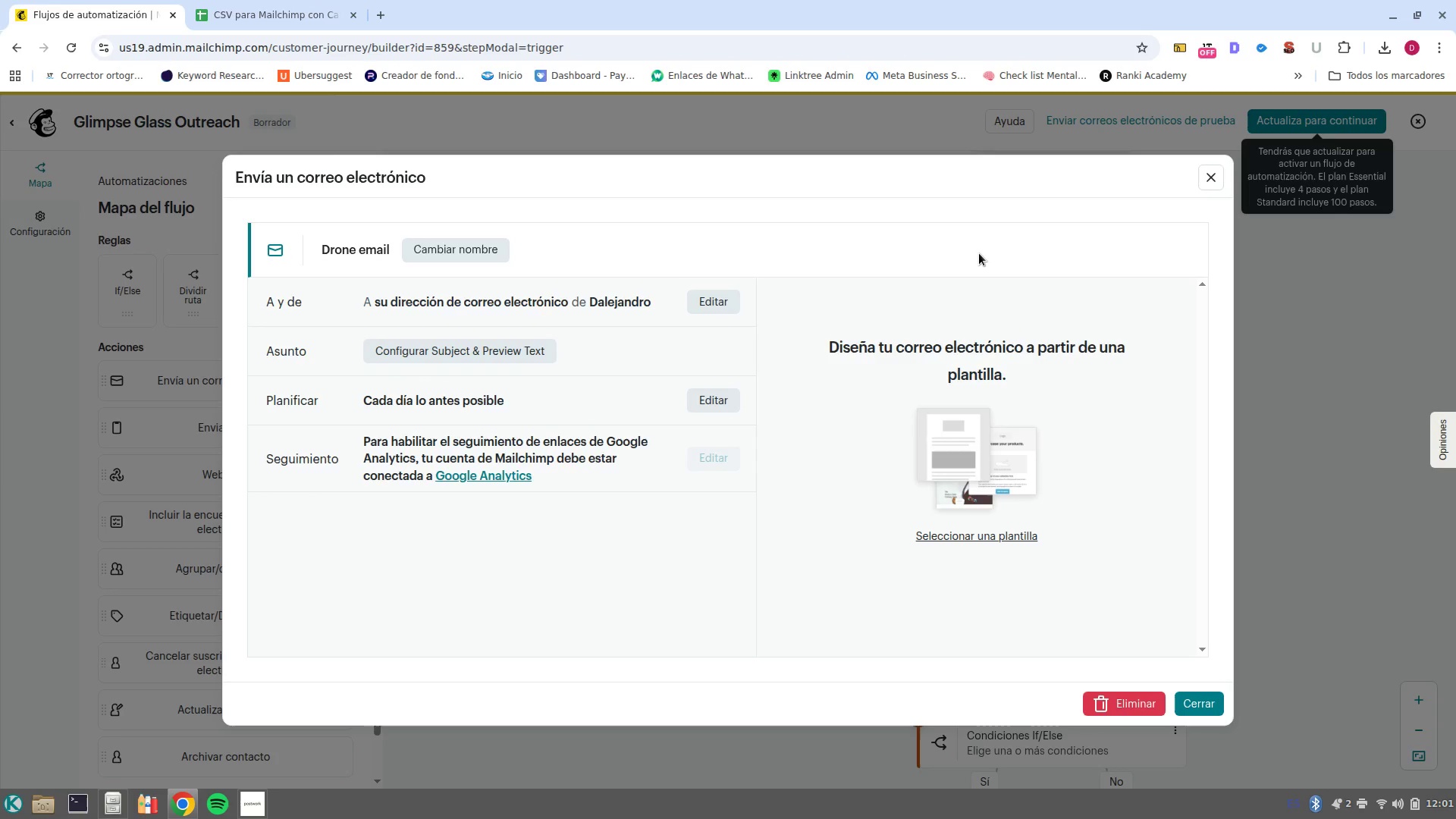 
left_click([990, 533])
 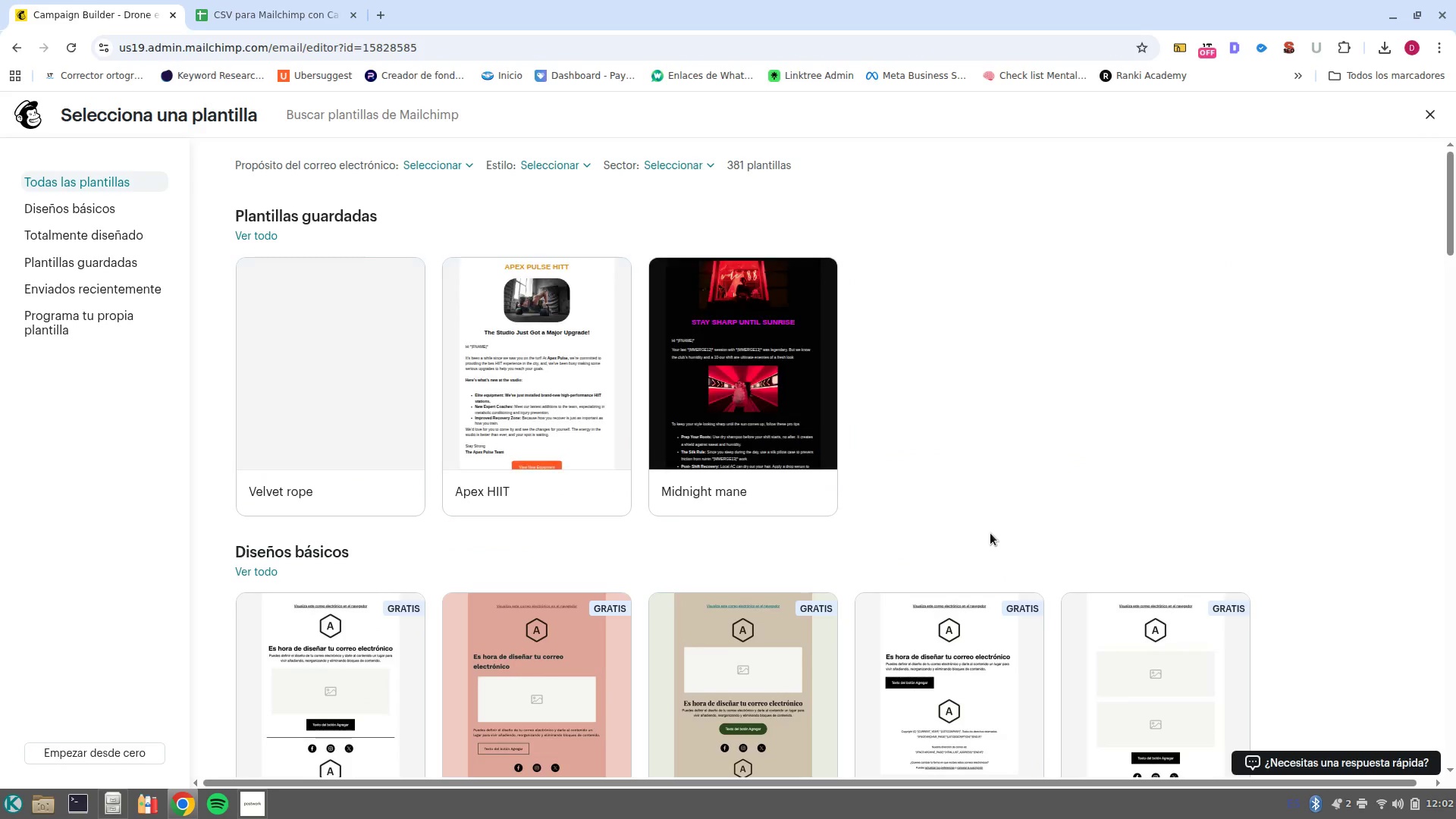 
wait(7.35)
 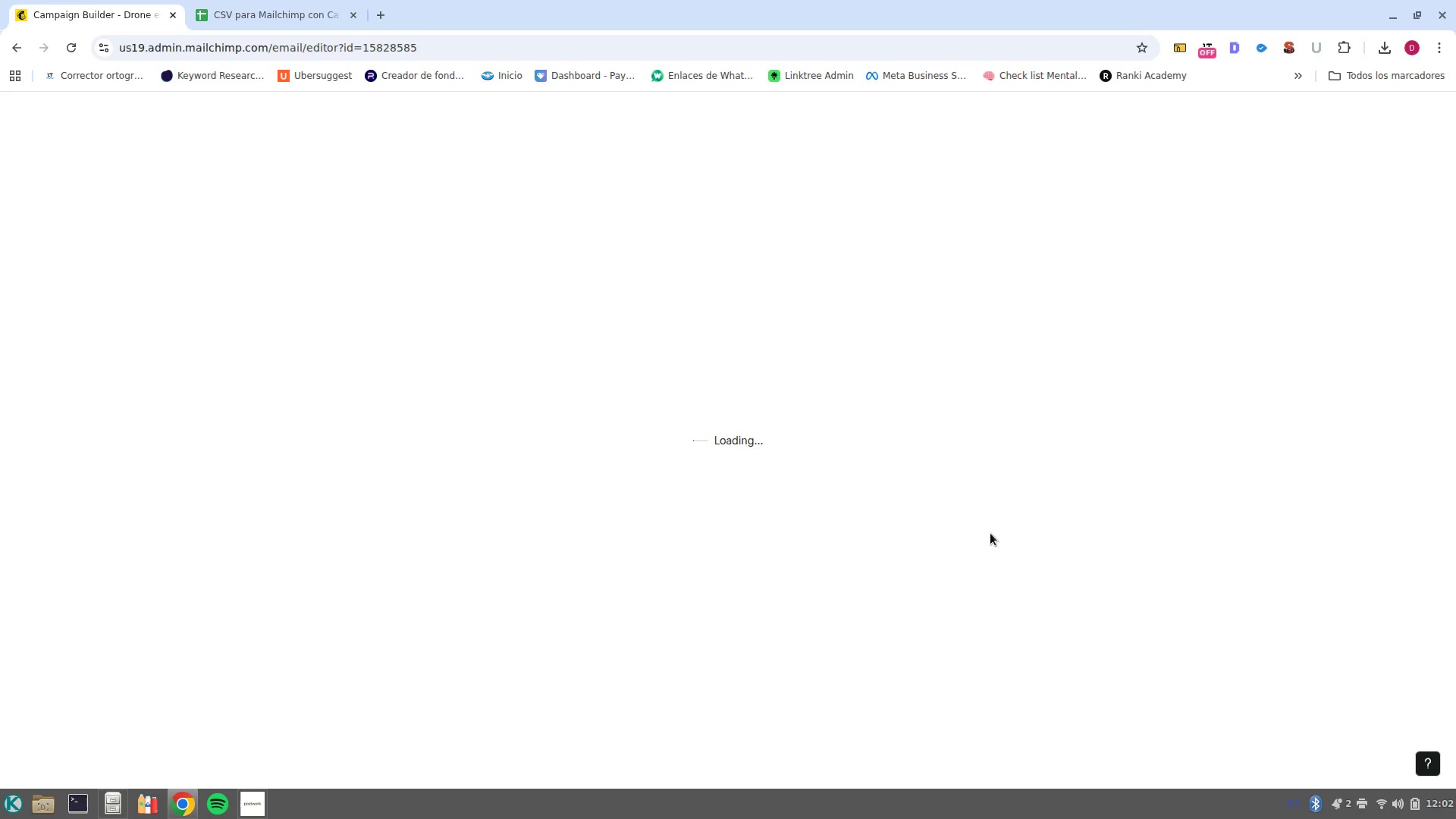 
scroll: coordinate [347, 501], scroll_direction: down, amount: 2.0
 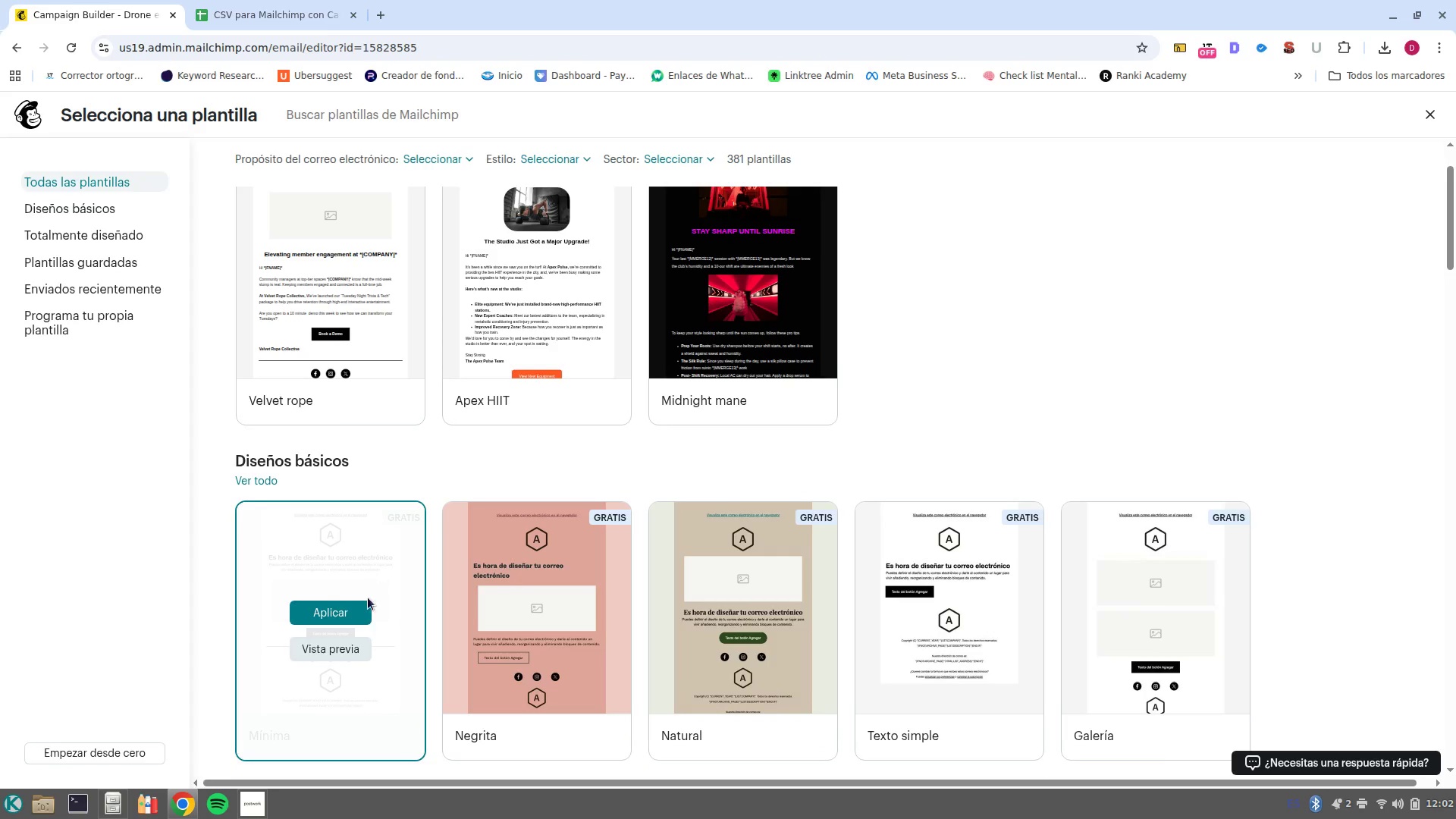 
left_click([353, 614])
 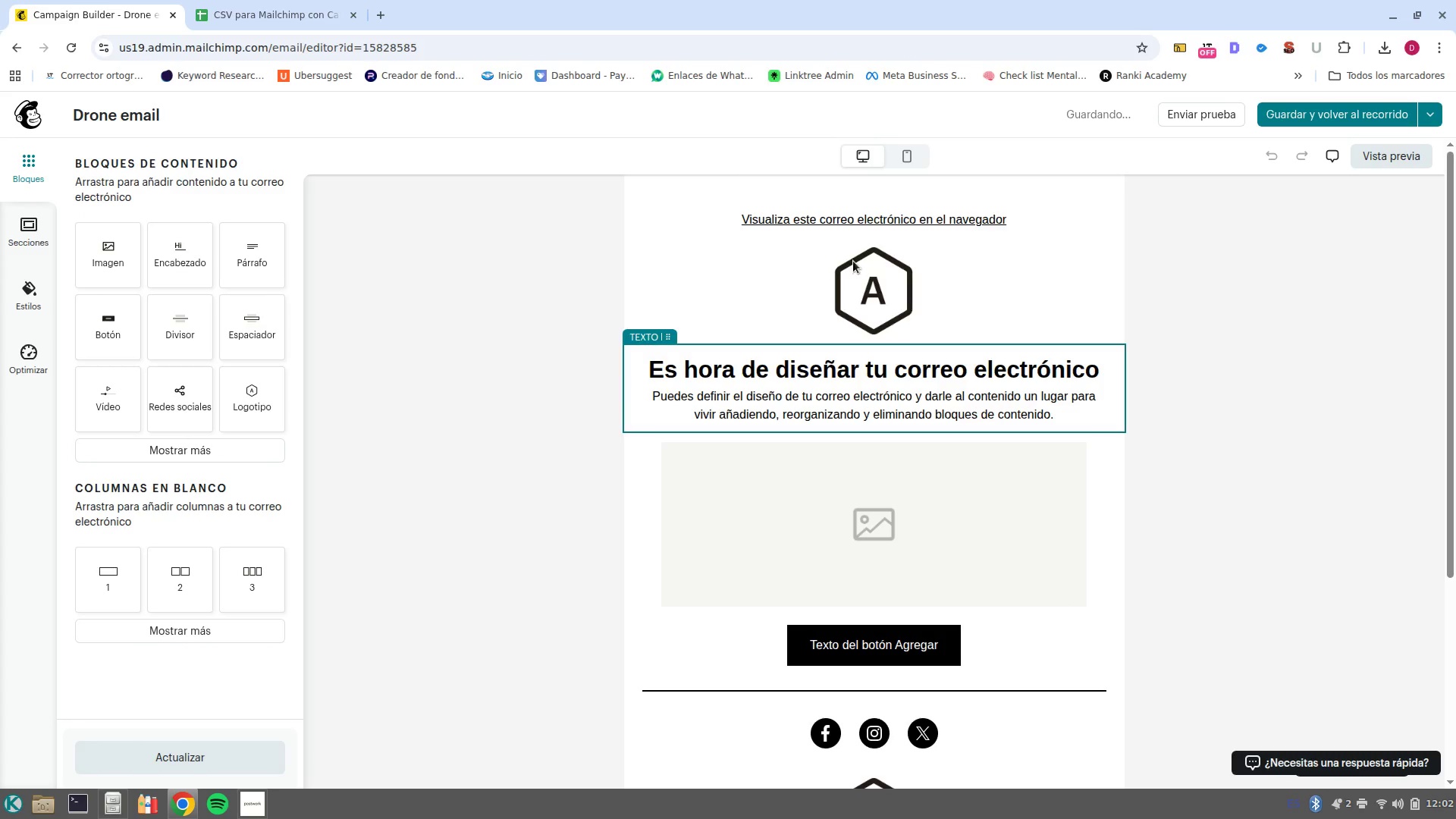 
left_click([877, 261])
 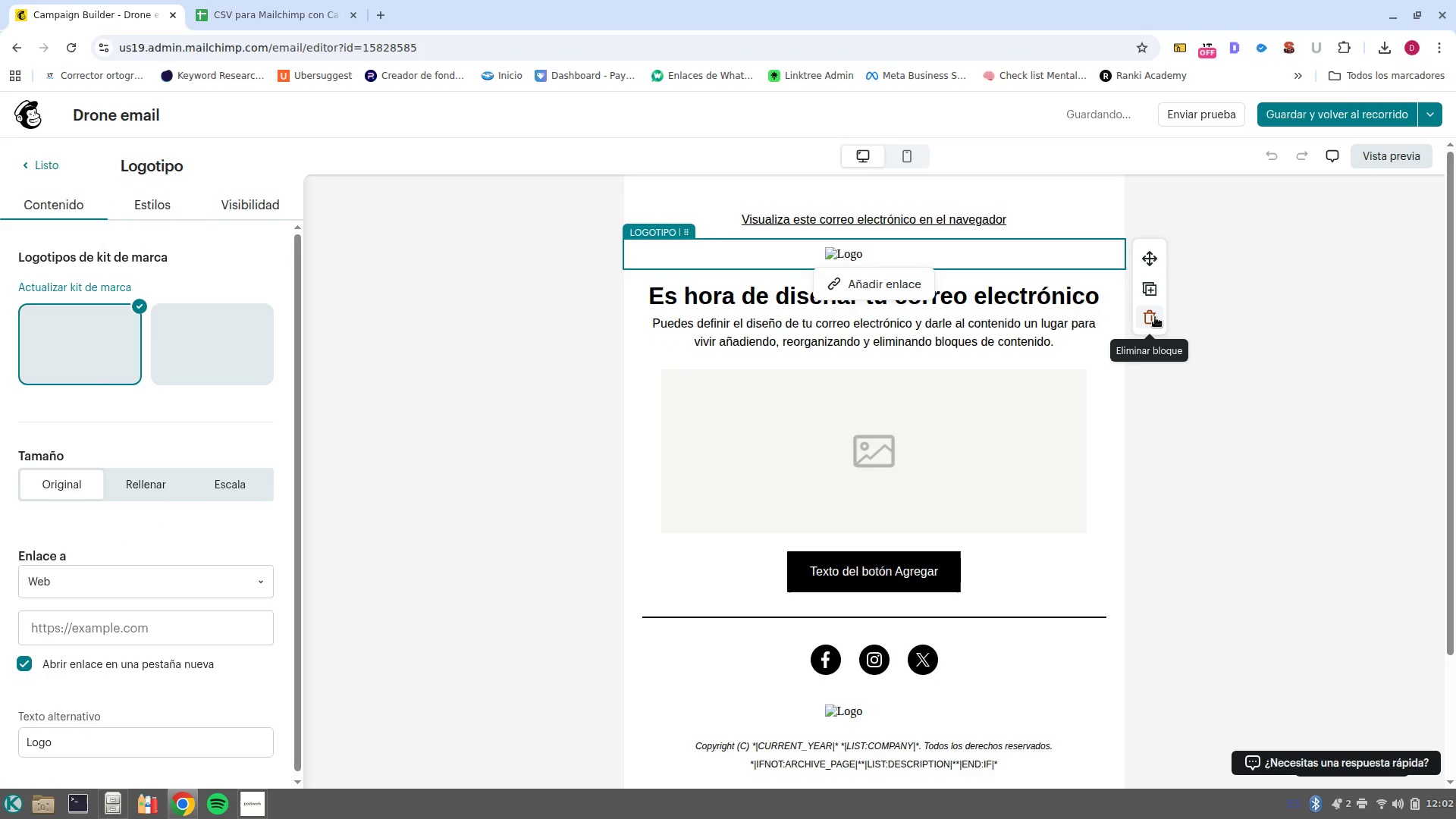 
left_click([1155, 317])
 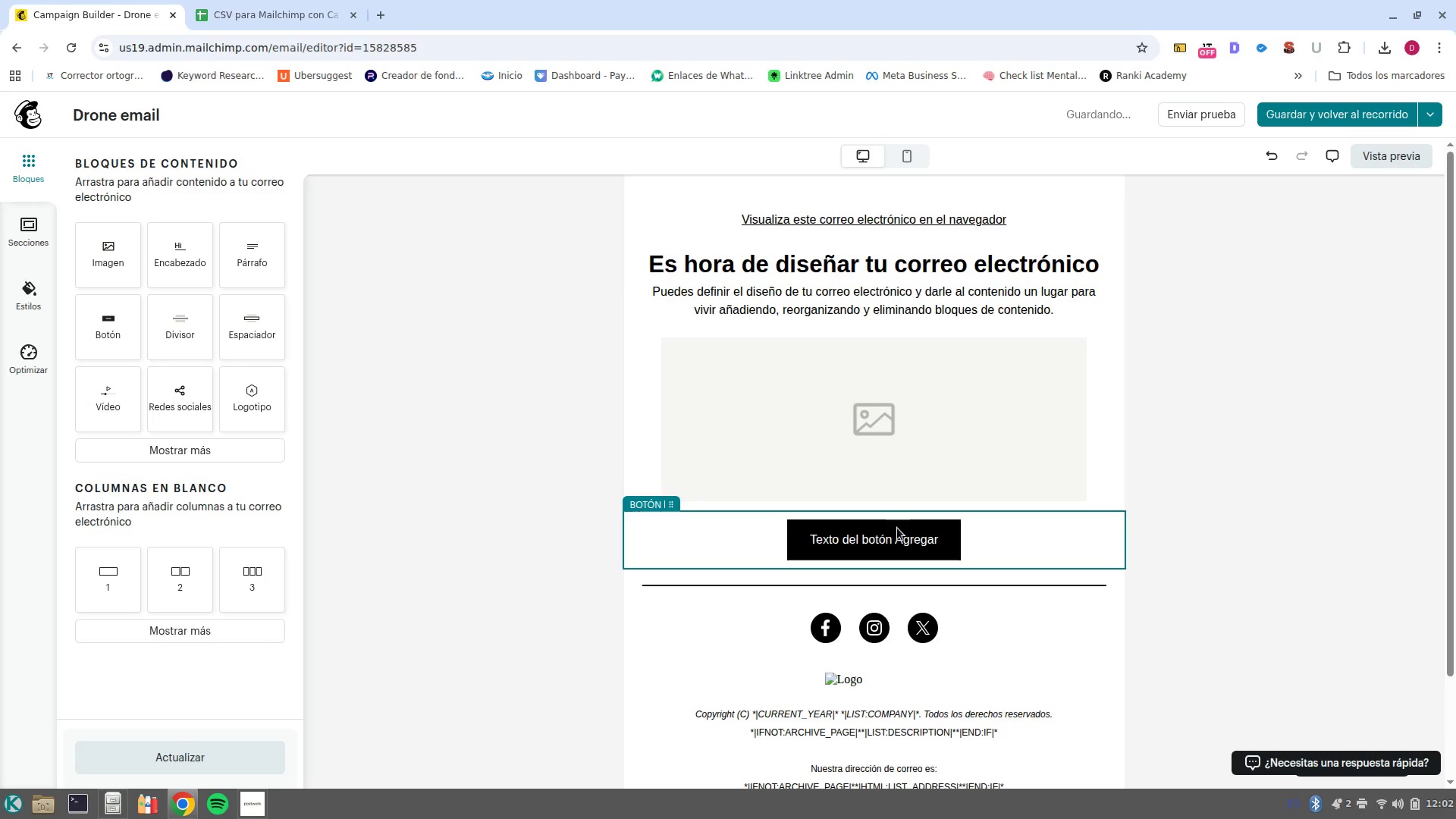 
left_click([896, 532])
 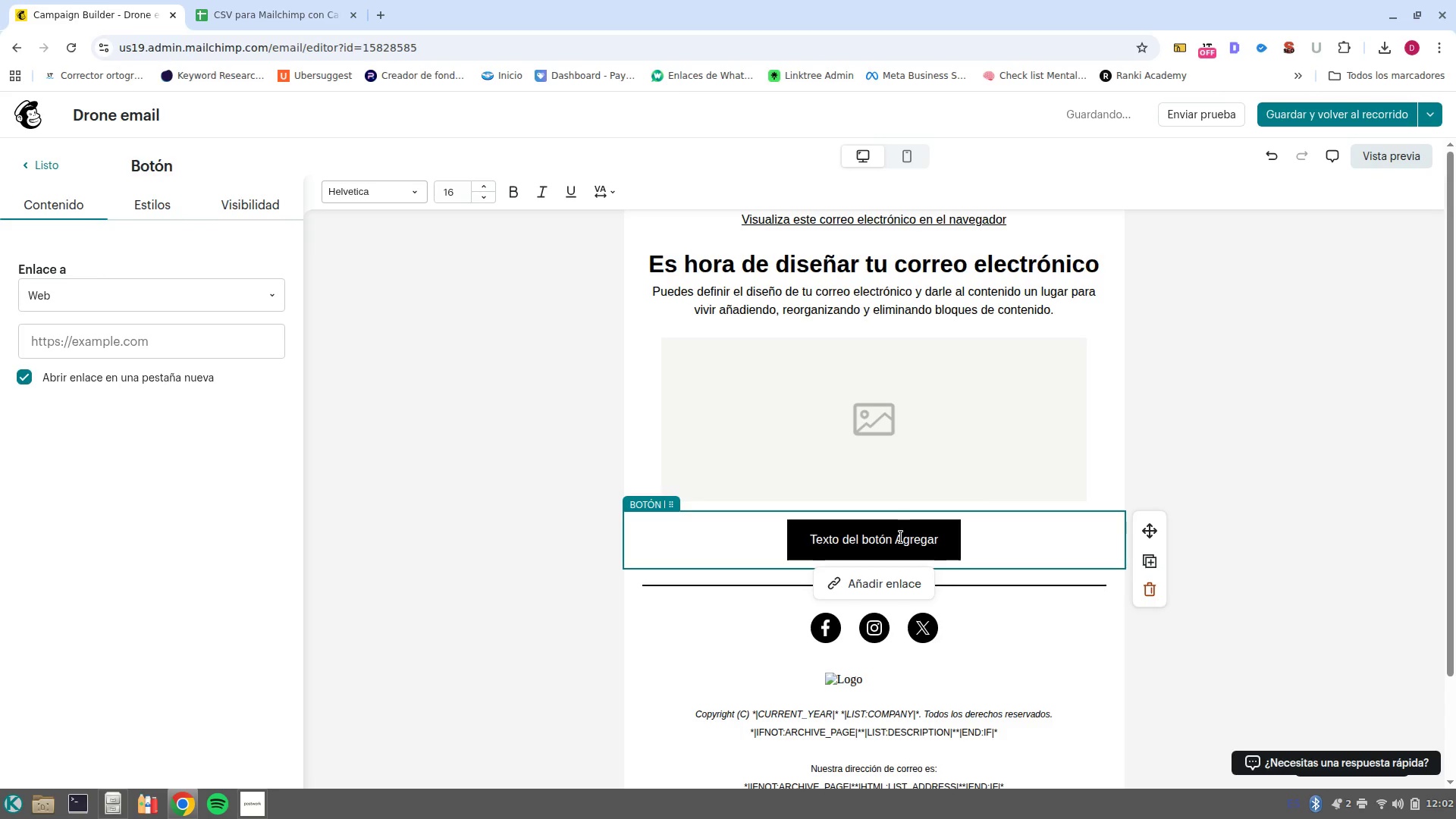 
double_click([901, 537])
 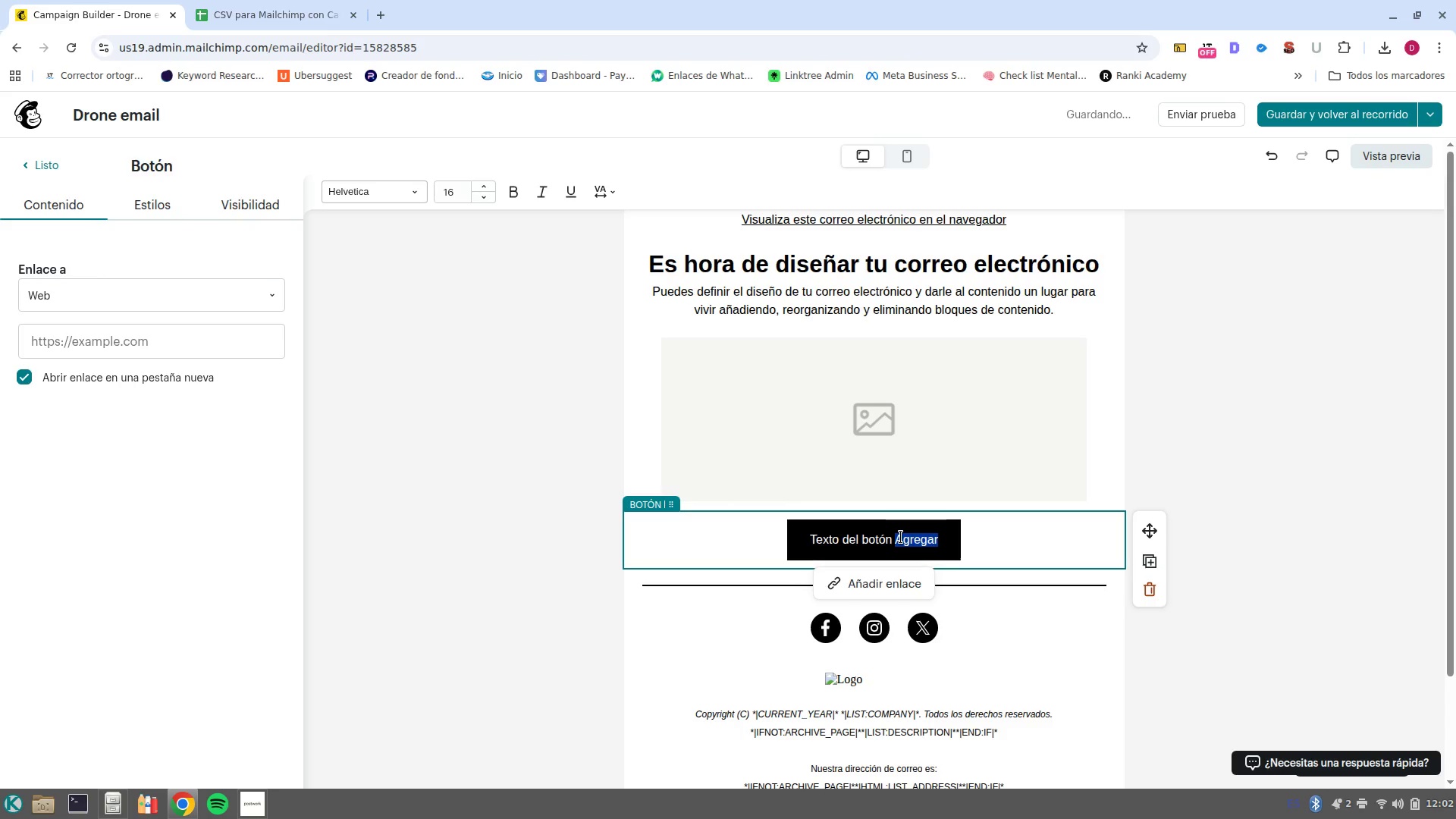 
left_click([901, 537])
 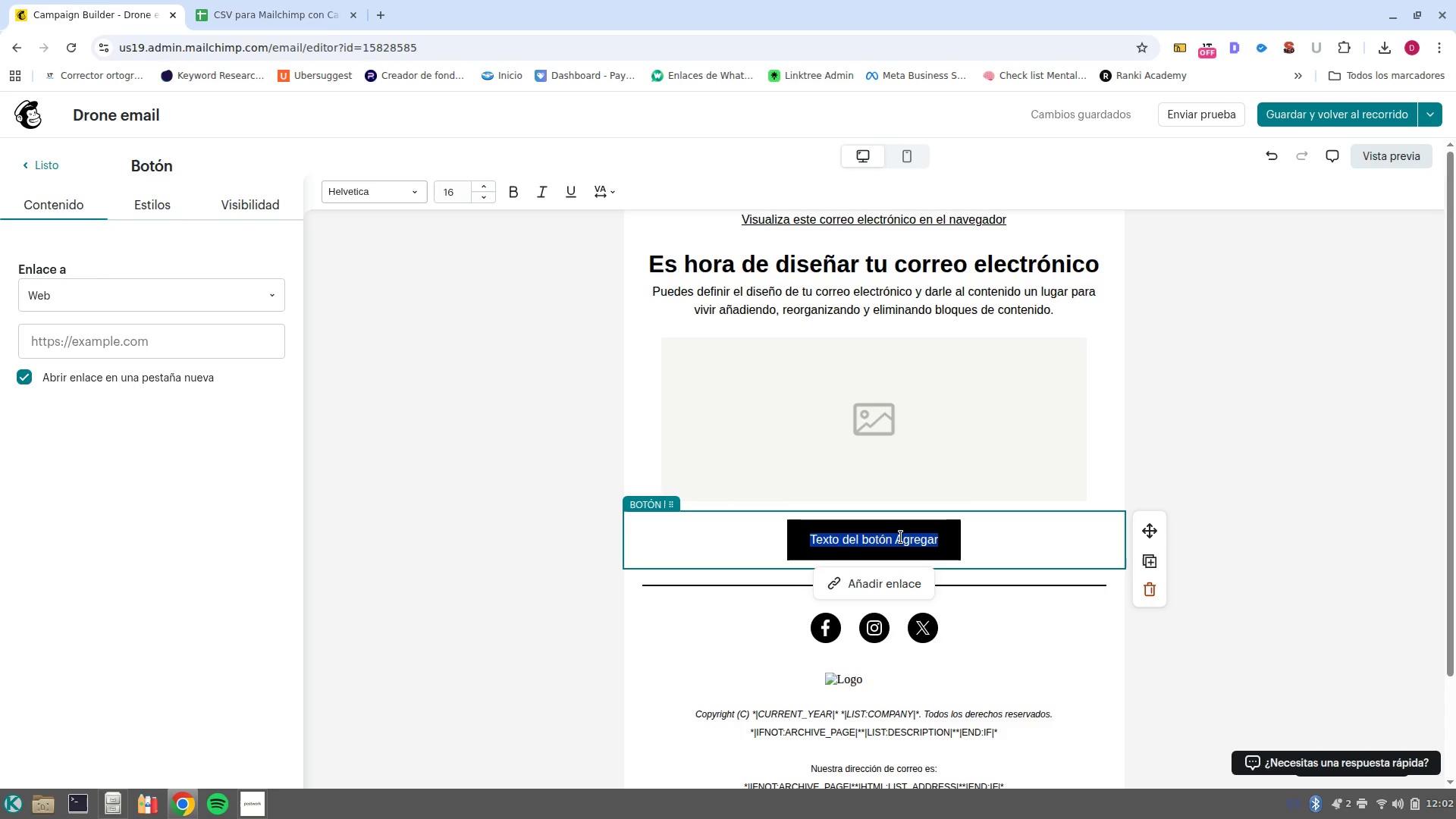 
wait(6.75)
 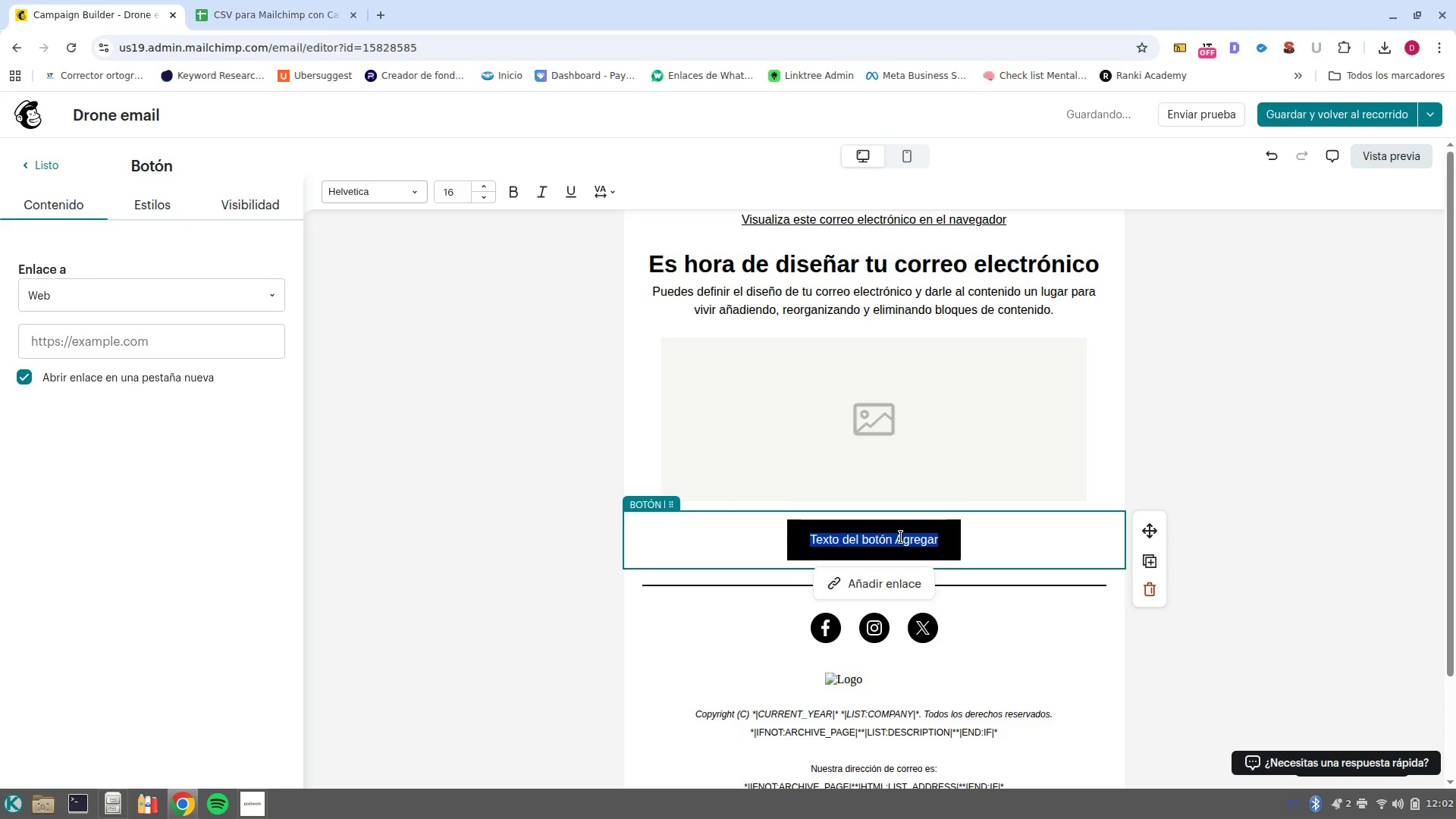 
left_click([194, 339])
 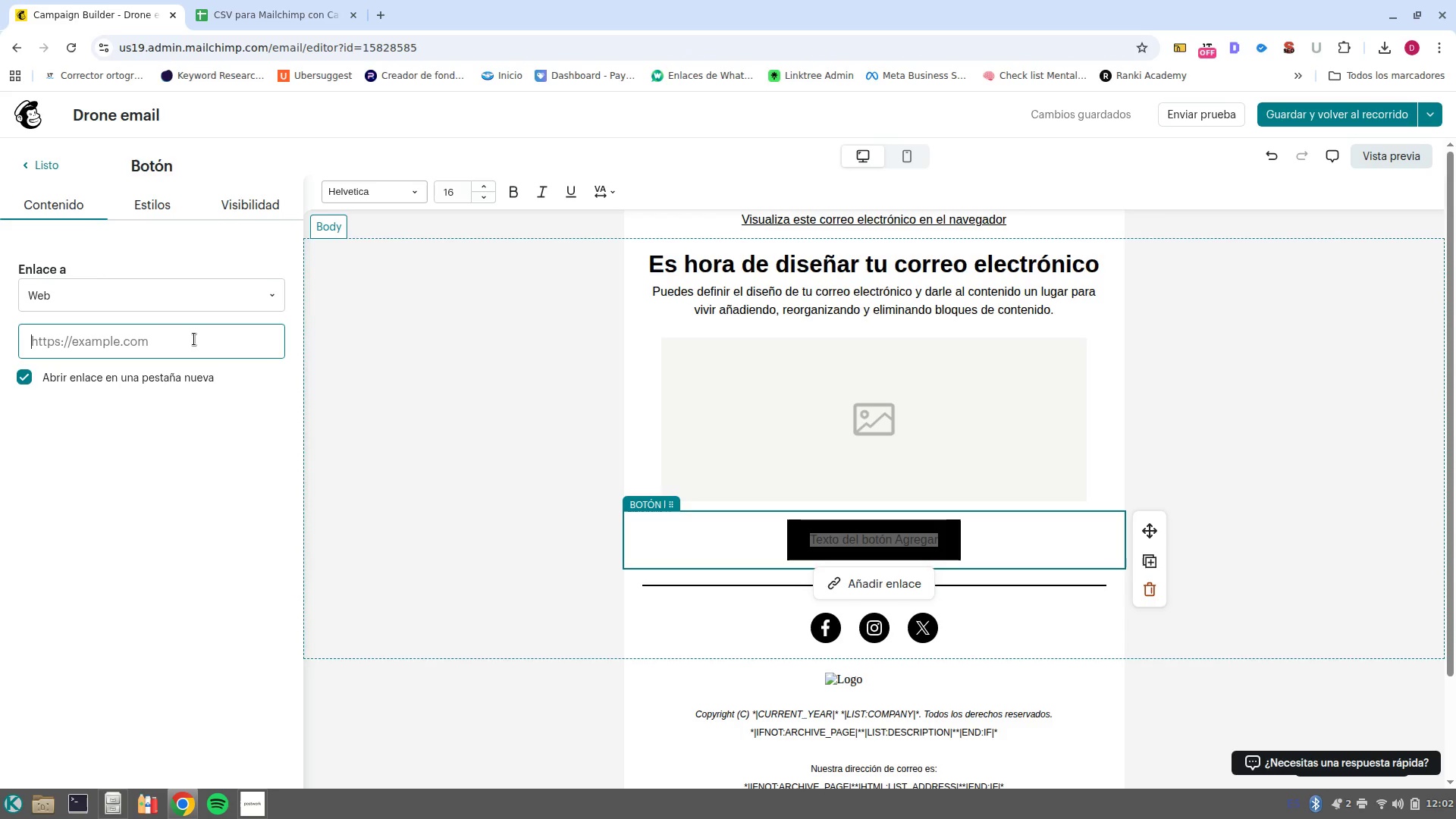 
type(tuportafolio.com)
 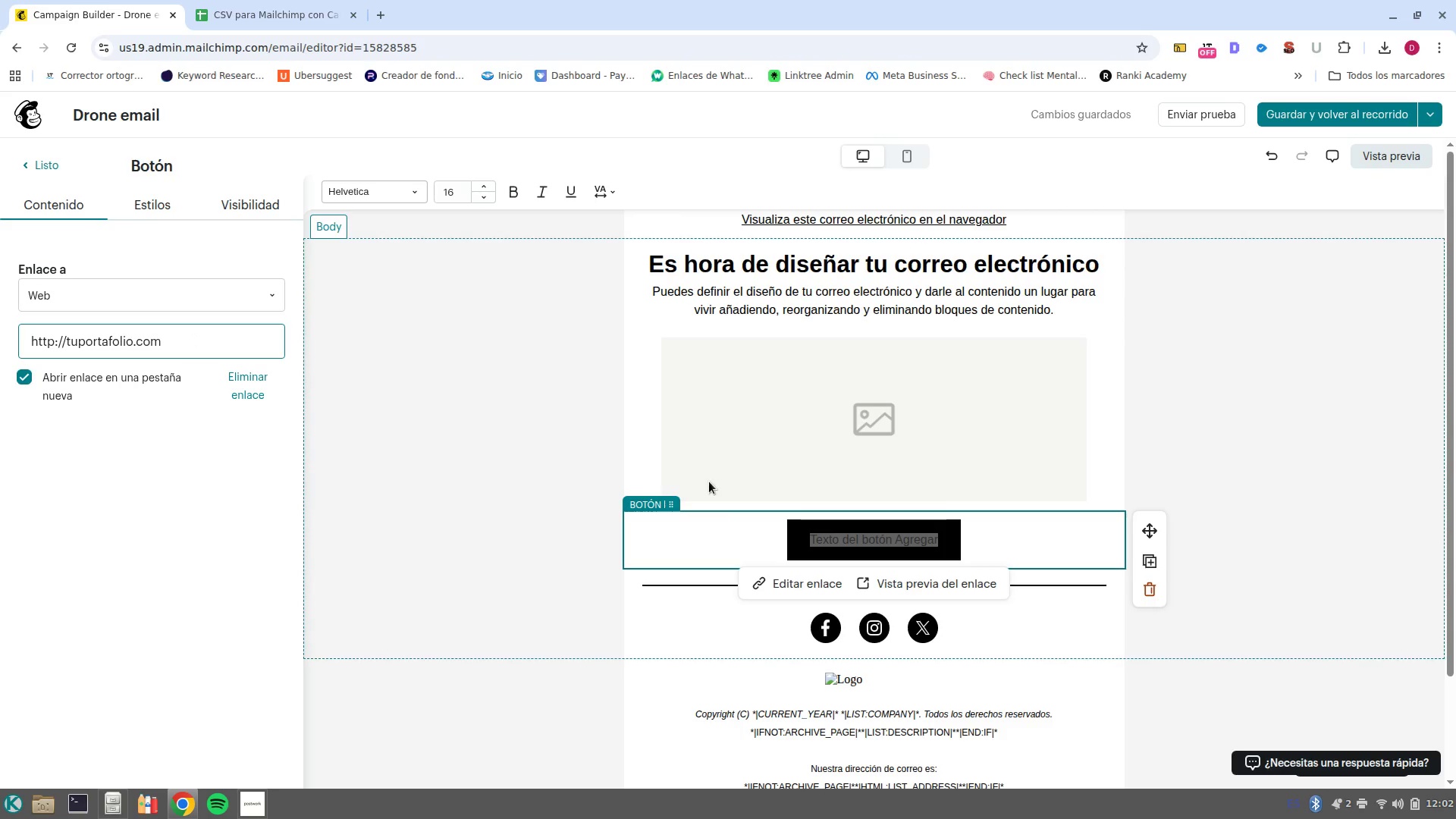 
wait(7.82)
 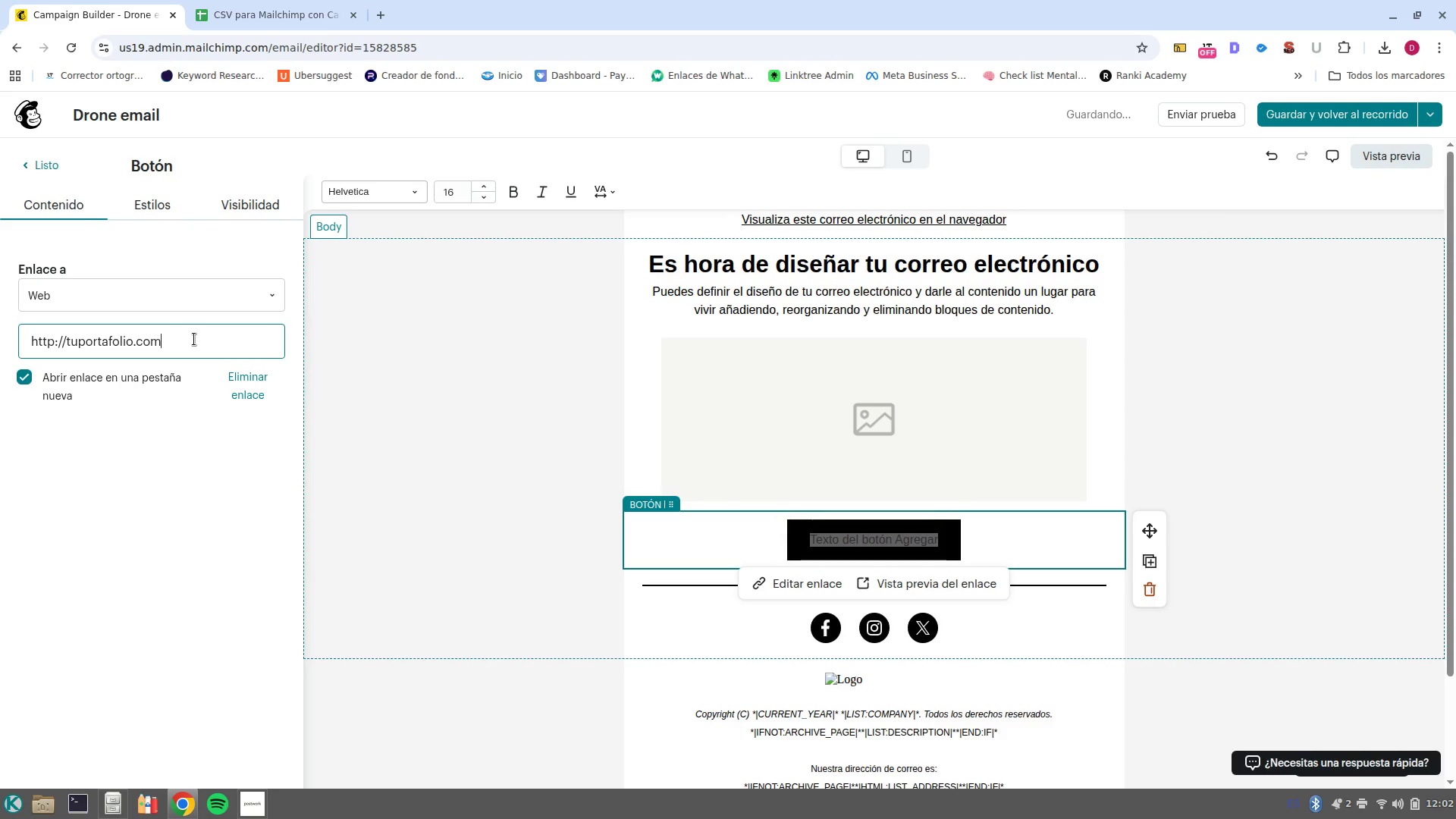 
left_click([1259, 598])
 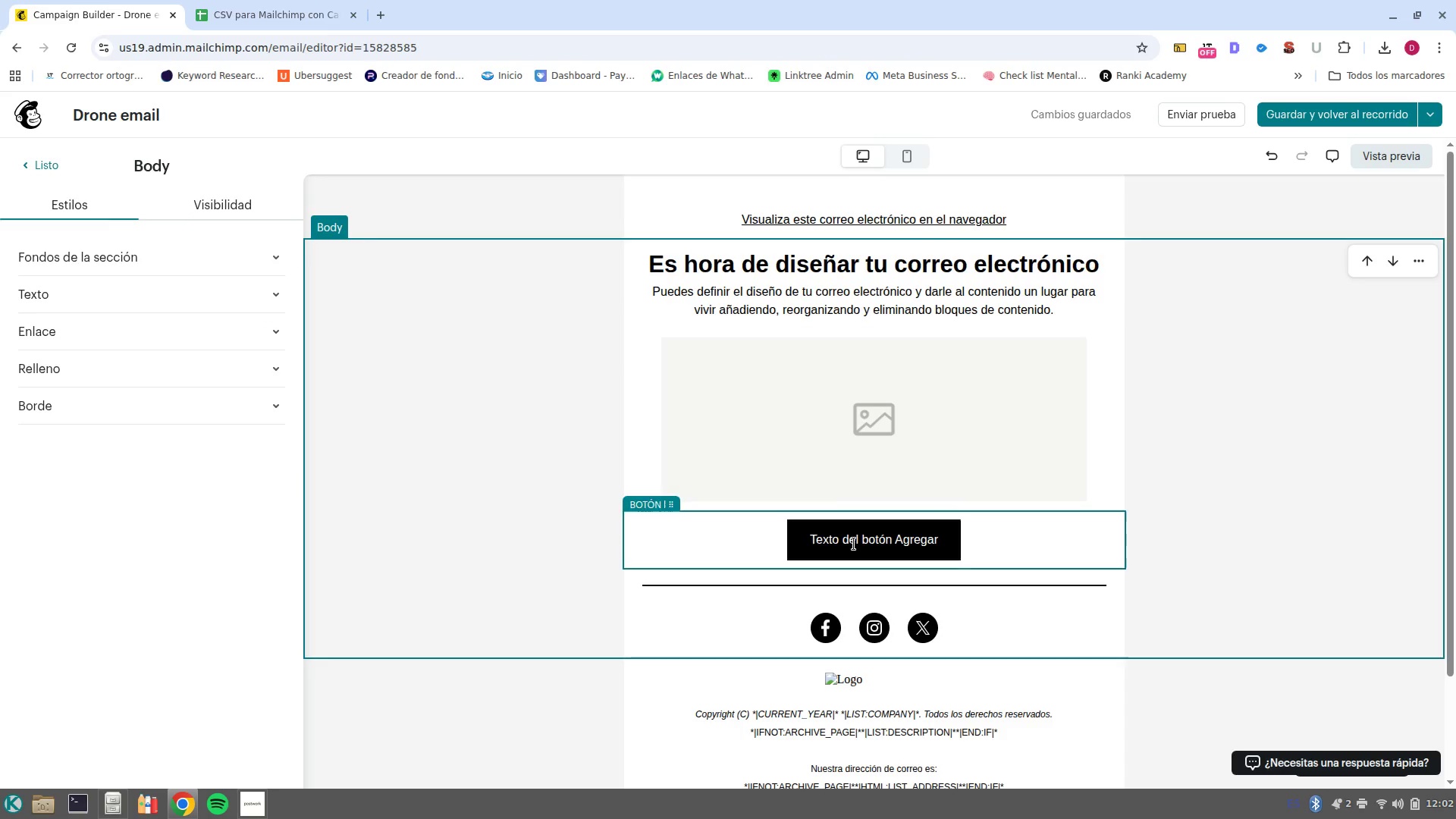 
left_click([854, 544])
 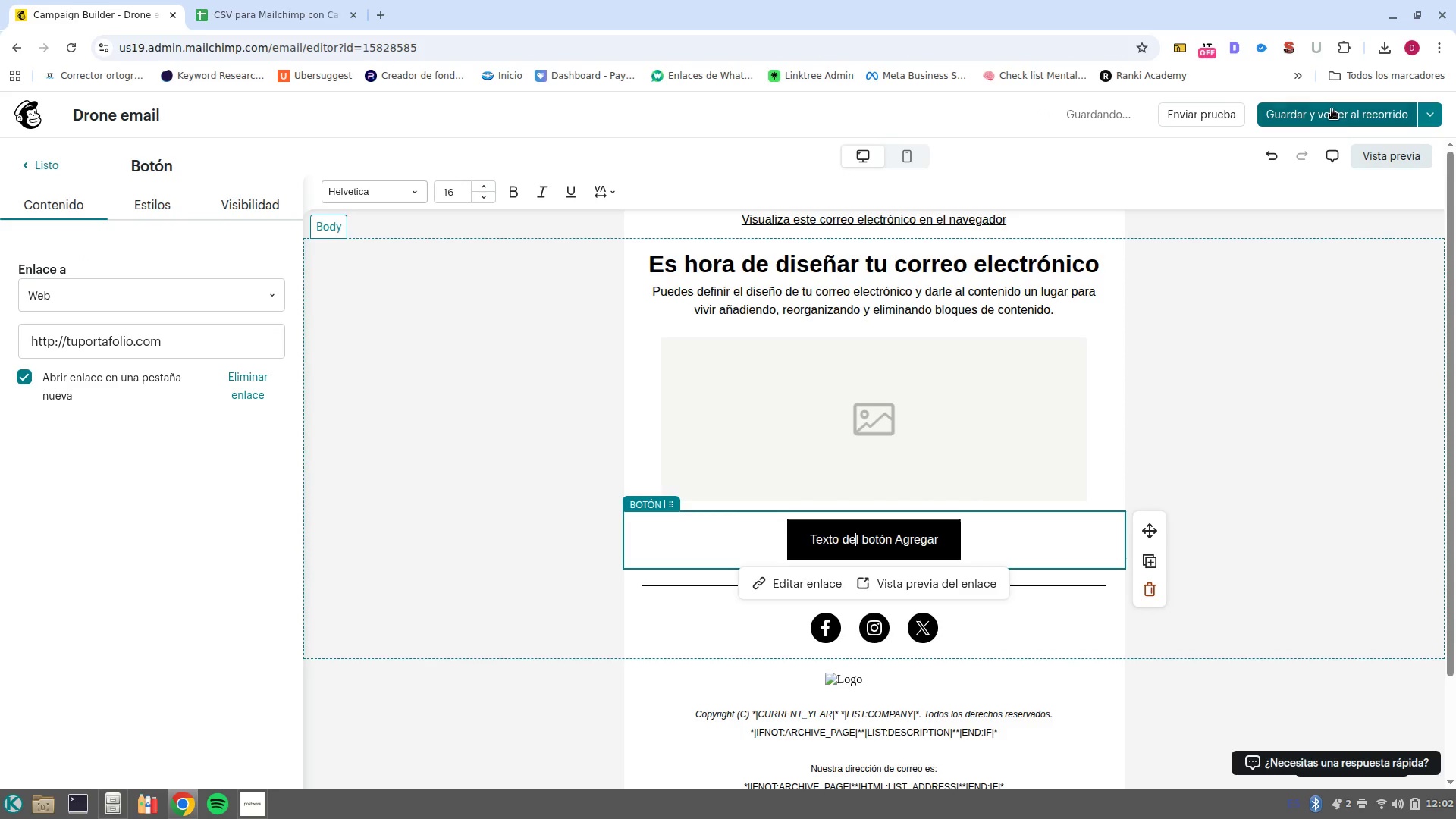 
left_click([1342, 119])
 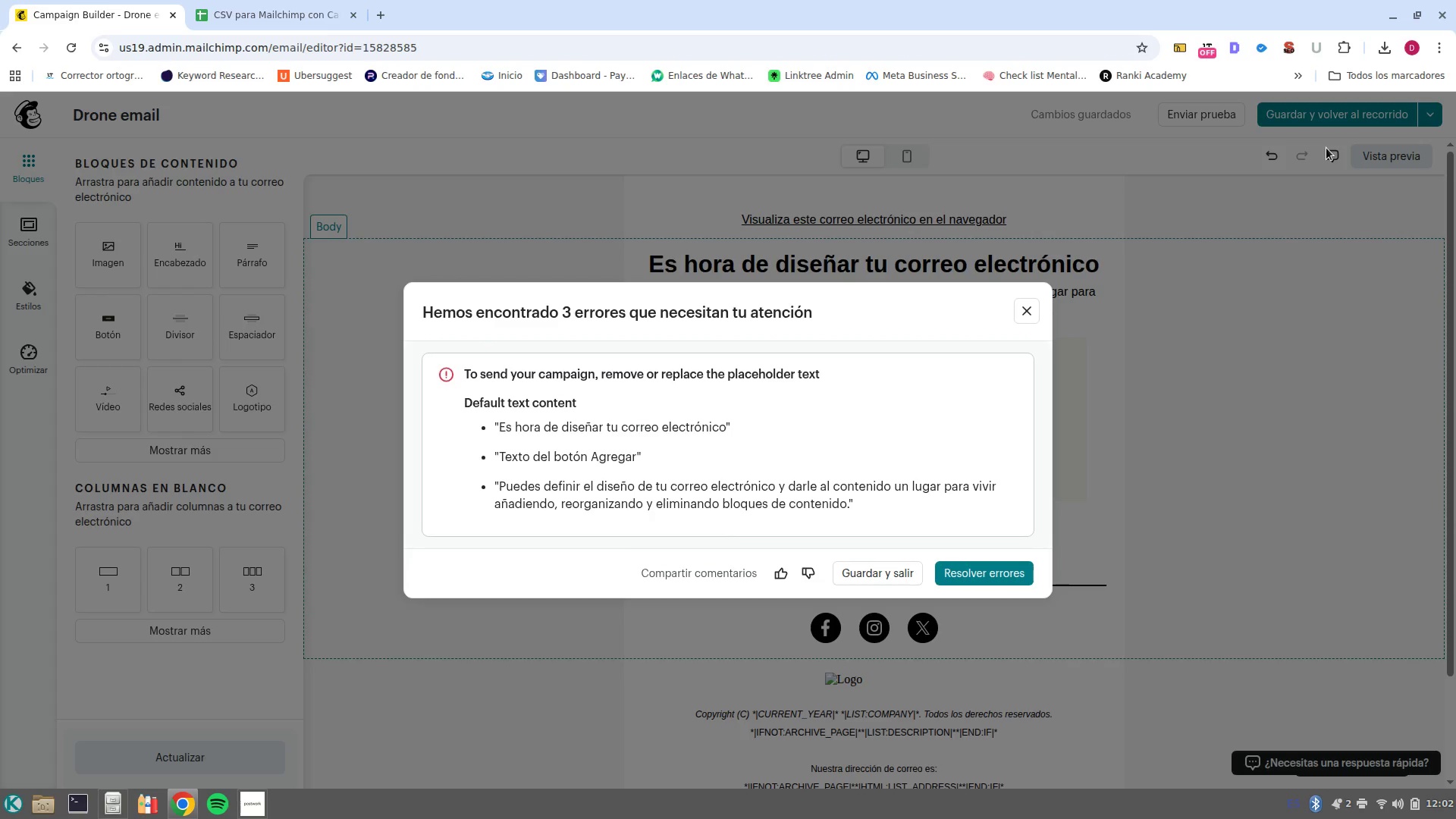 
wait(15.34)
 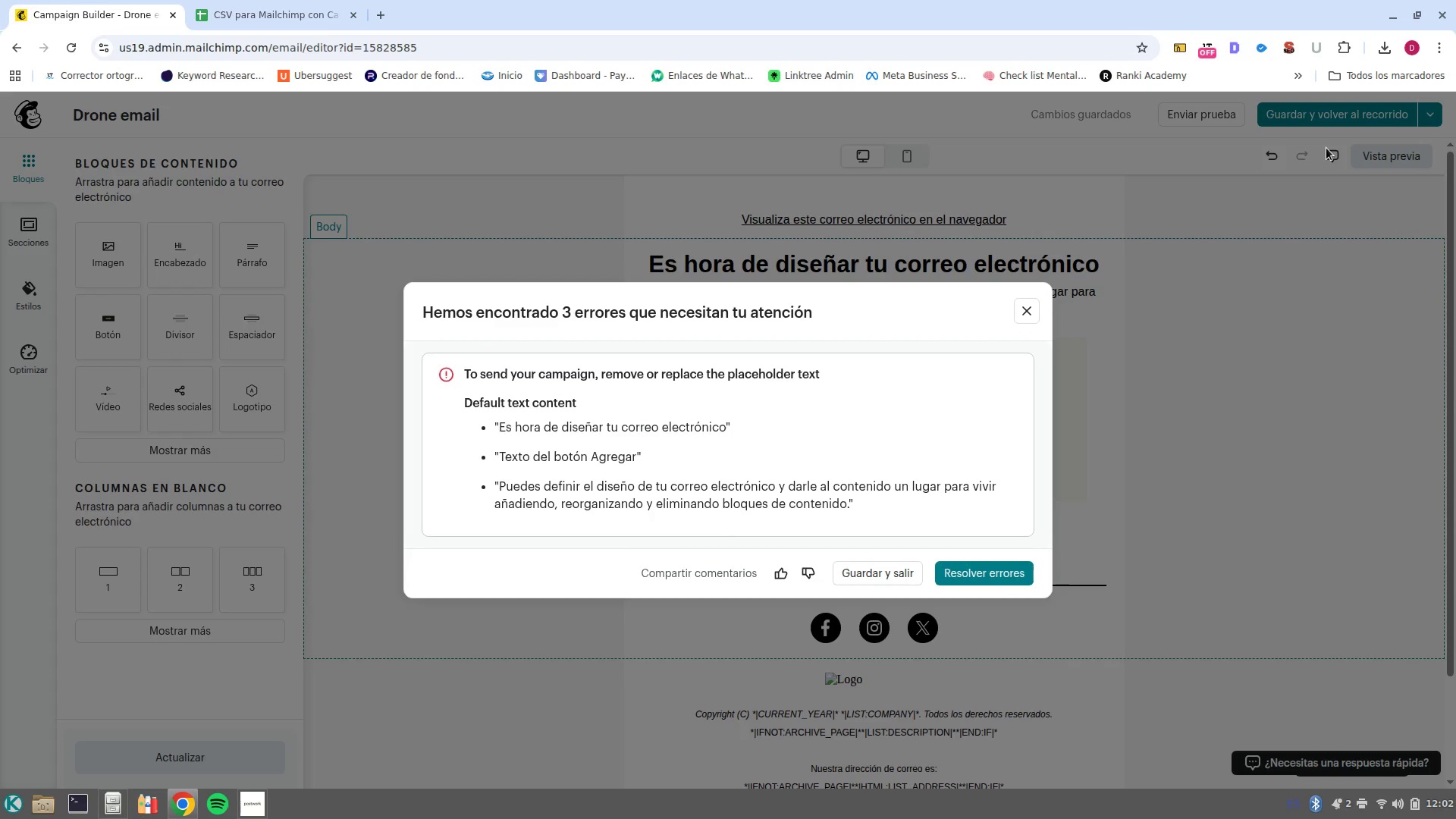 
left_click([897, 578])
 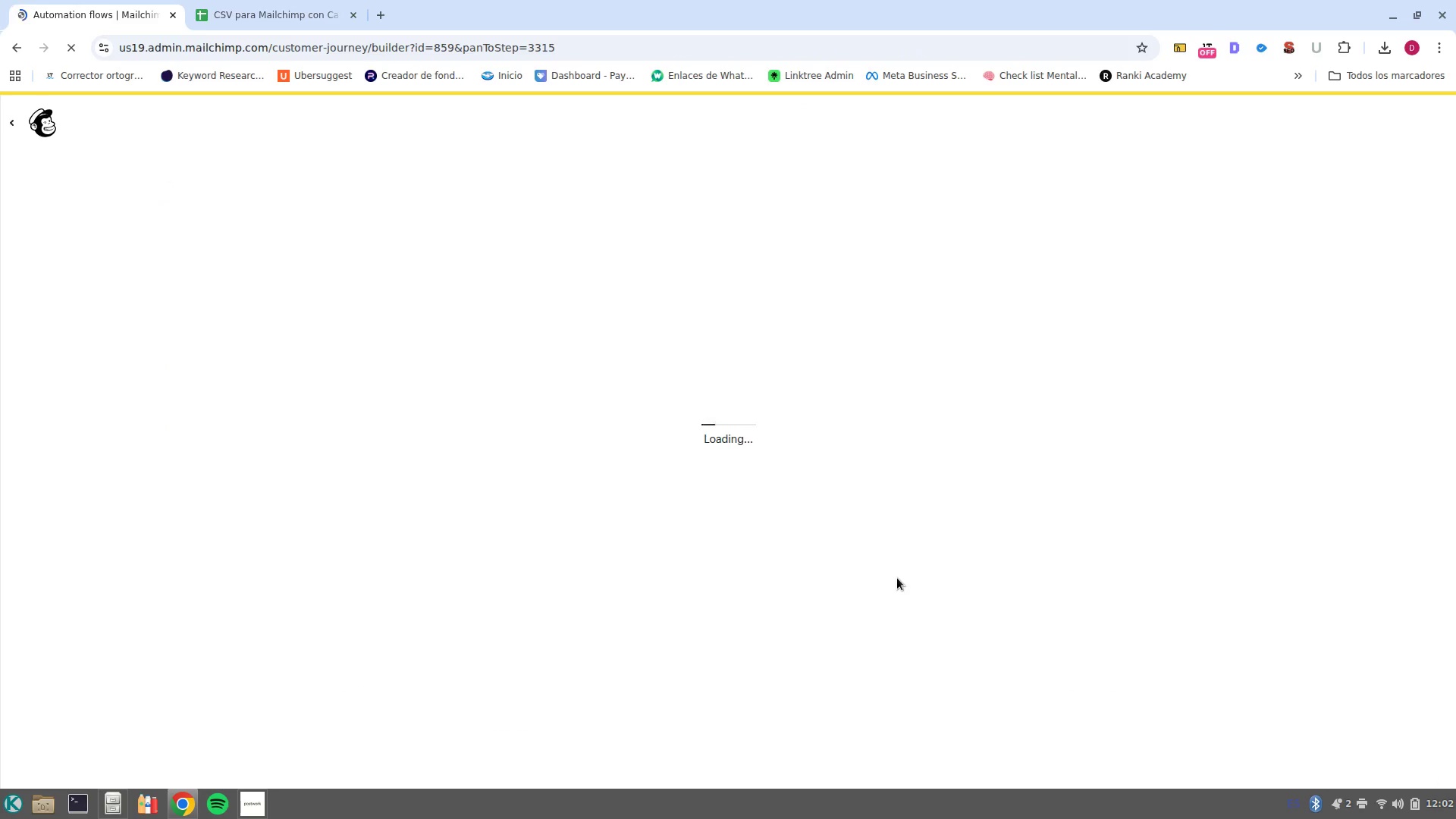 
wait(9.27)
 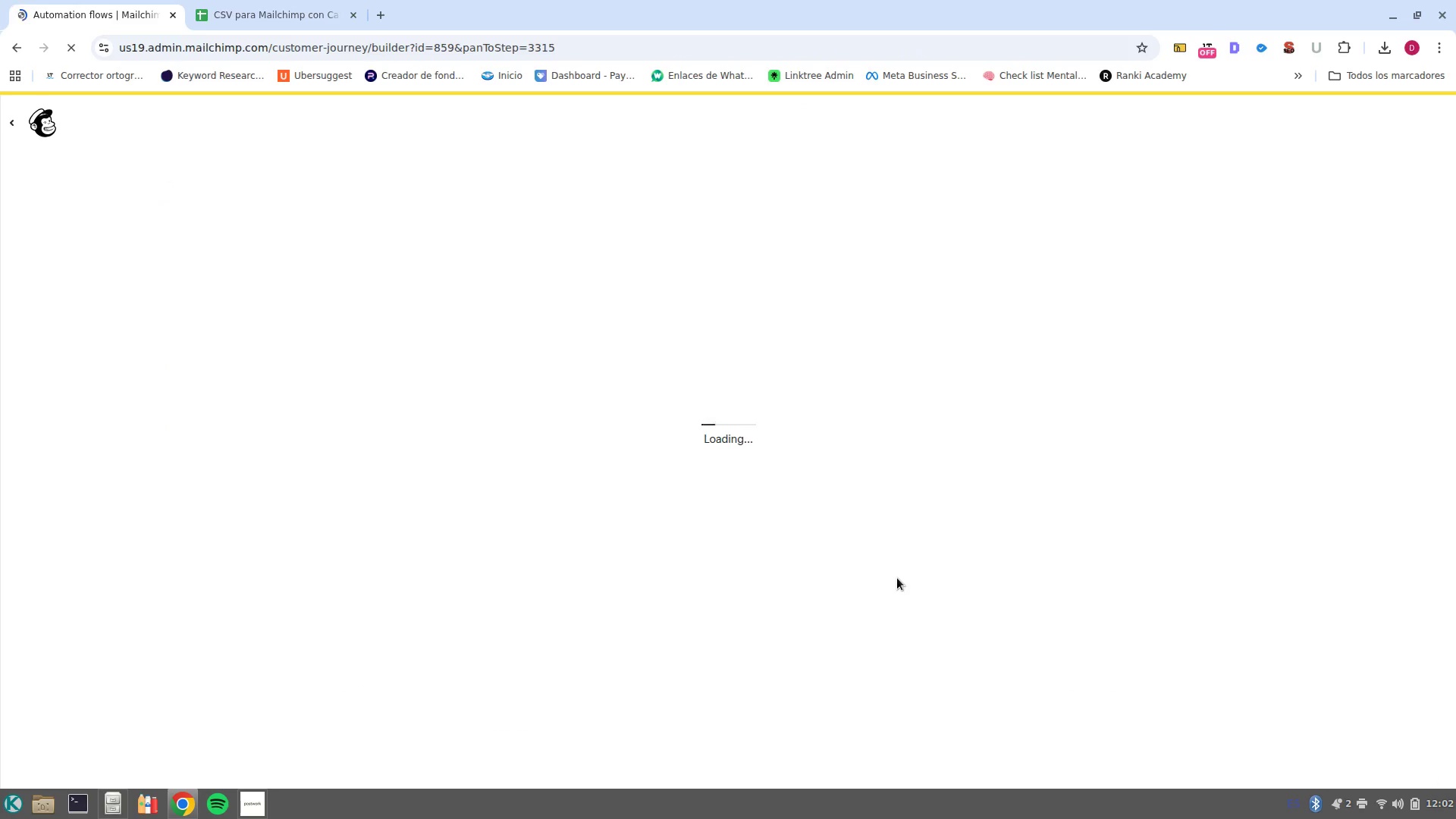 
left_click([940, 544])
 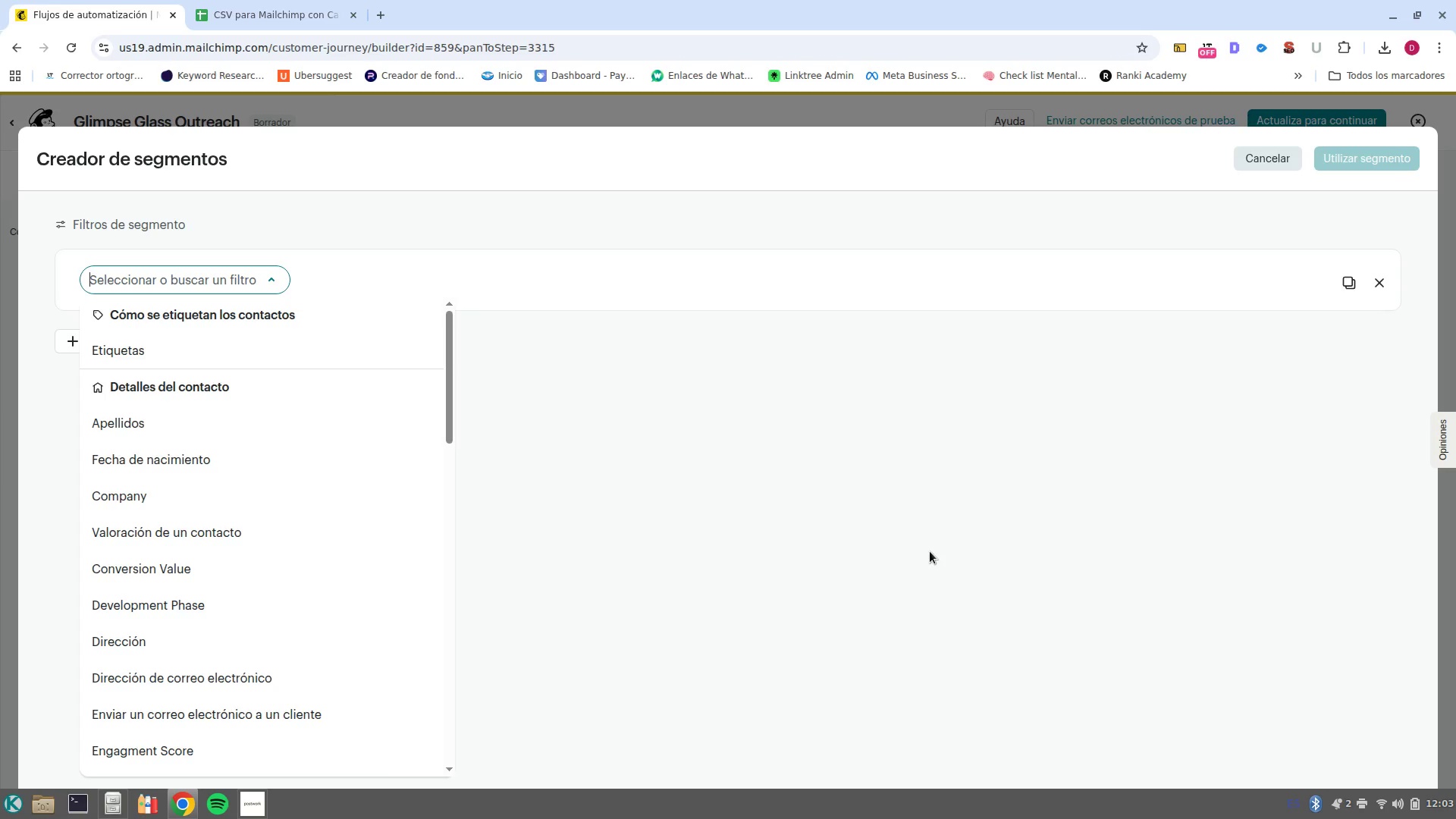 
wait(22.38)
 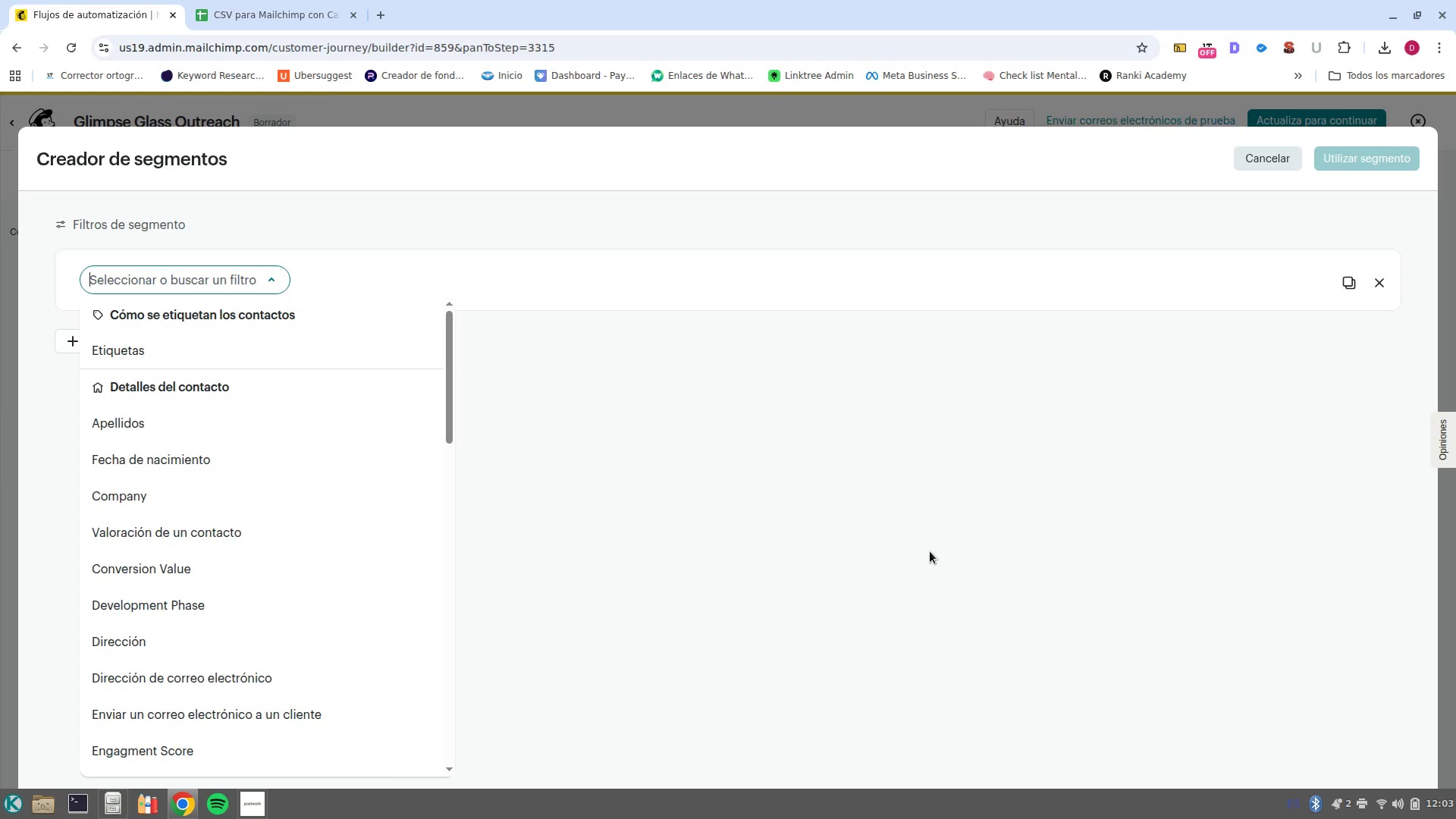 
left_click_drag(start_coordinate=[448, 434], to_coordinate=[437, 766])
 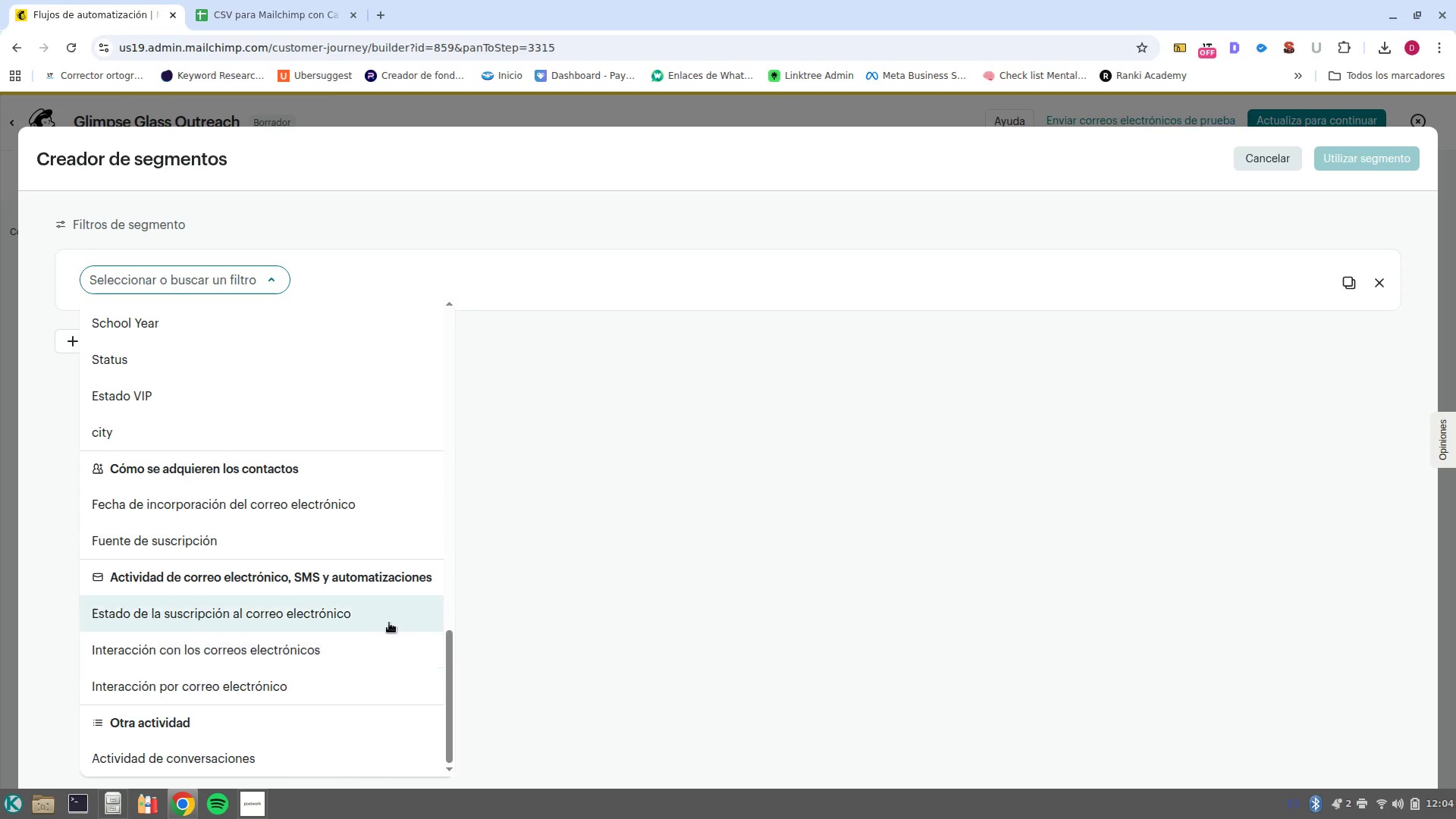 
wait(59.57)
 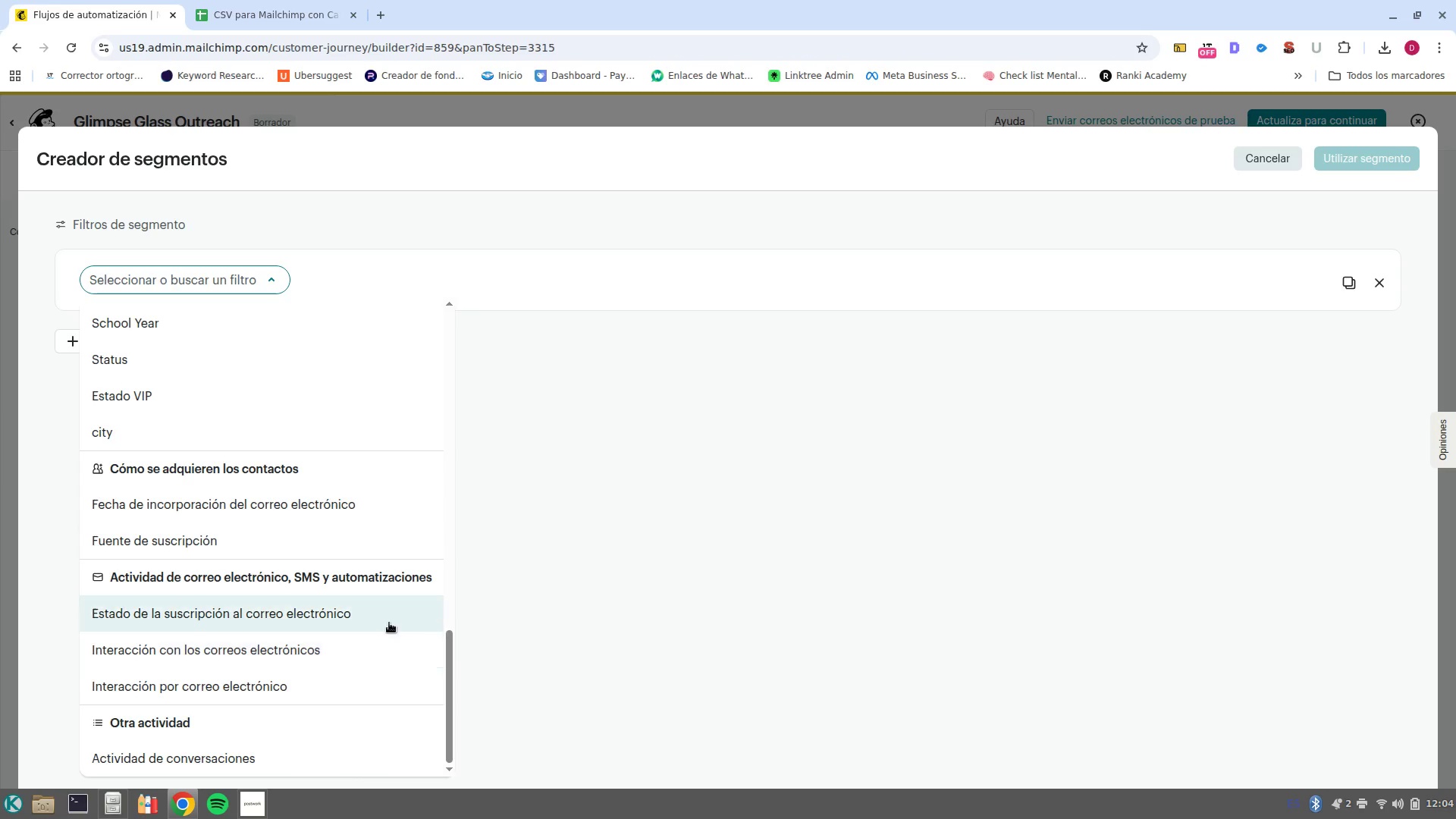 
left_click([349, 650])
 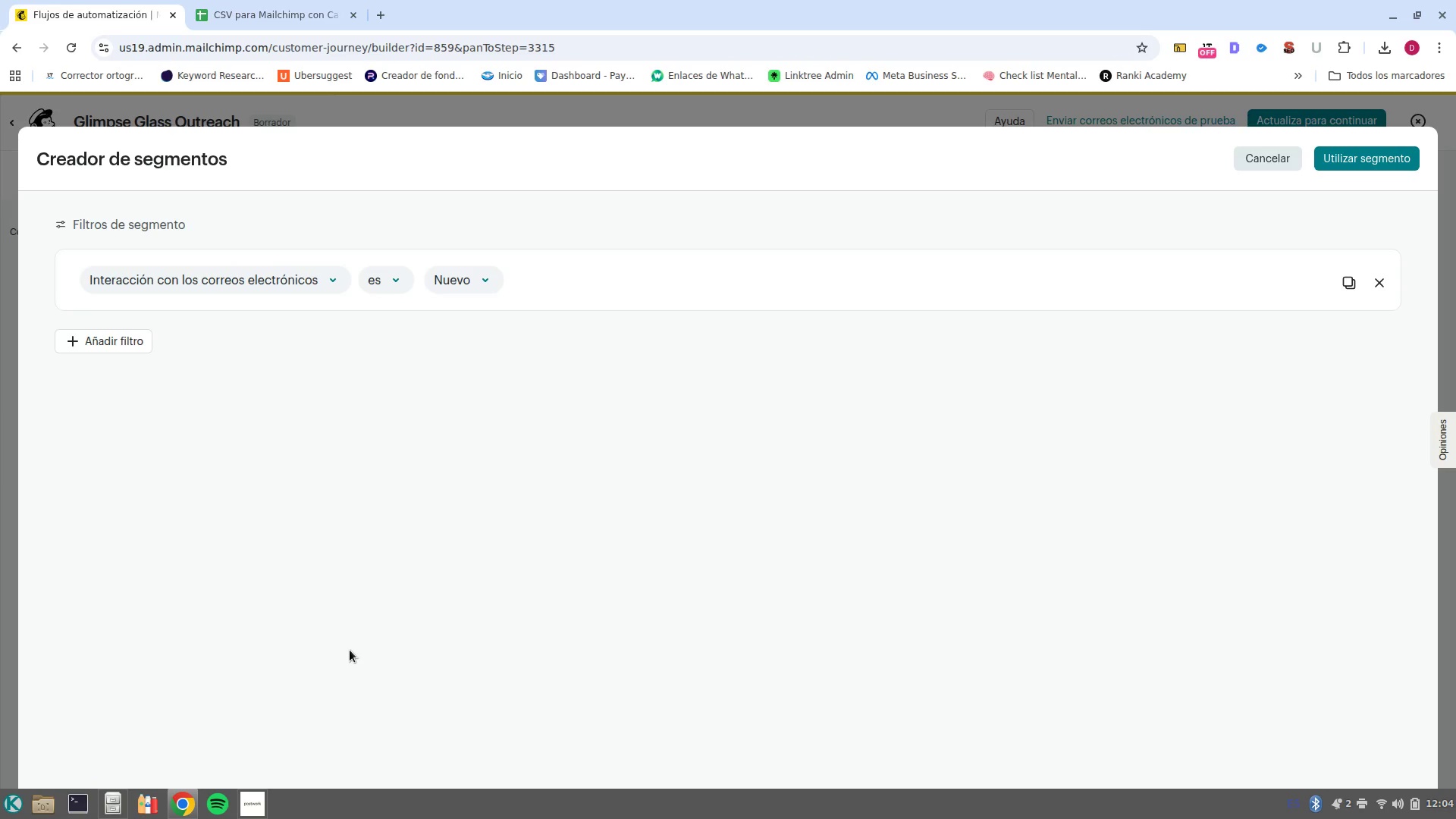 
wait(8.96)
 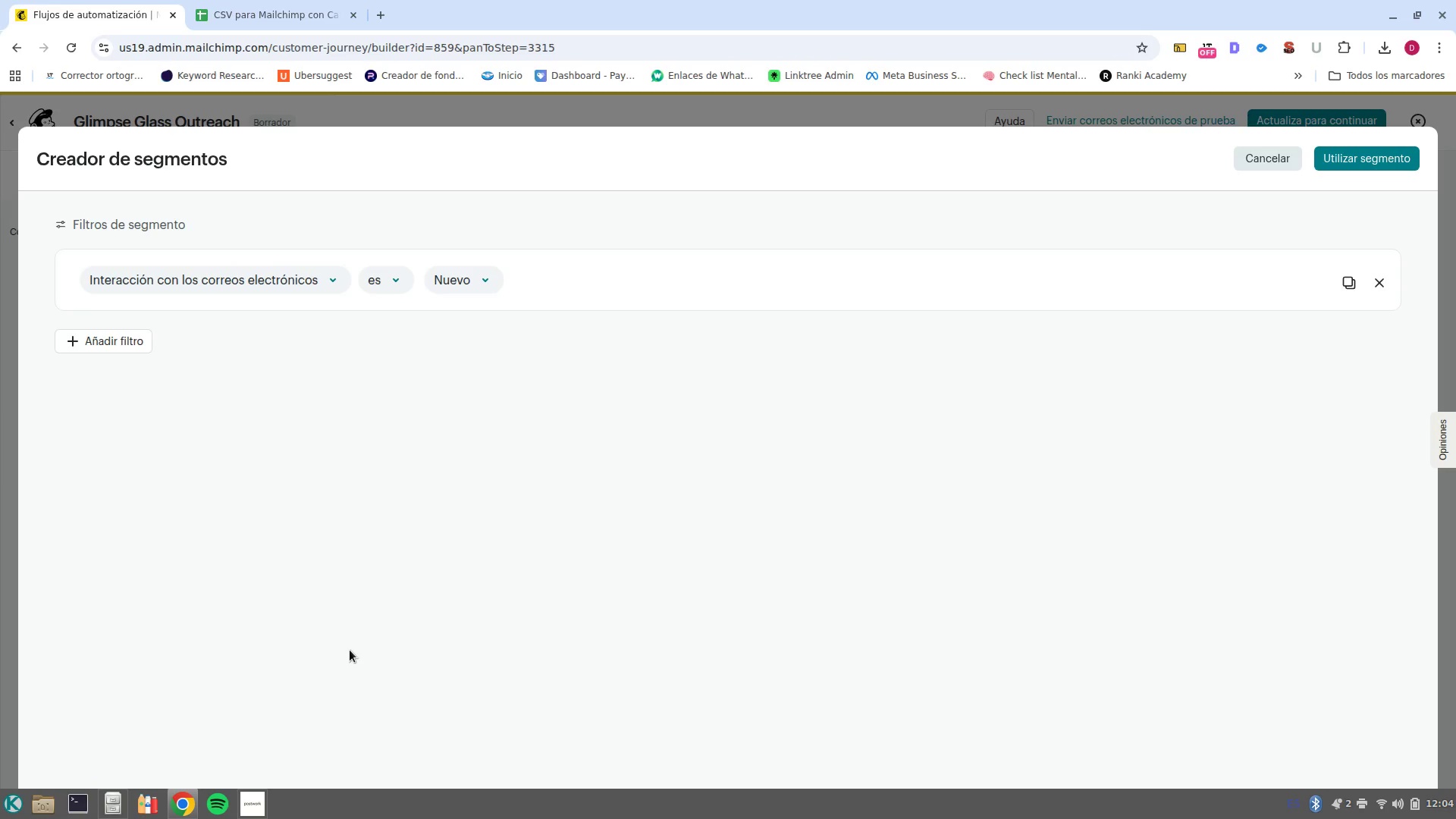 
left_click([472, 284])
 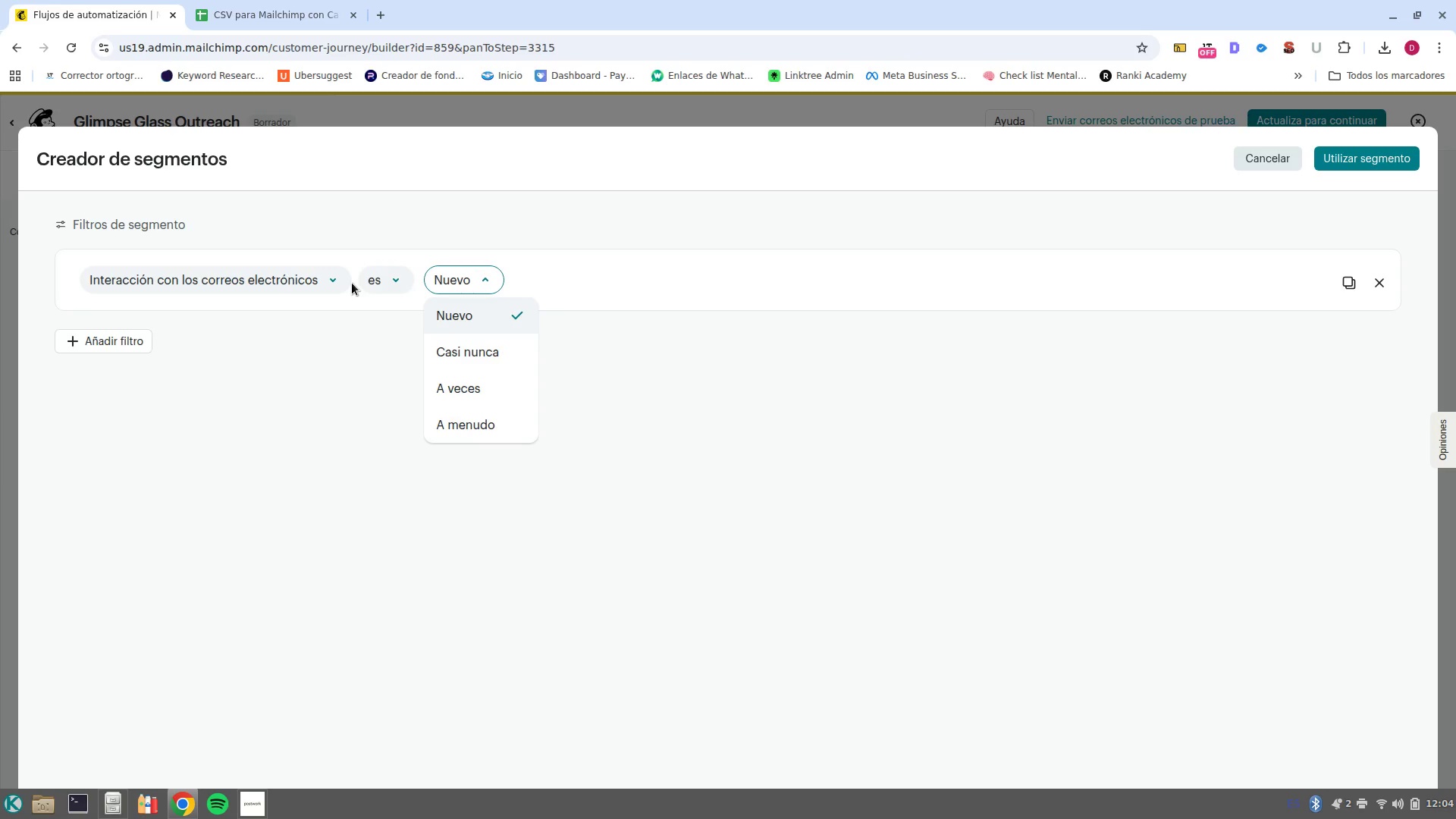 
left_click([378, 286])
 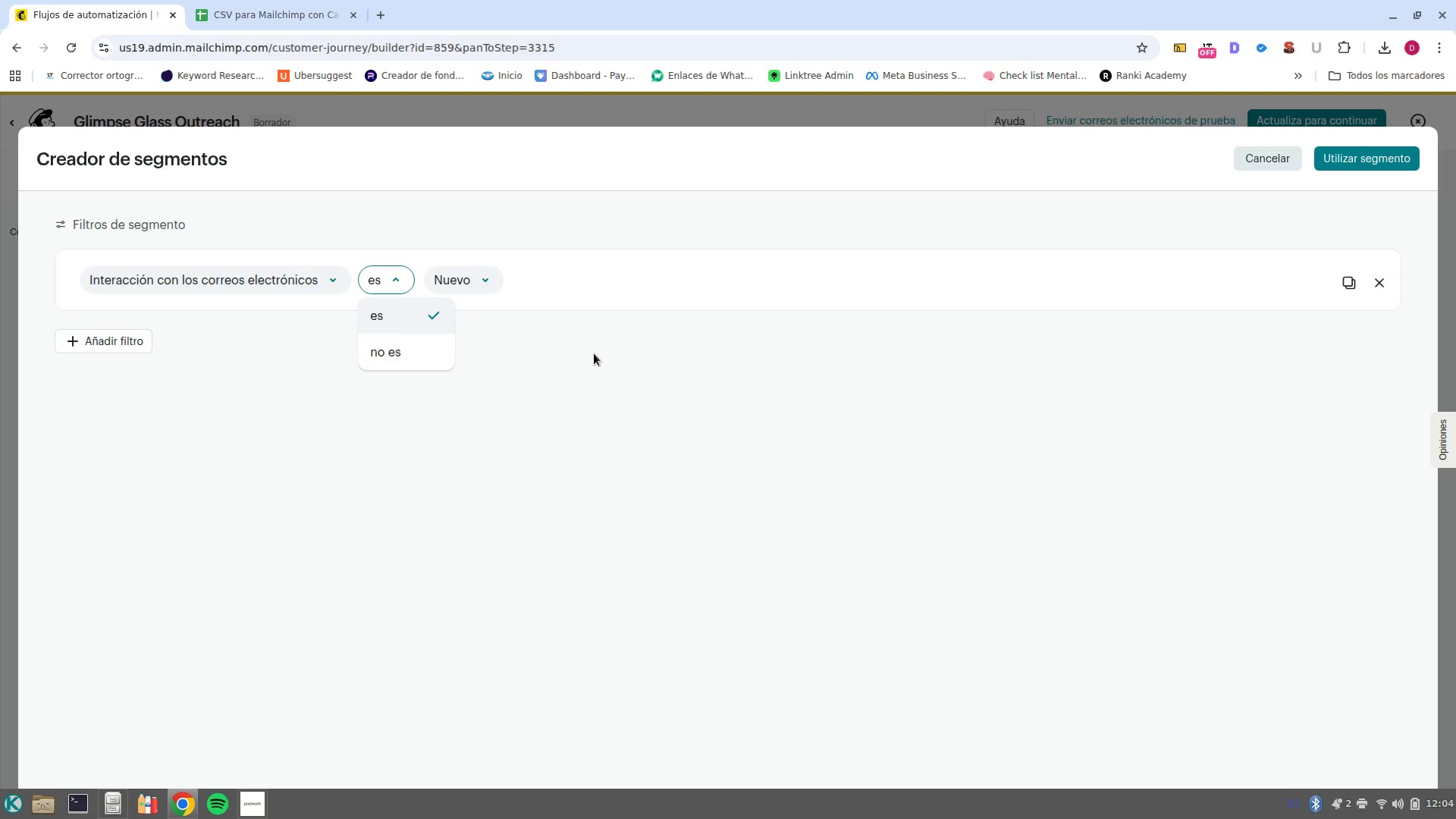 
left_click([600, 353])
 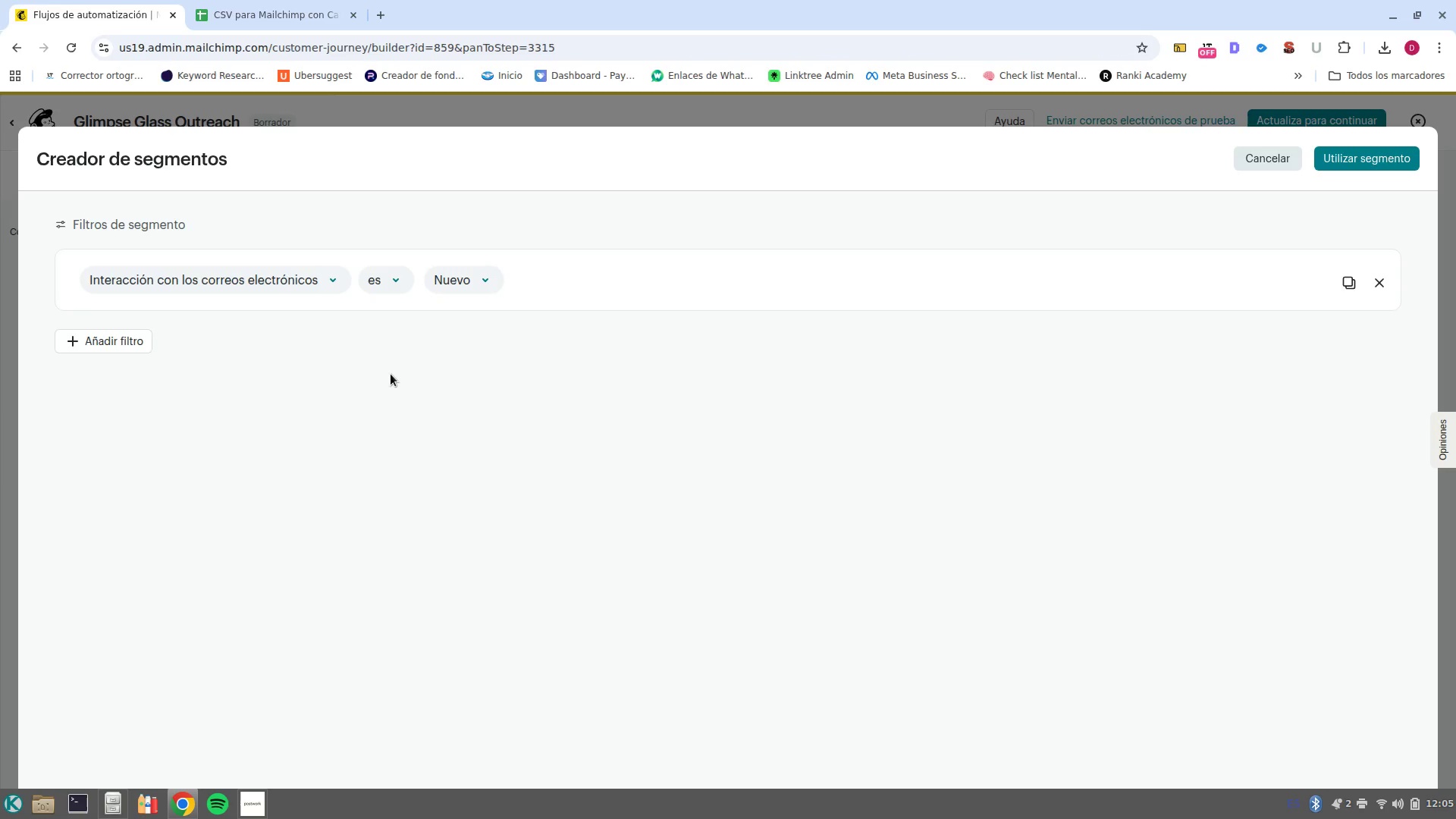 
wait(41.59)
 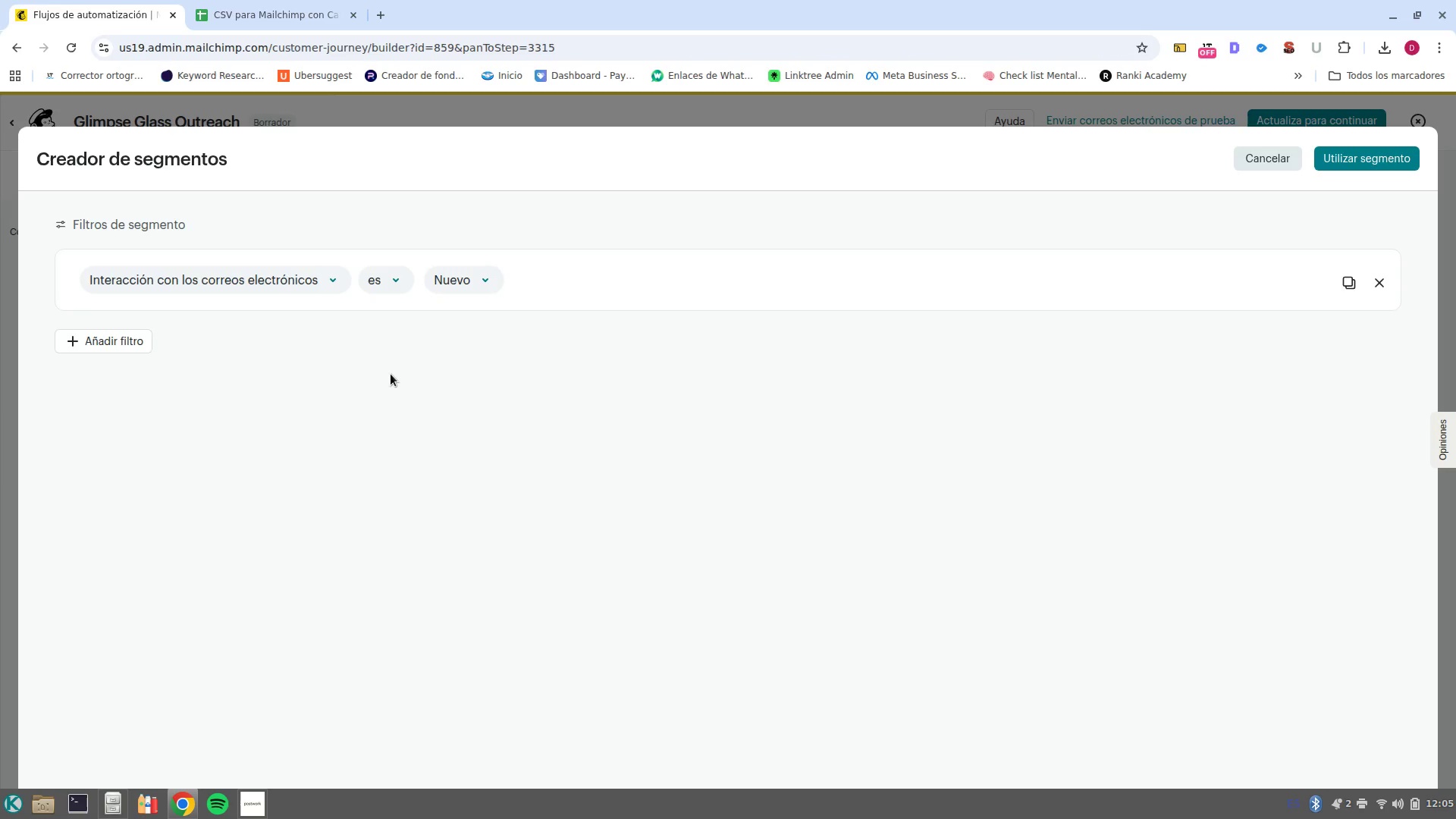 
left_click([501, 271])
 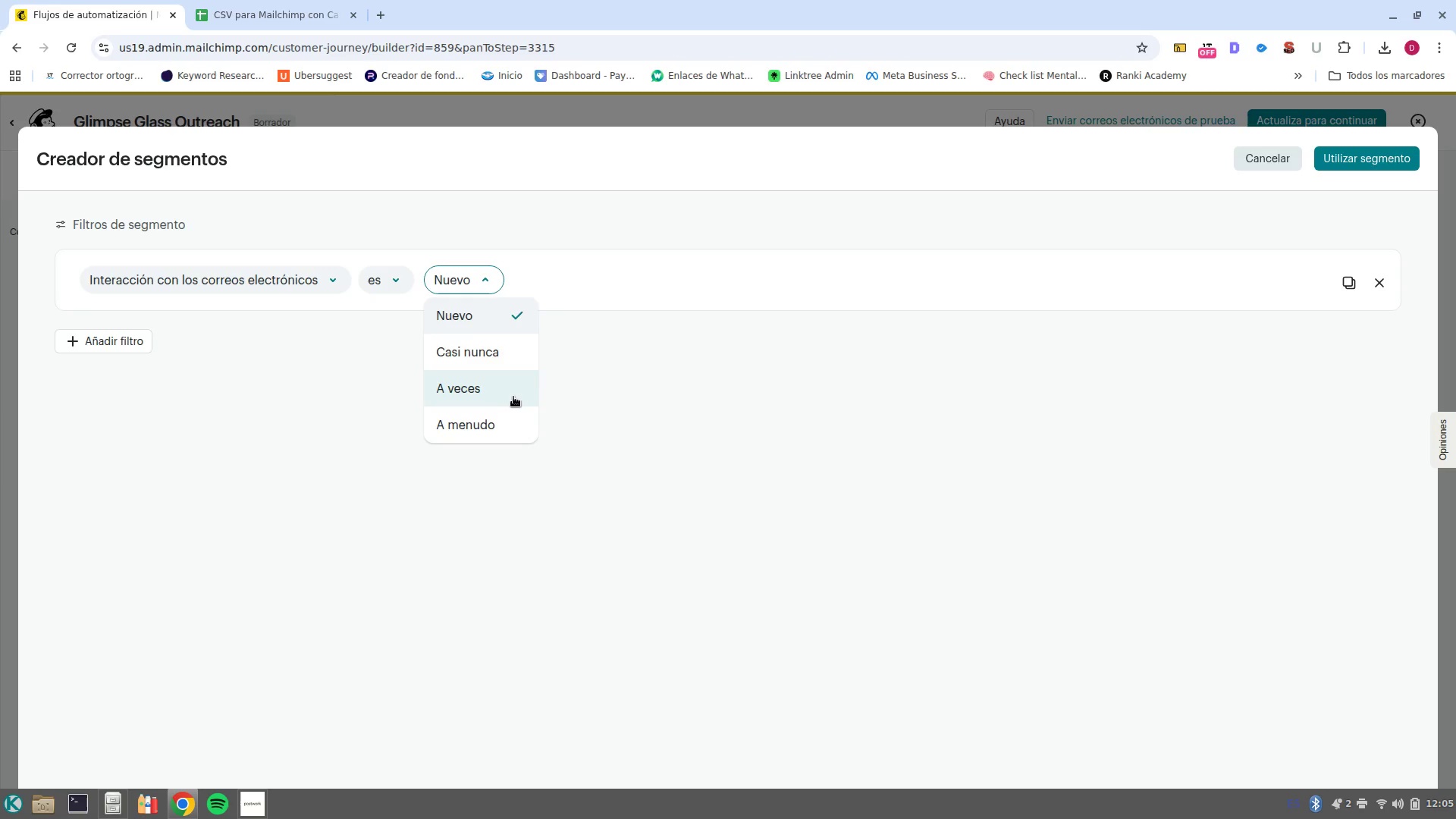 
scroll: coordinate [513, 397], scroll_direction: down, amount: 2.0
 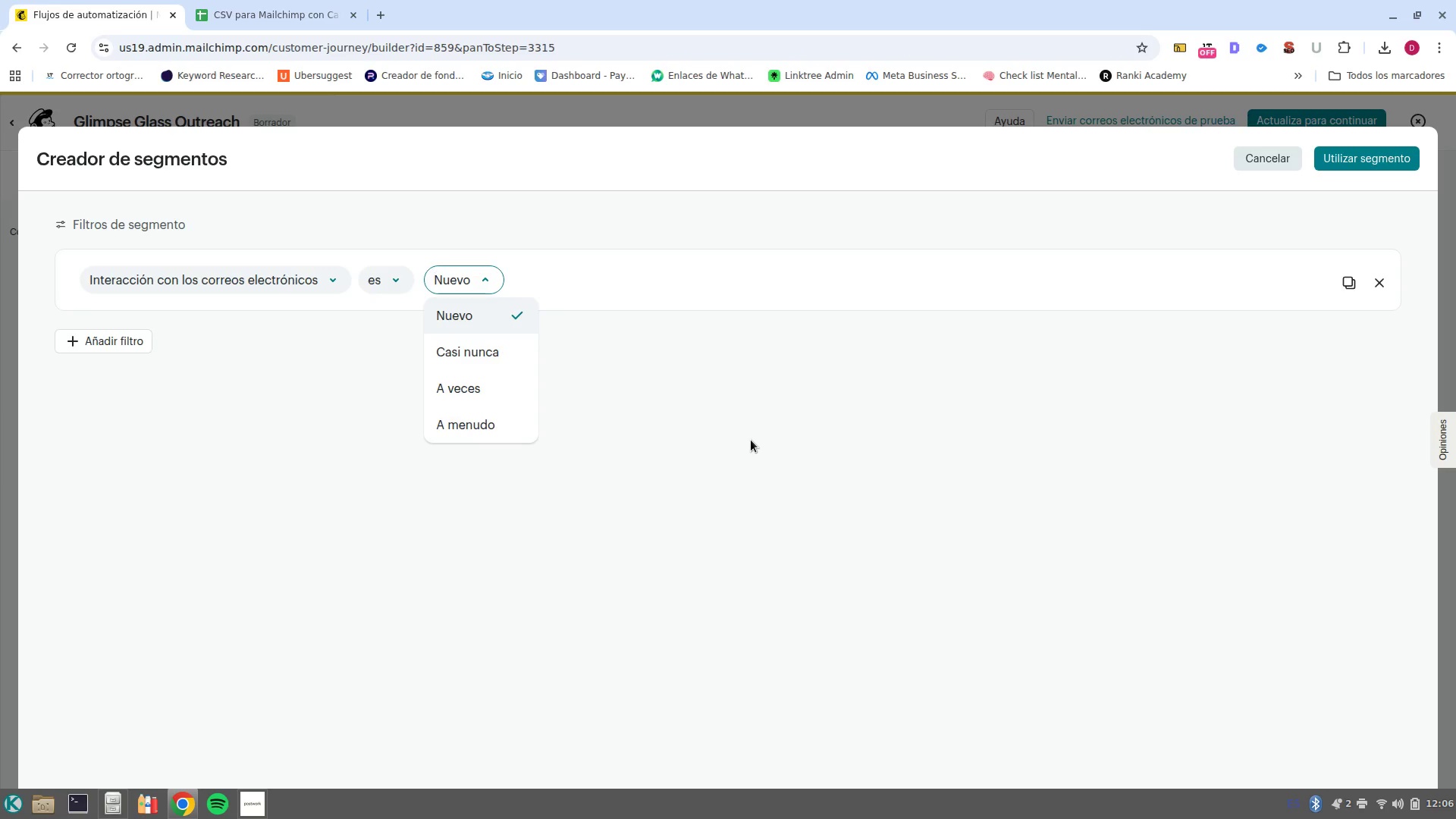 
wait(68.96)
 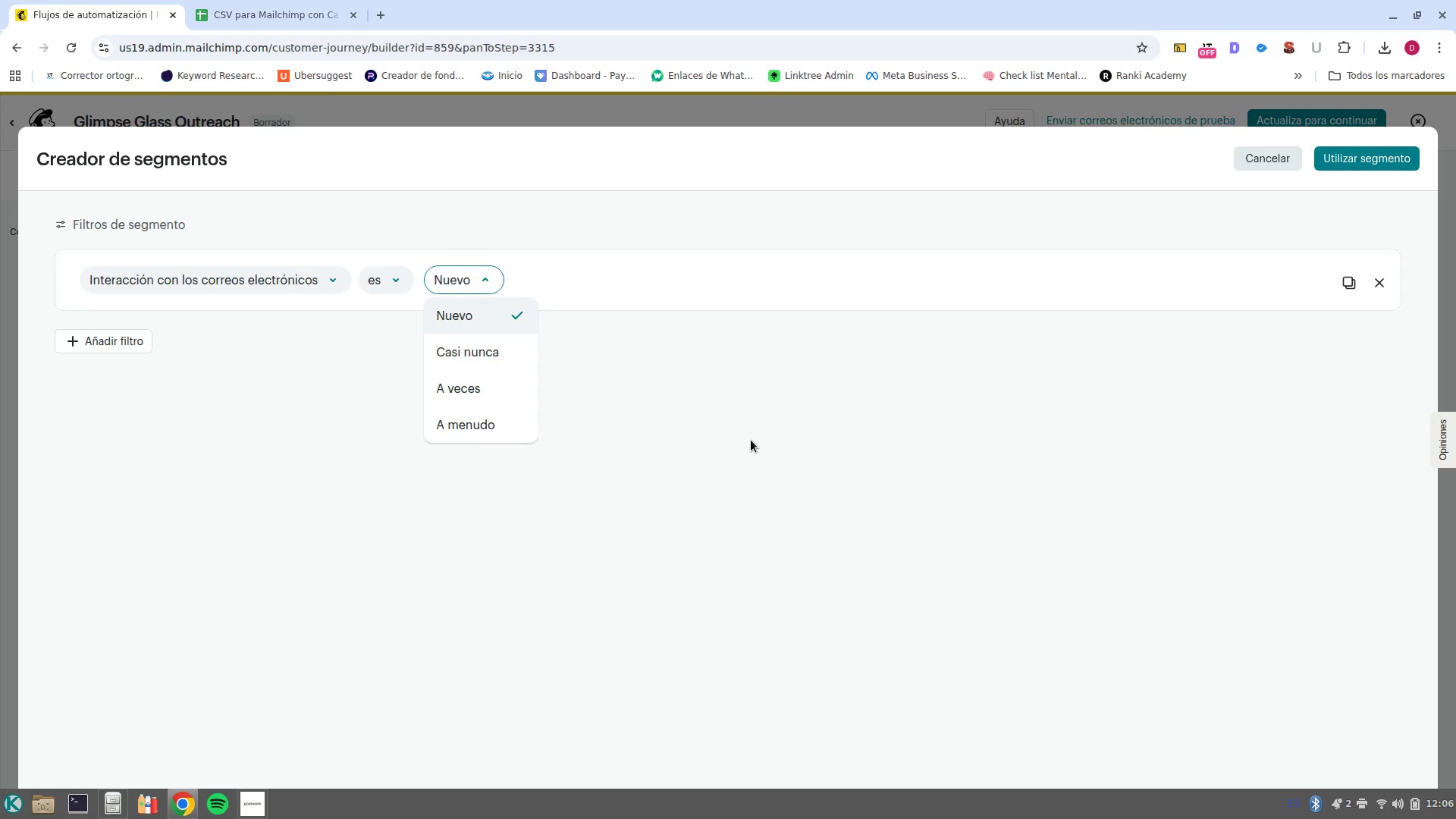 
left_click([1135, 421])
 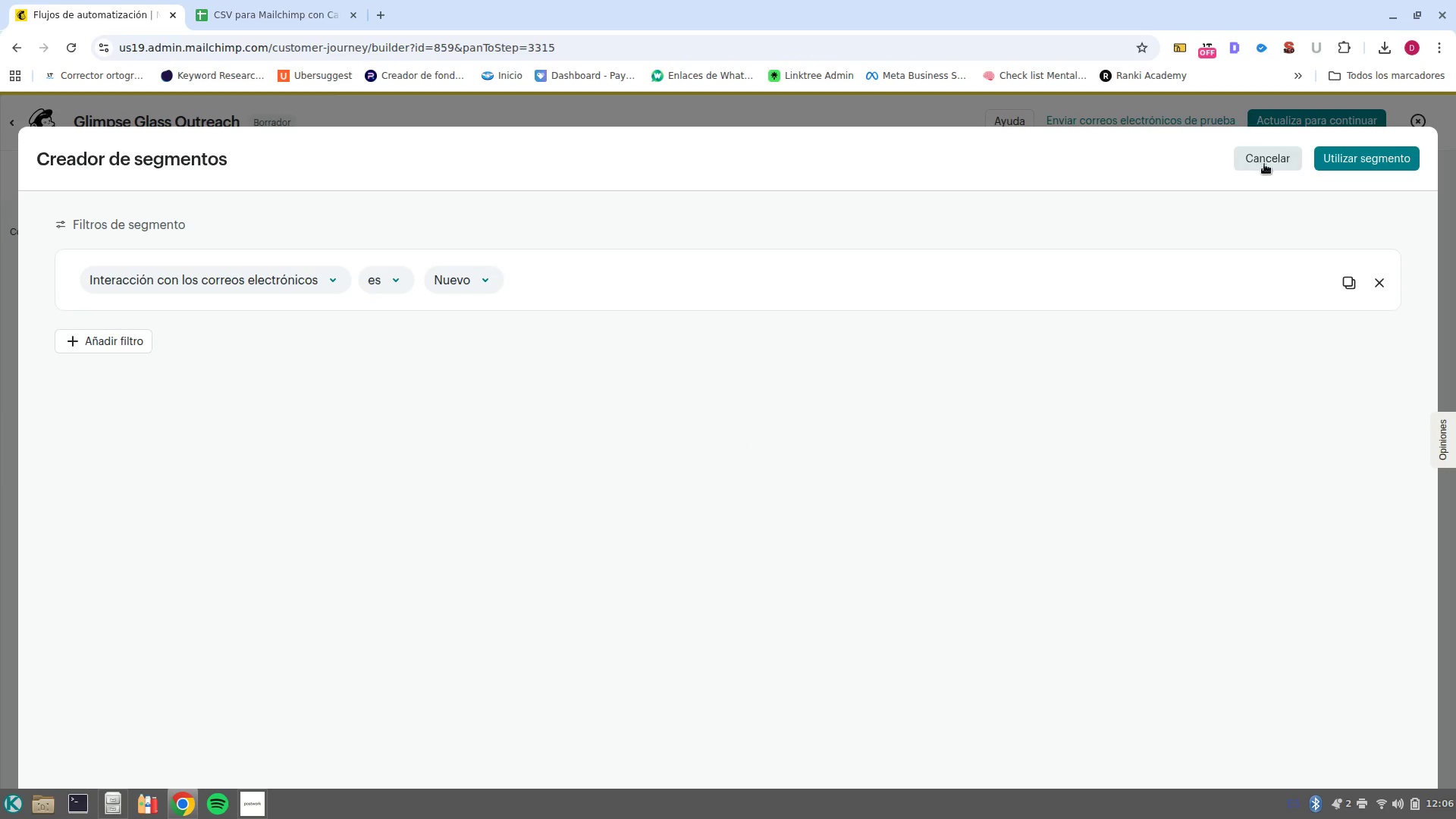 
left_click([1264, 164])
 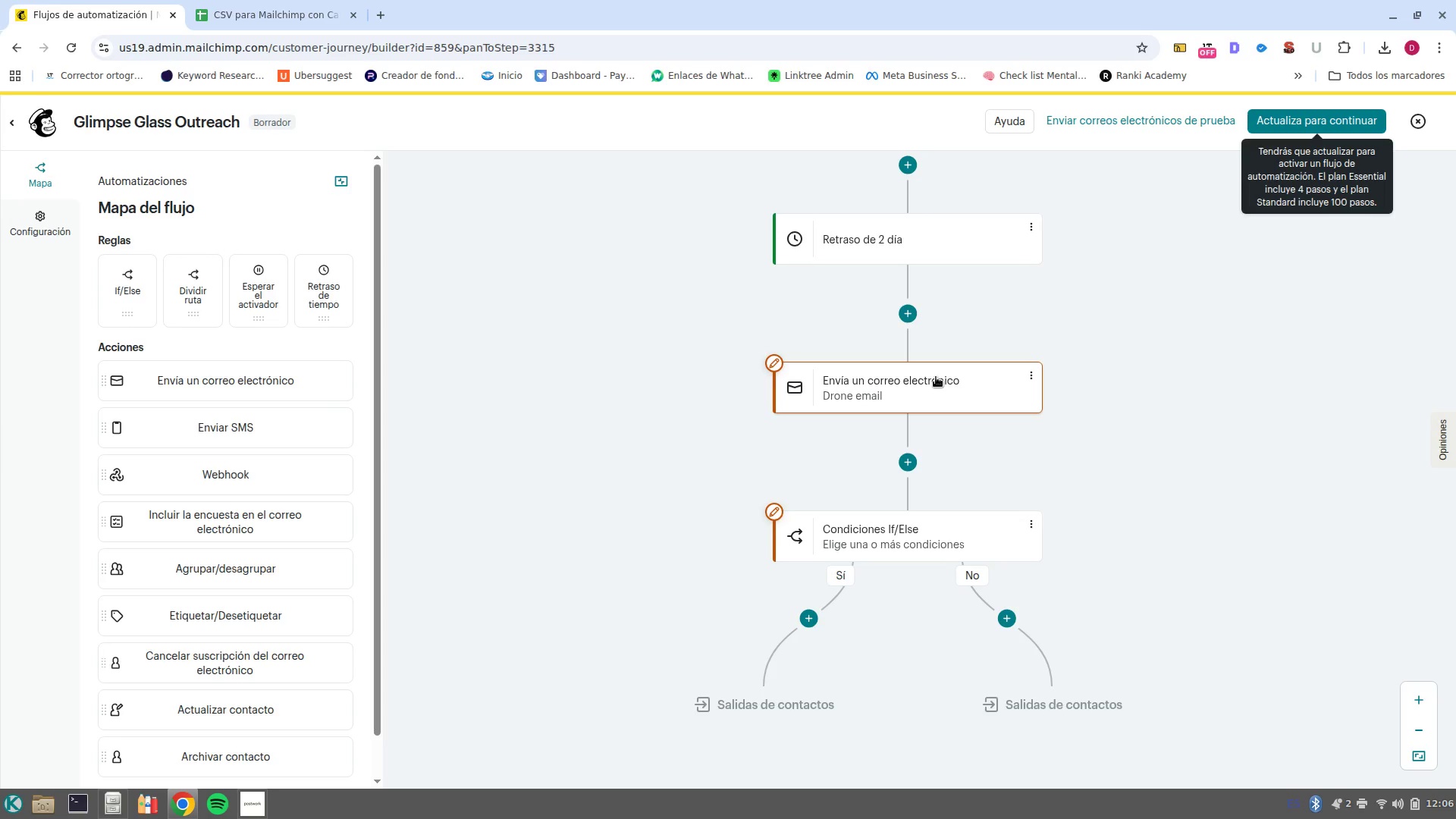 
left_click([934, 381])
 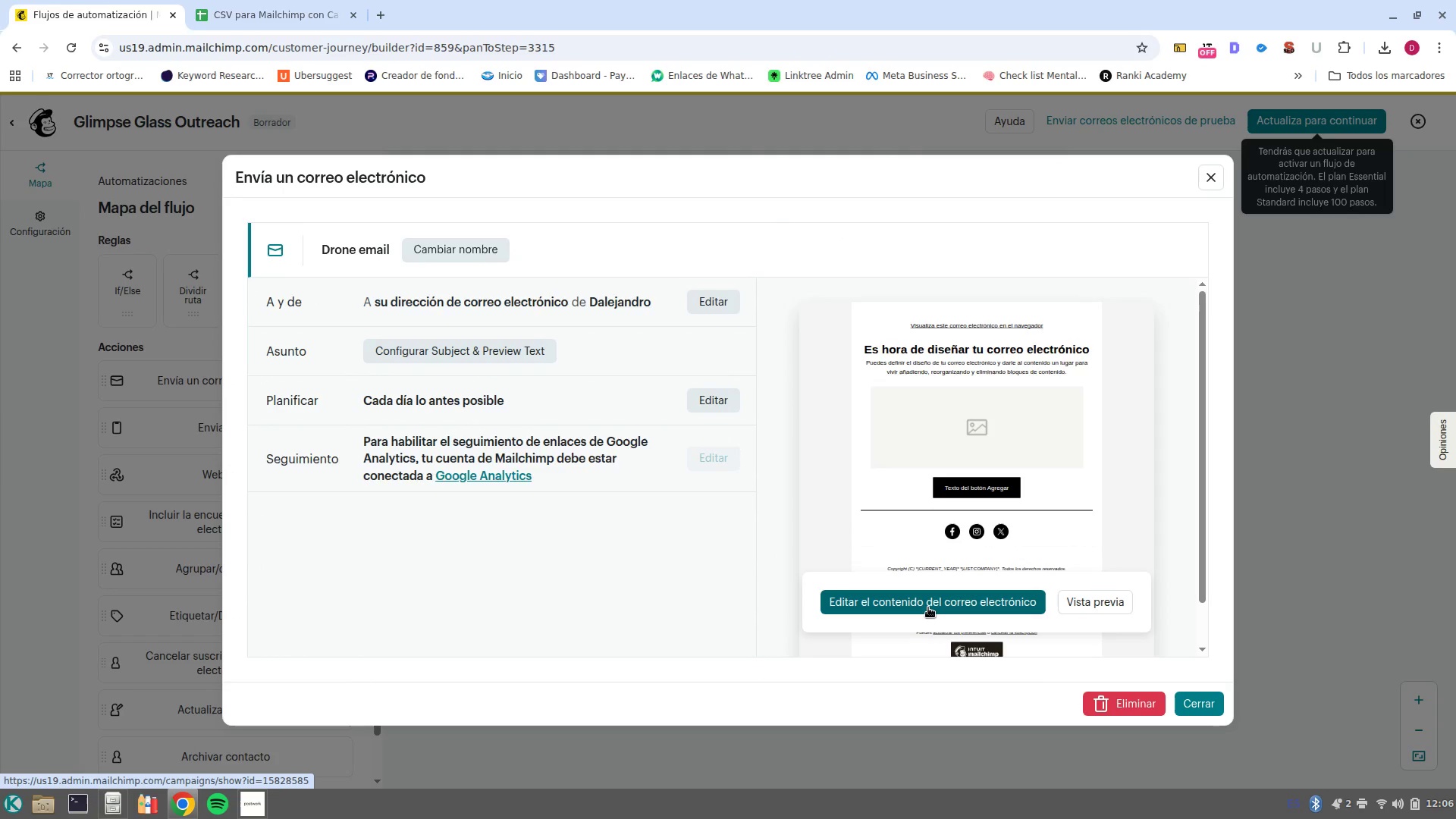 
left_click([928, 607])
 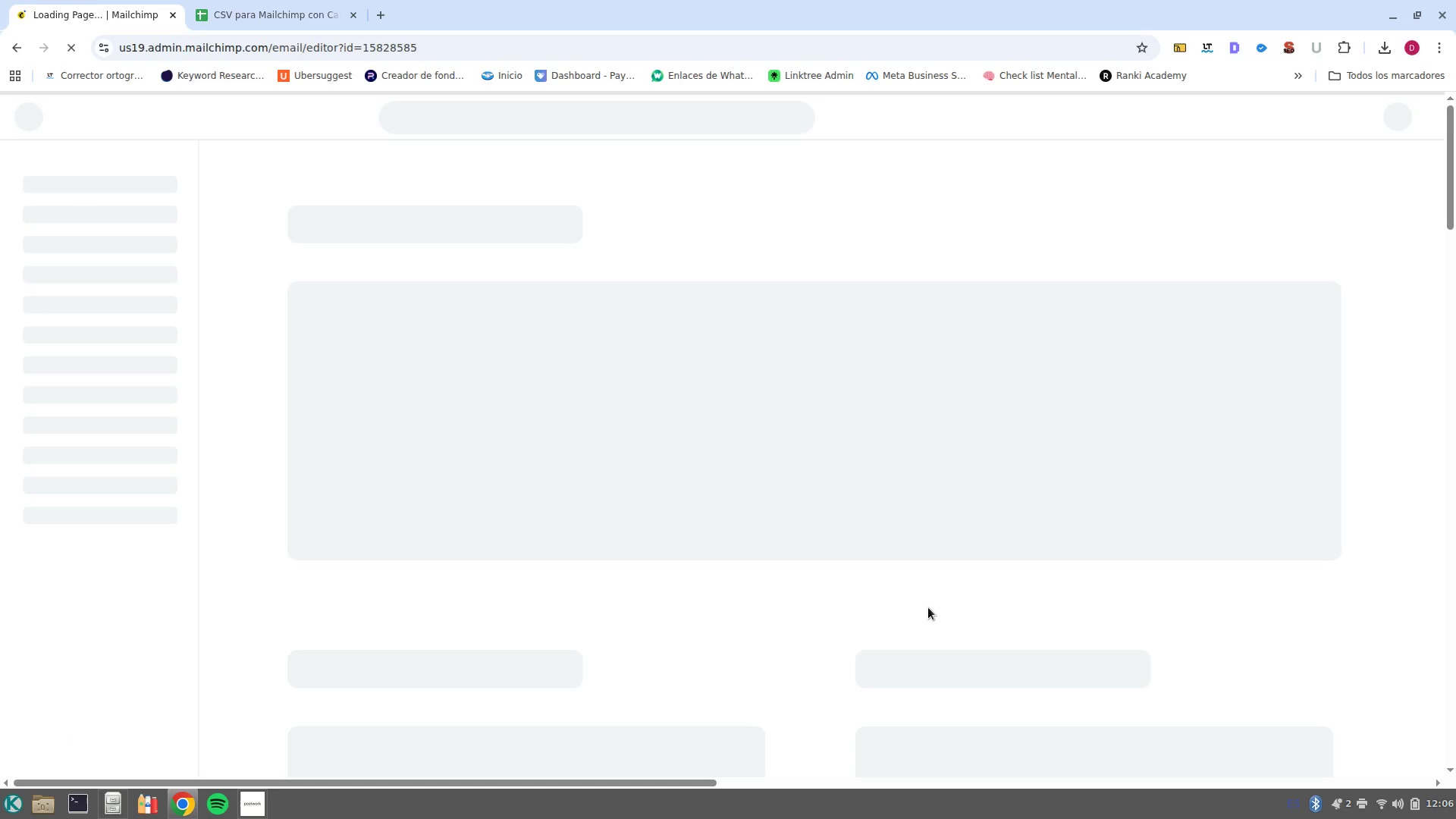 
wait(10.21)
 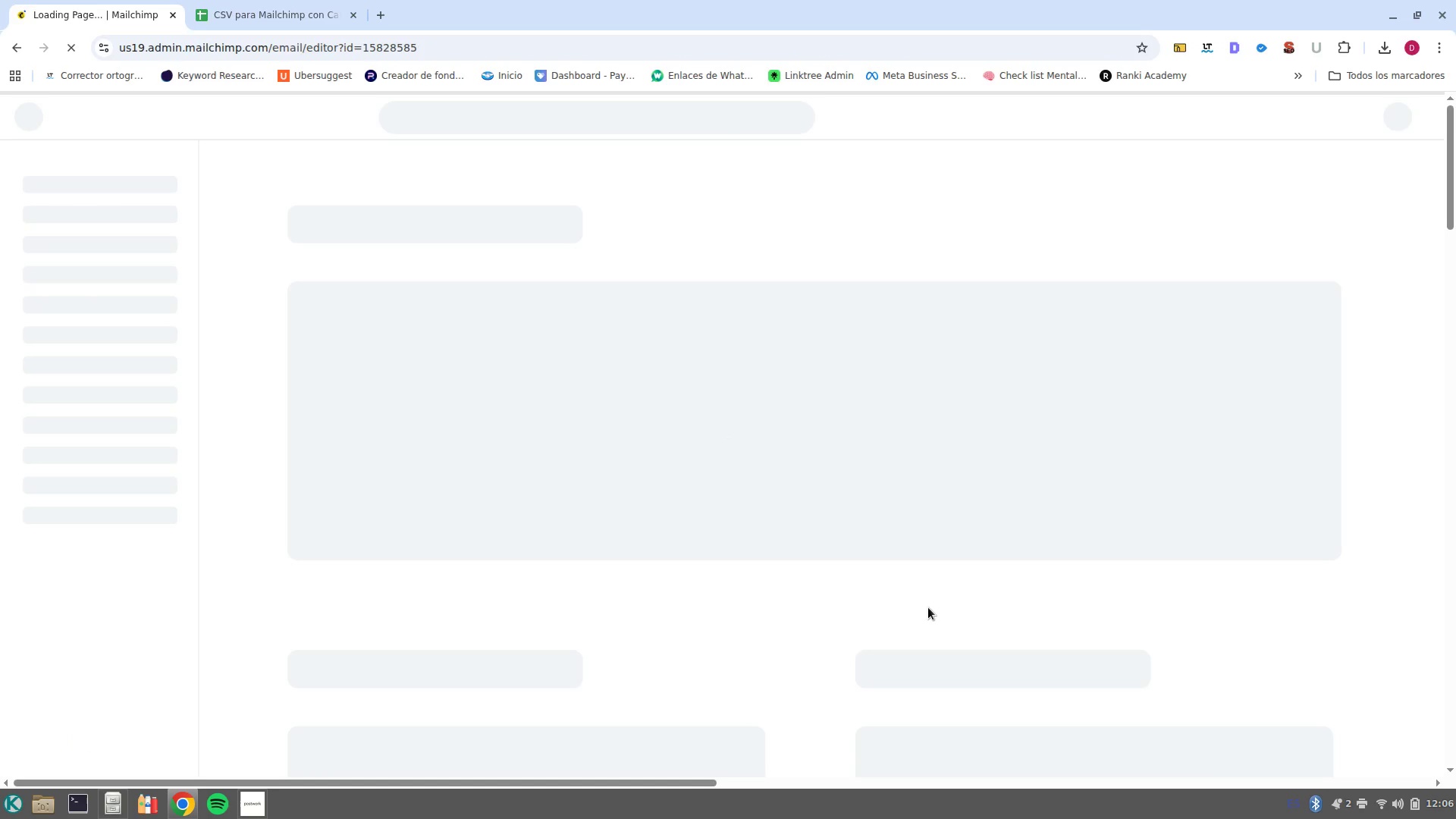 
left_click([883, 547])
 